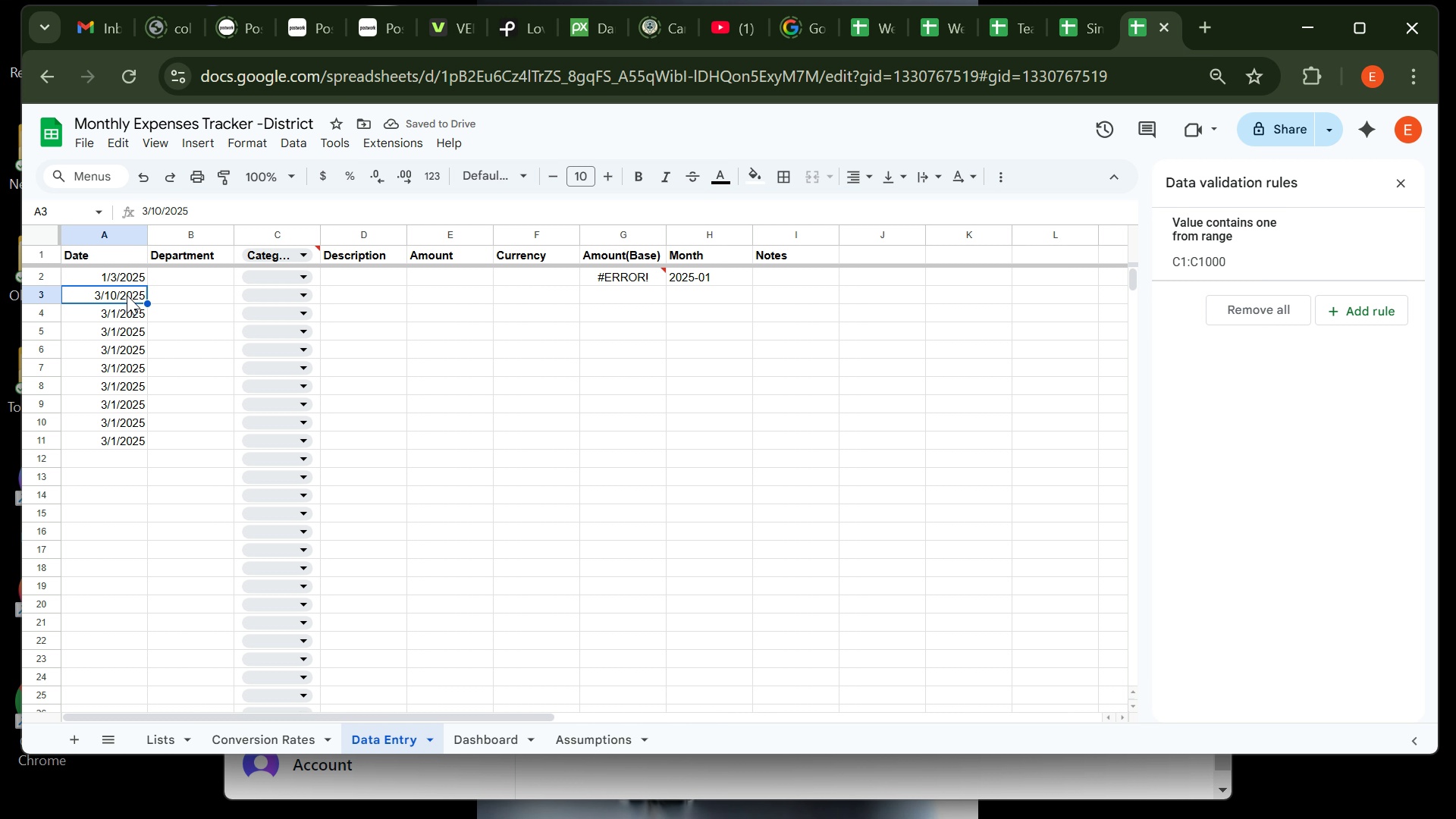 
double_click([127, 295])
 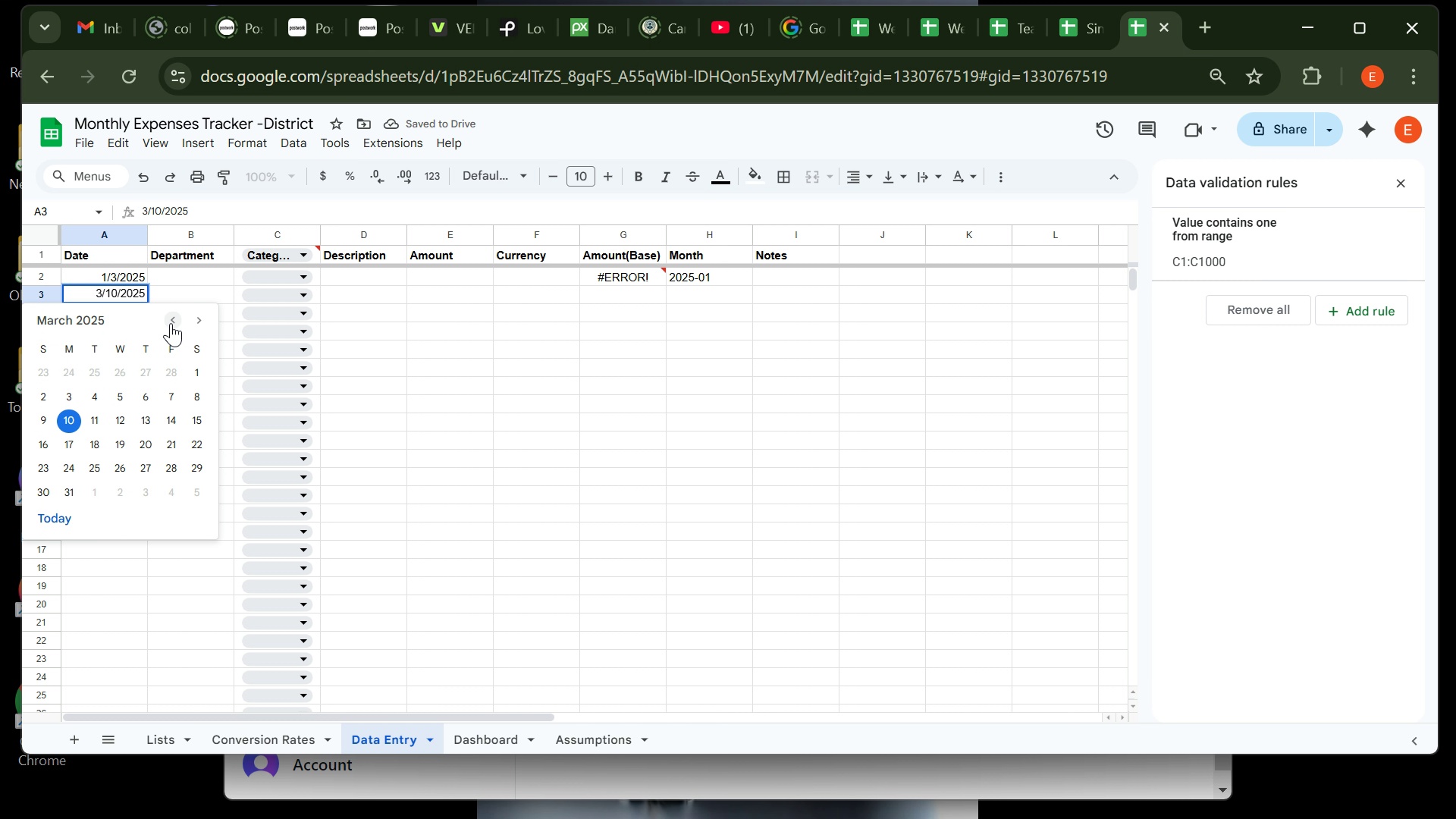 
double_click([171, 323])
 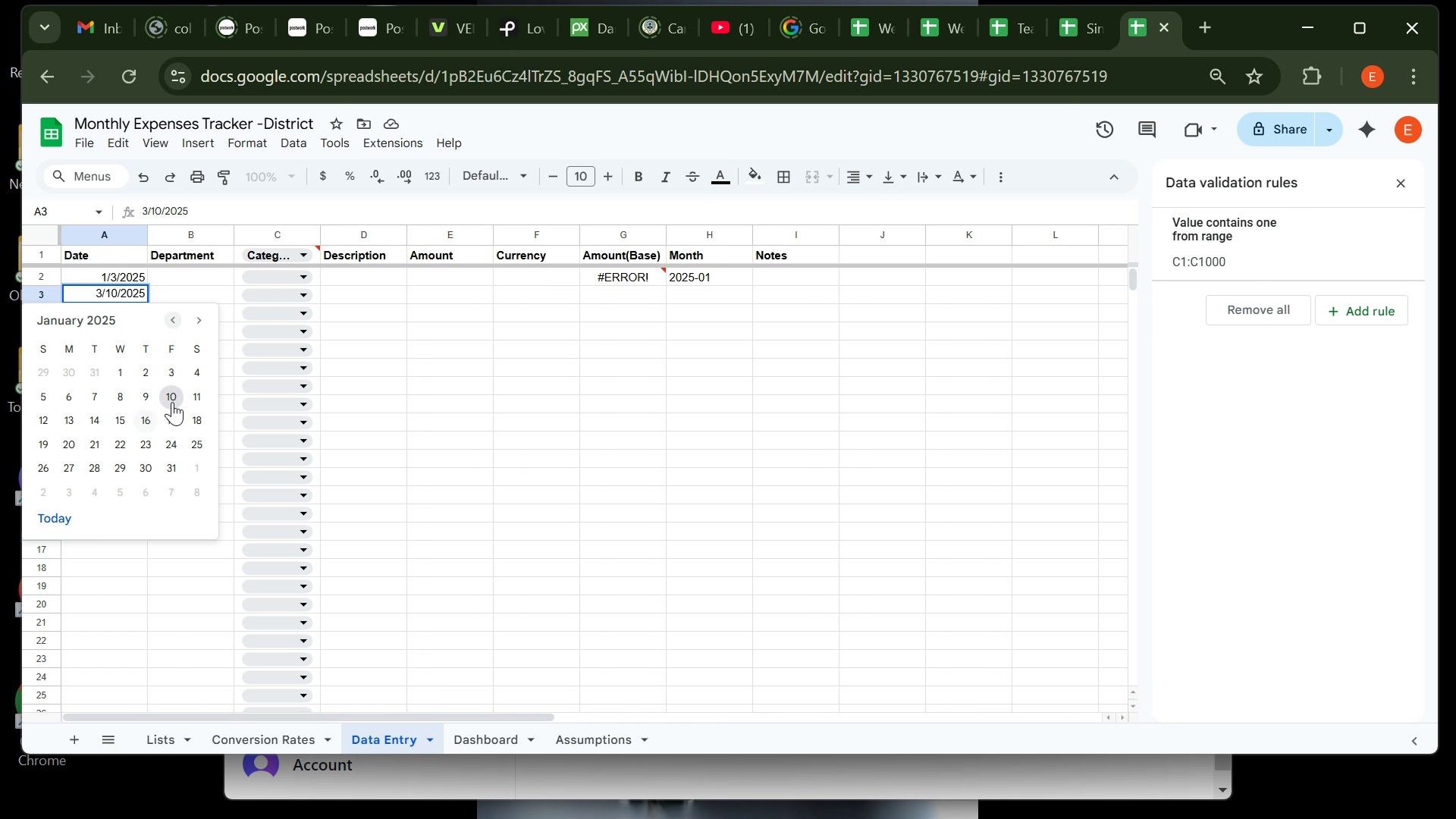 
left_click([174, 402])
 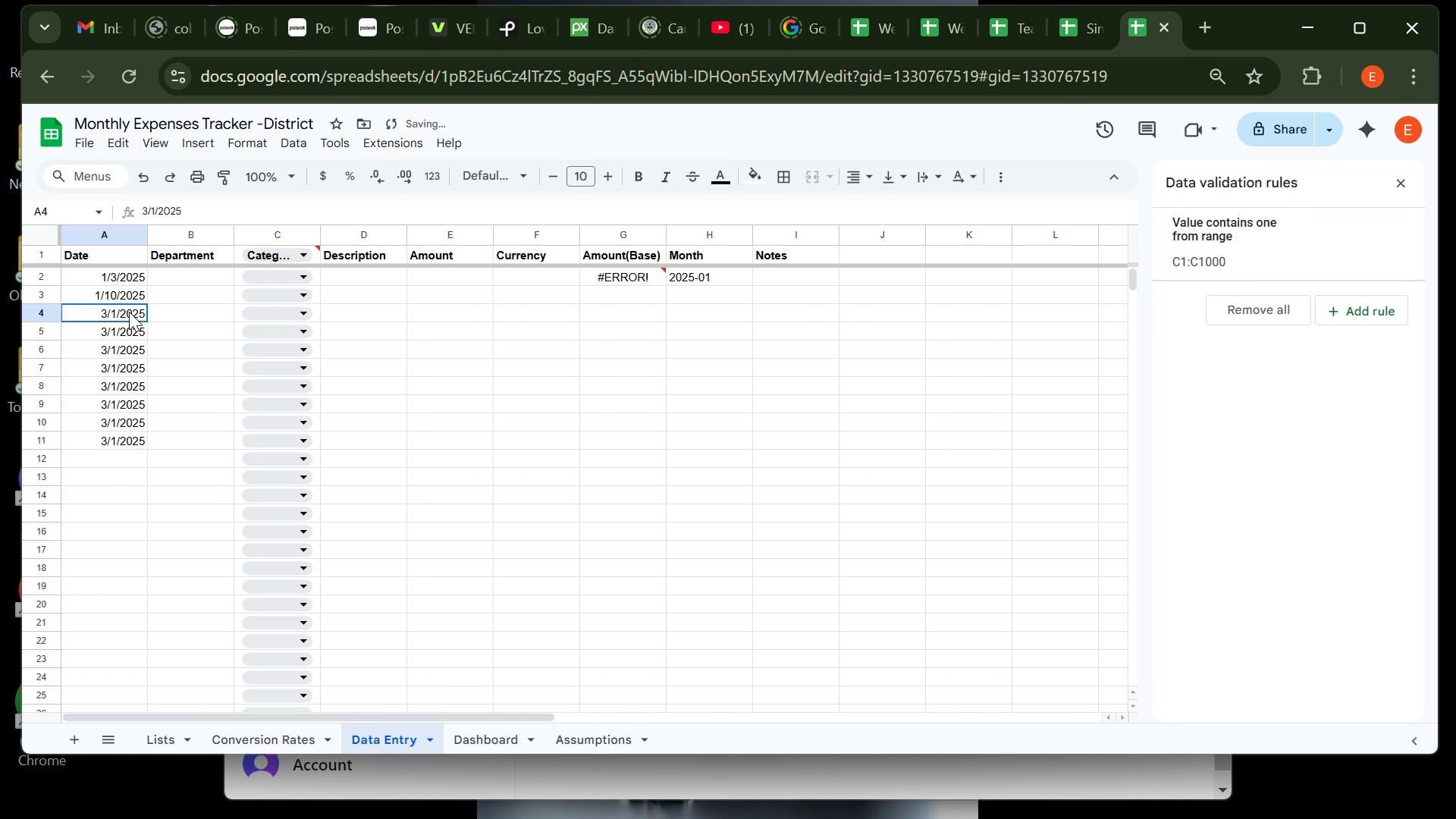 
double_click([129, 312])
 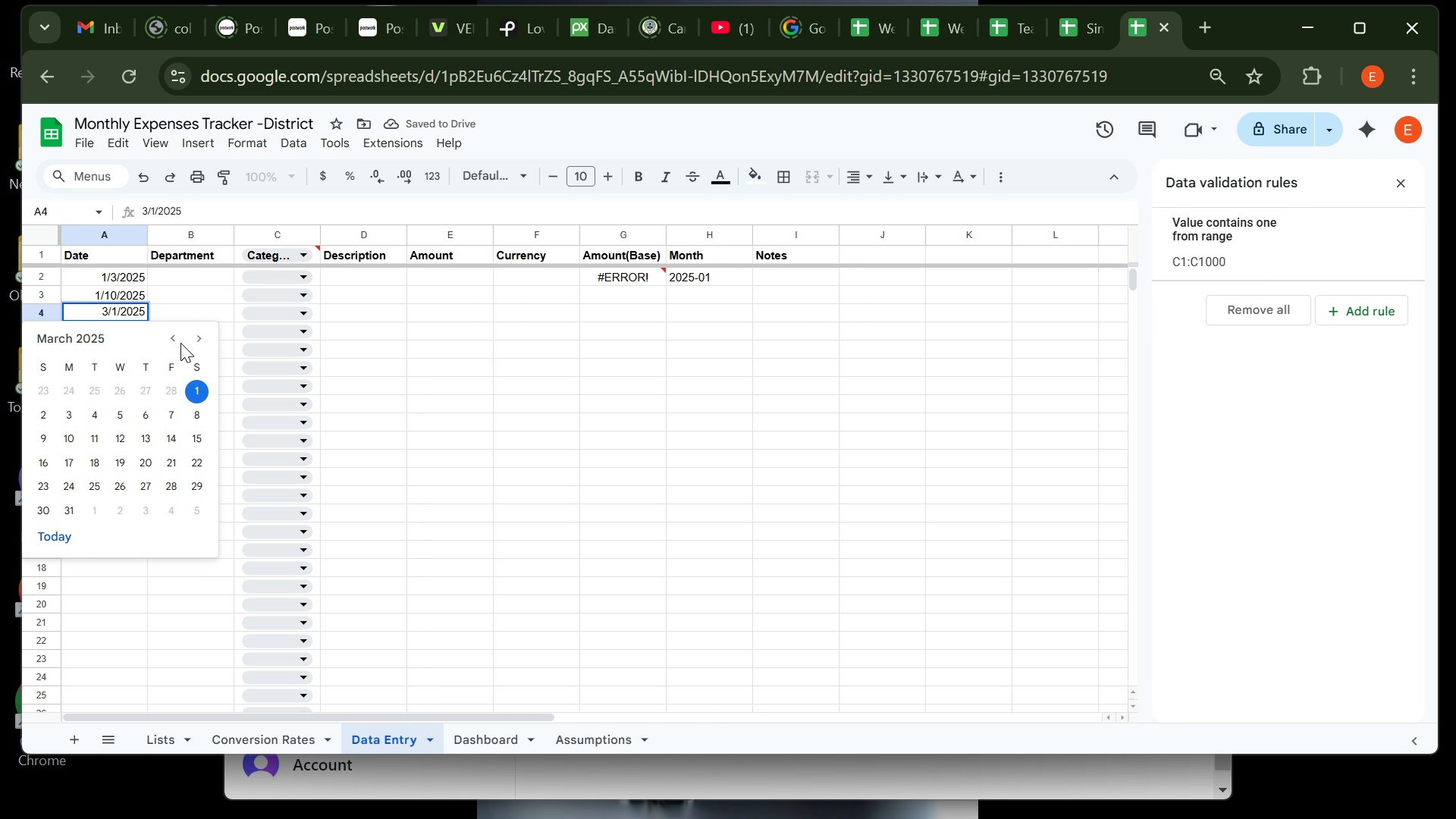 
double_click([180, 338])
 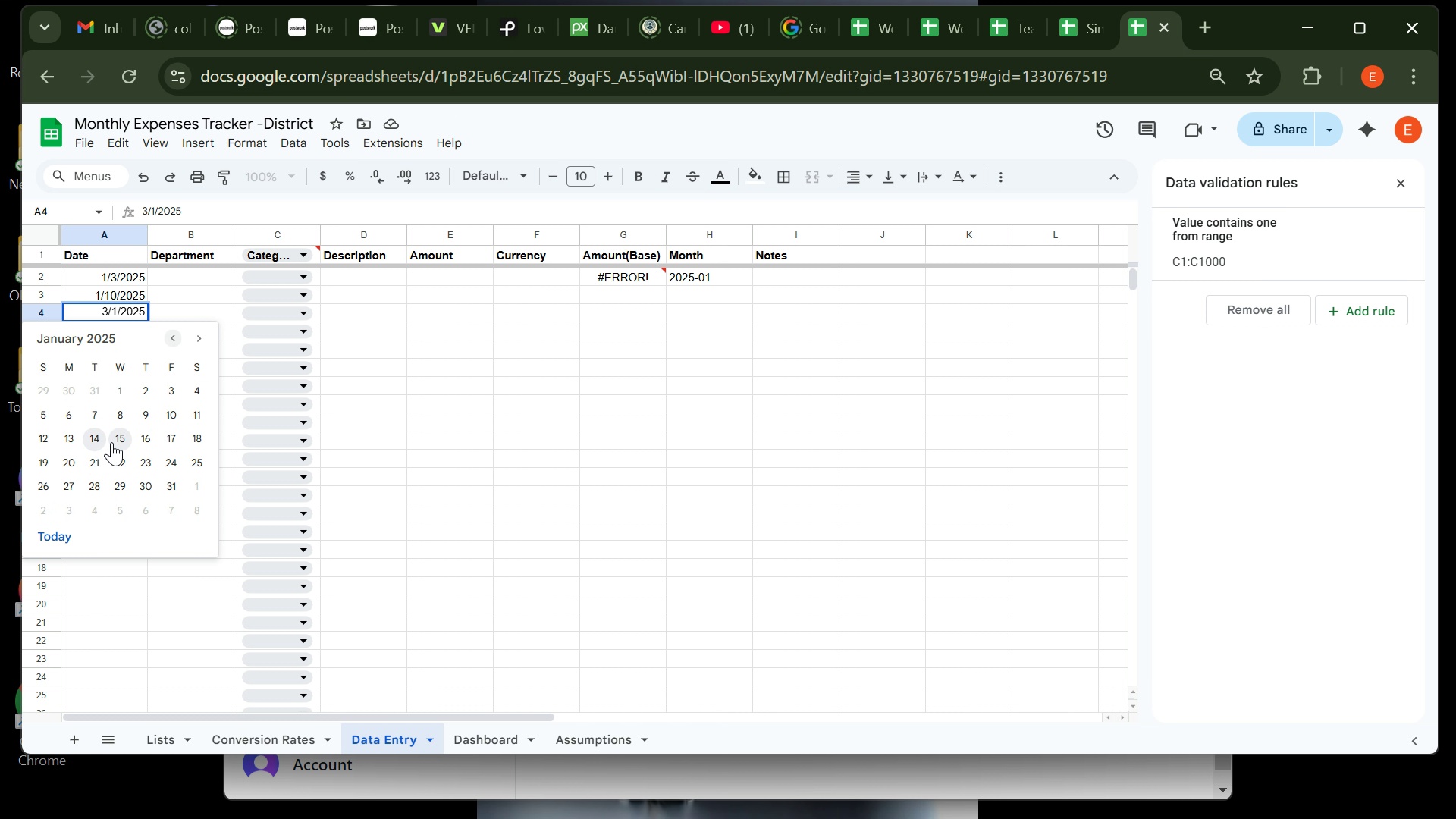 
left_click([115, 442])
 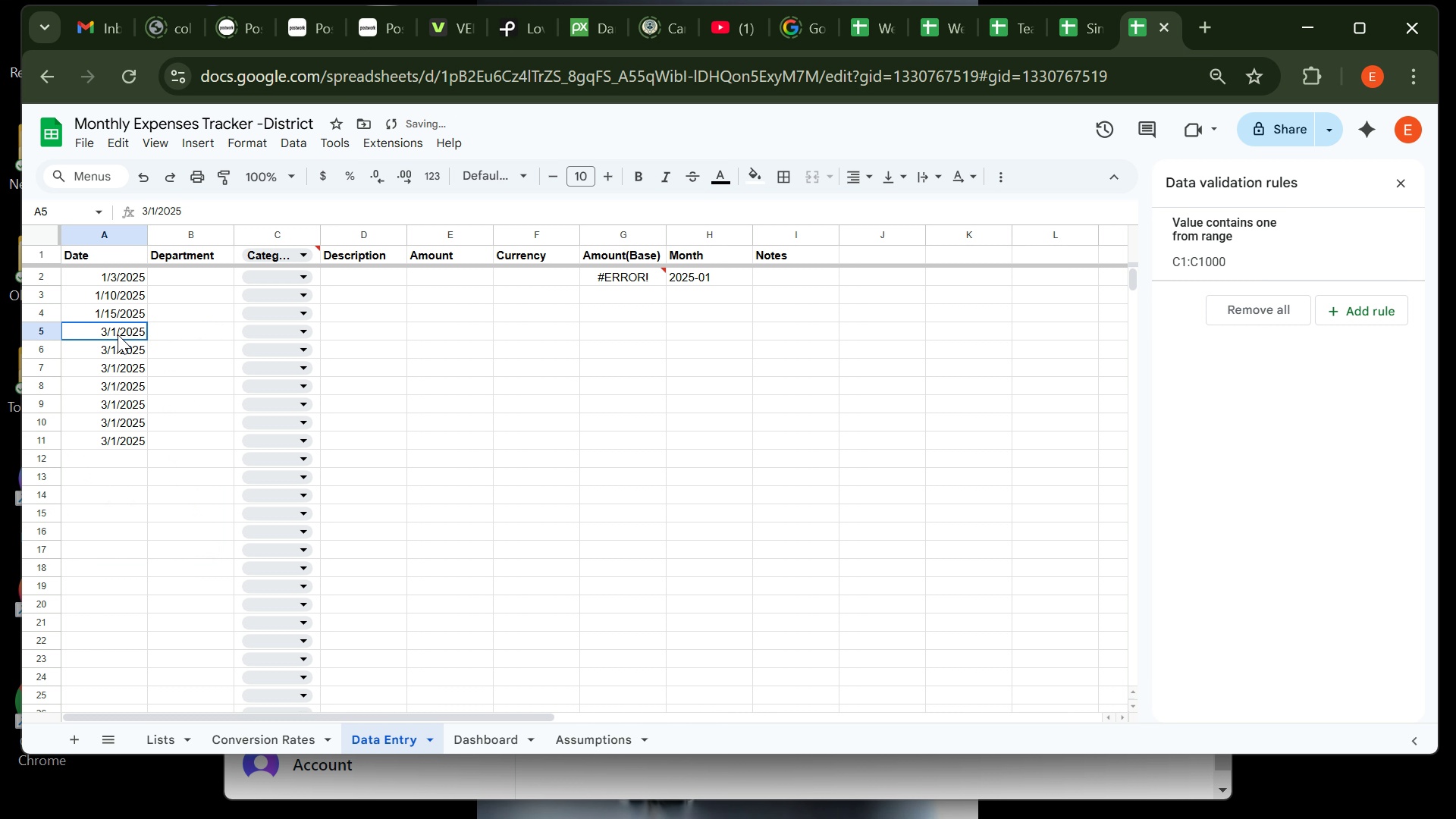 
left_click([118, 334])
 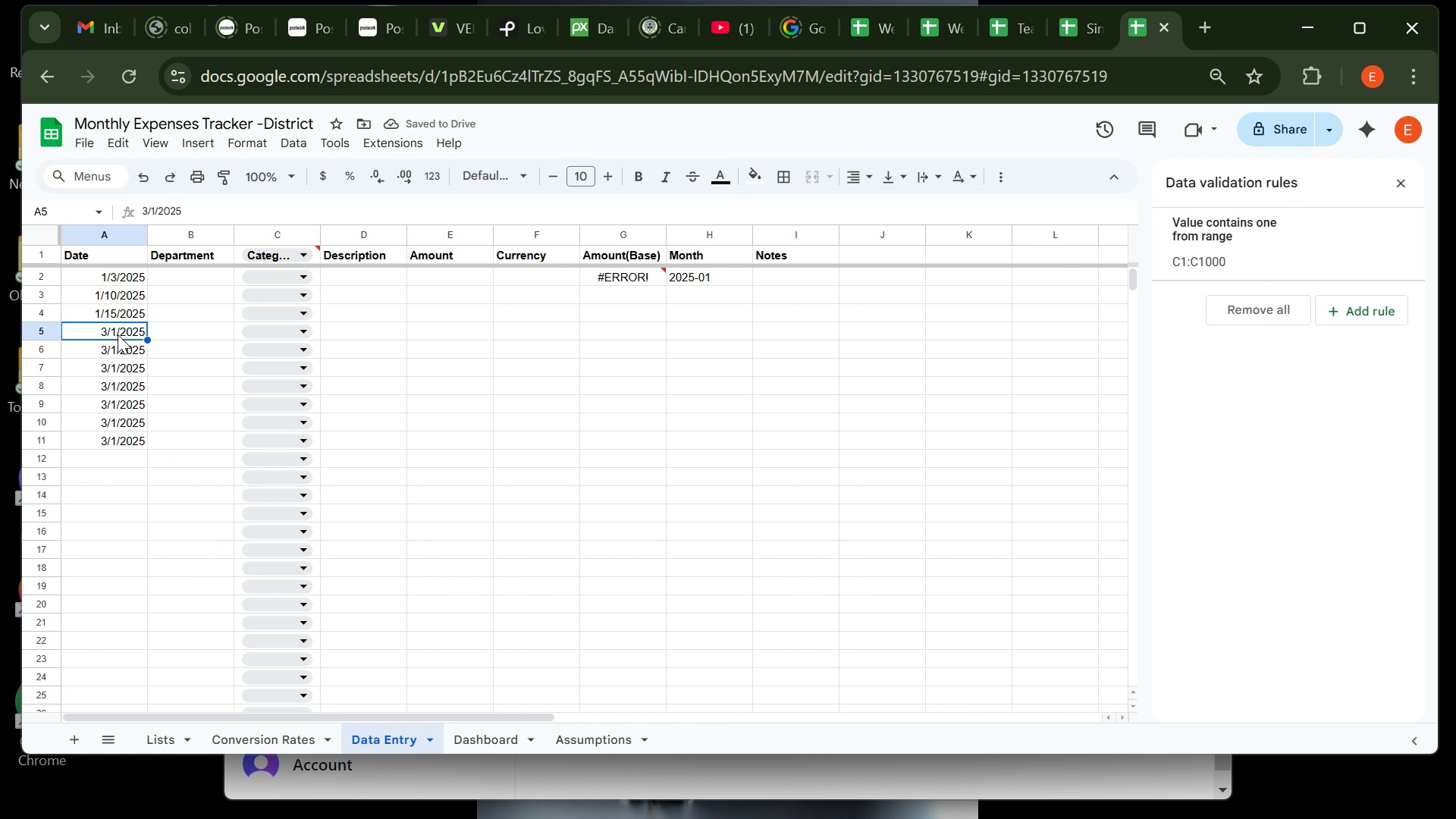 
double_click([118, 334])
 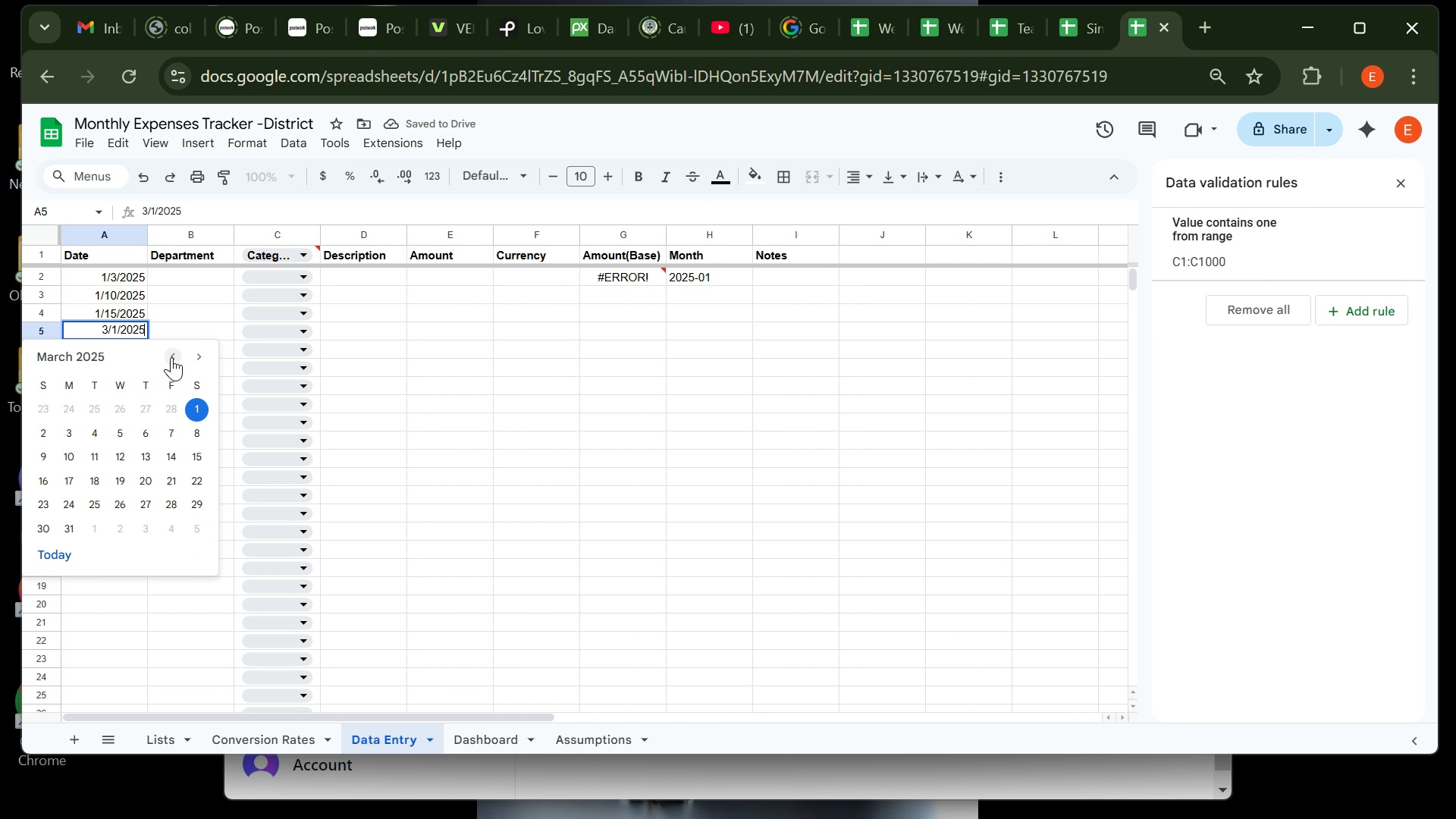 
left_click([171, 357])
 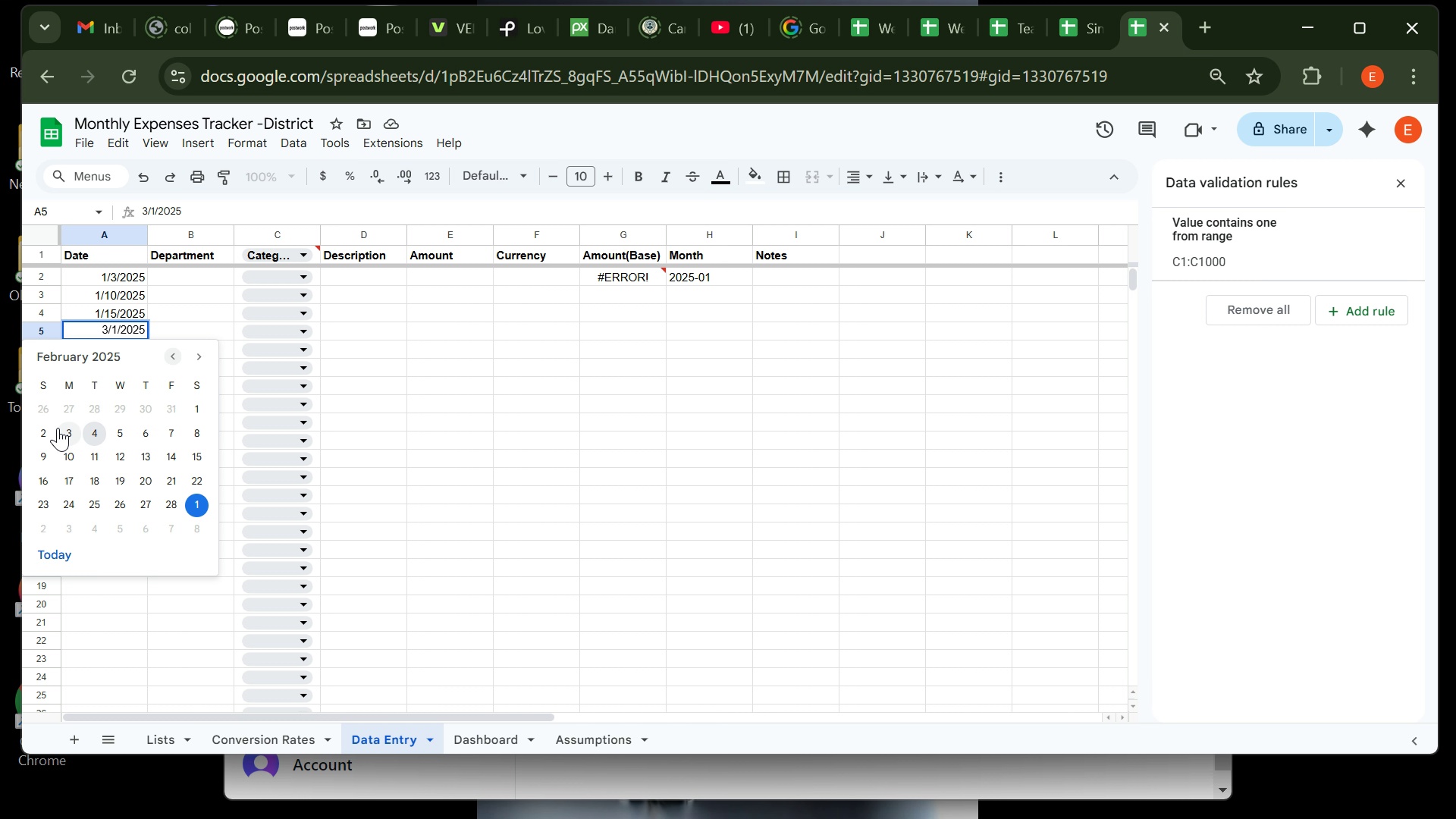 
left_click([49, 428])
 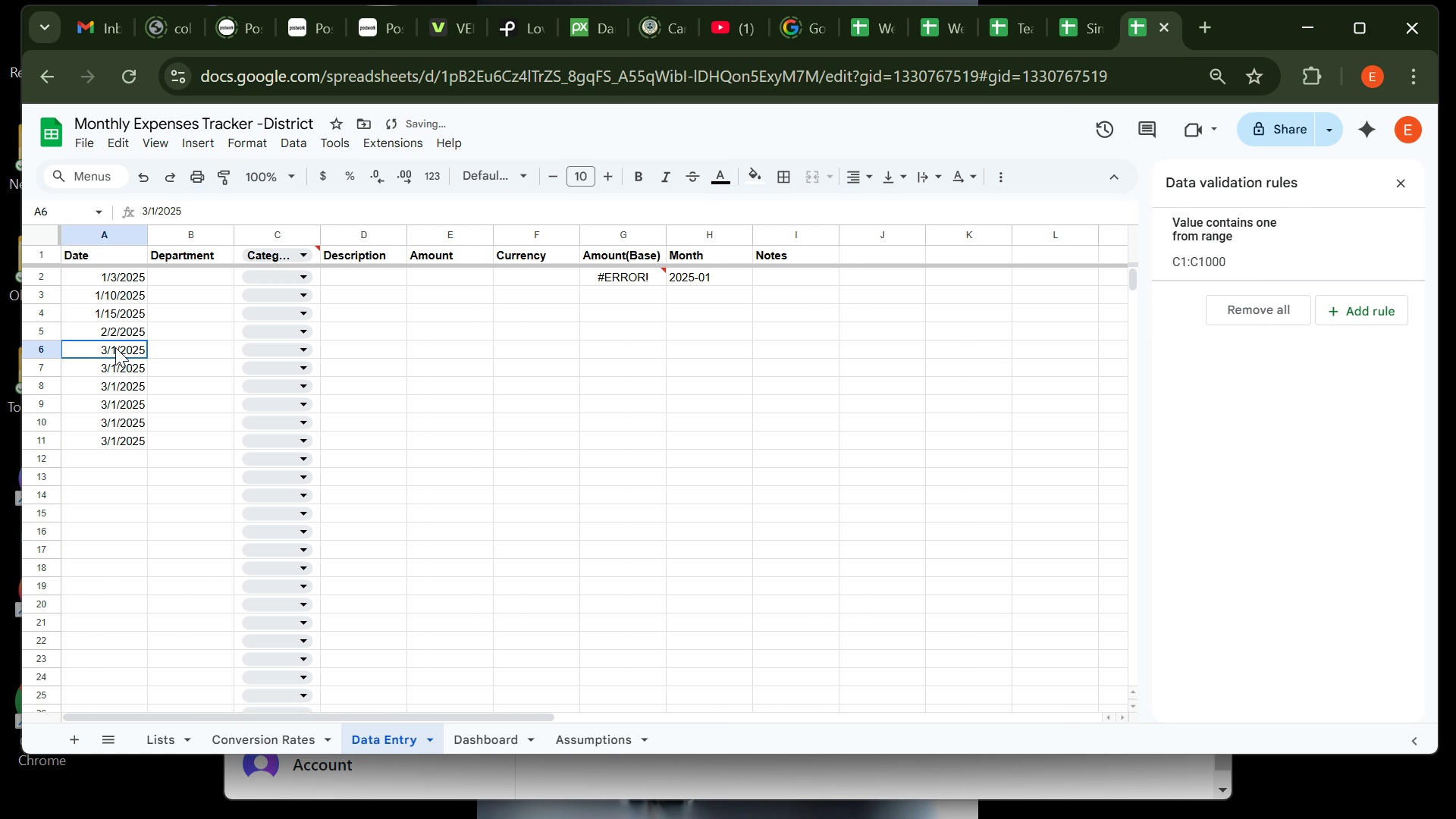 
double_click([115, 347])
 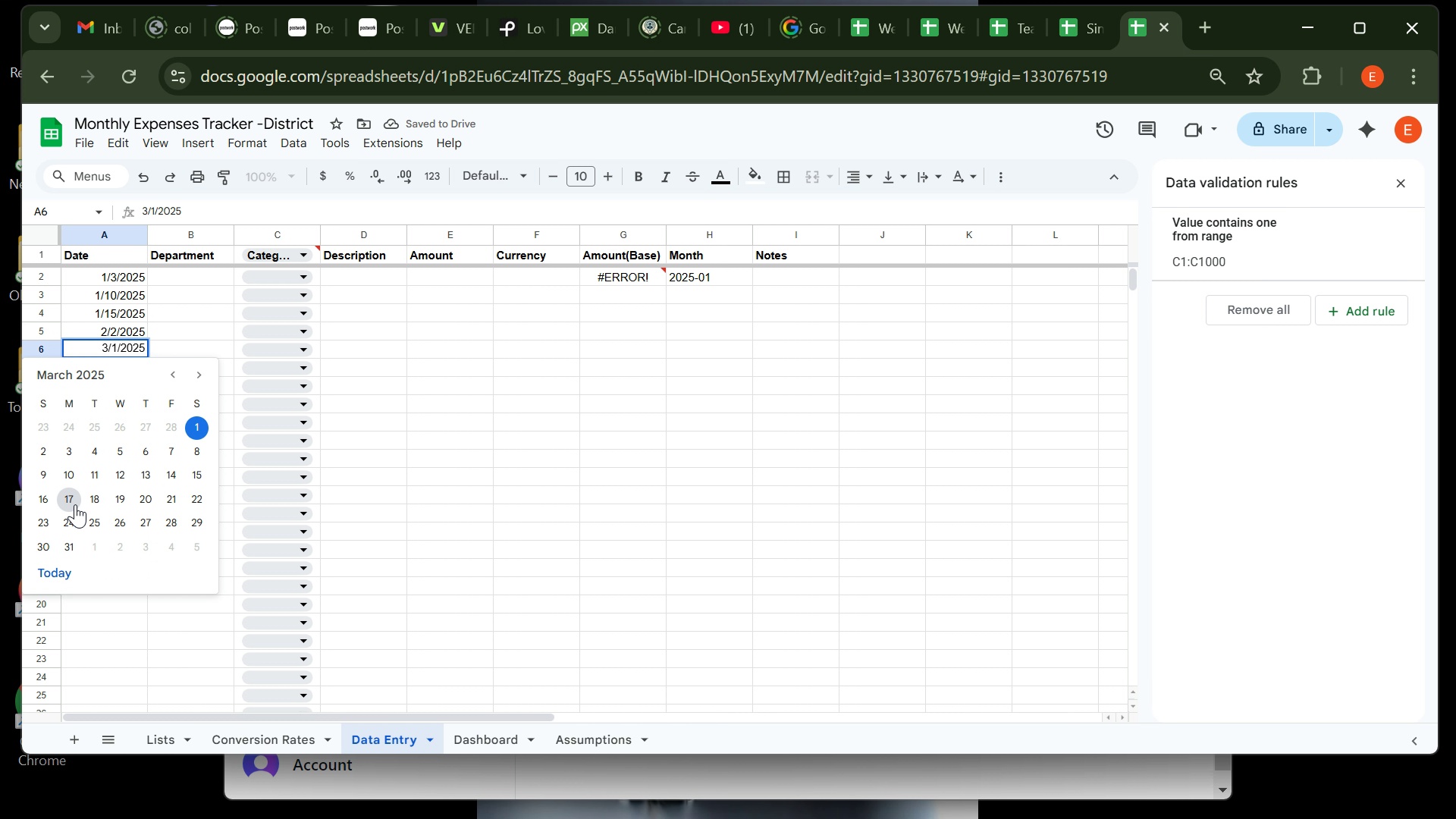 
left_click([72, 474])
 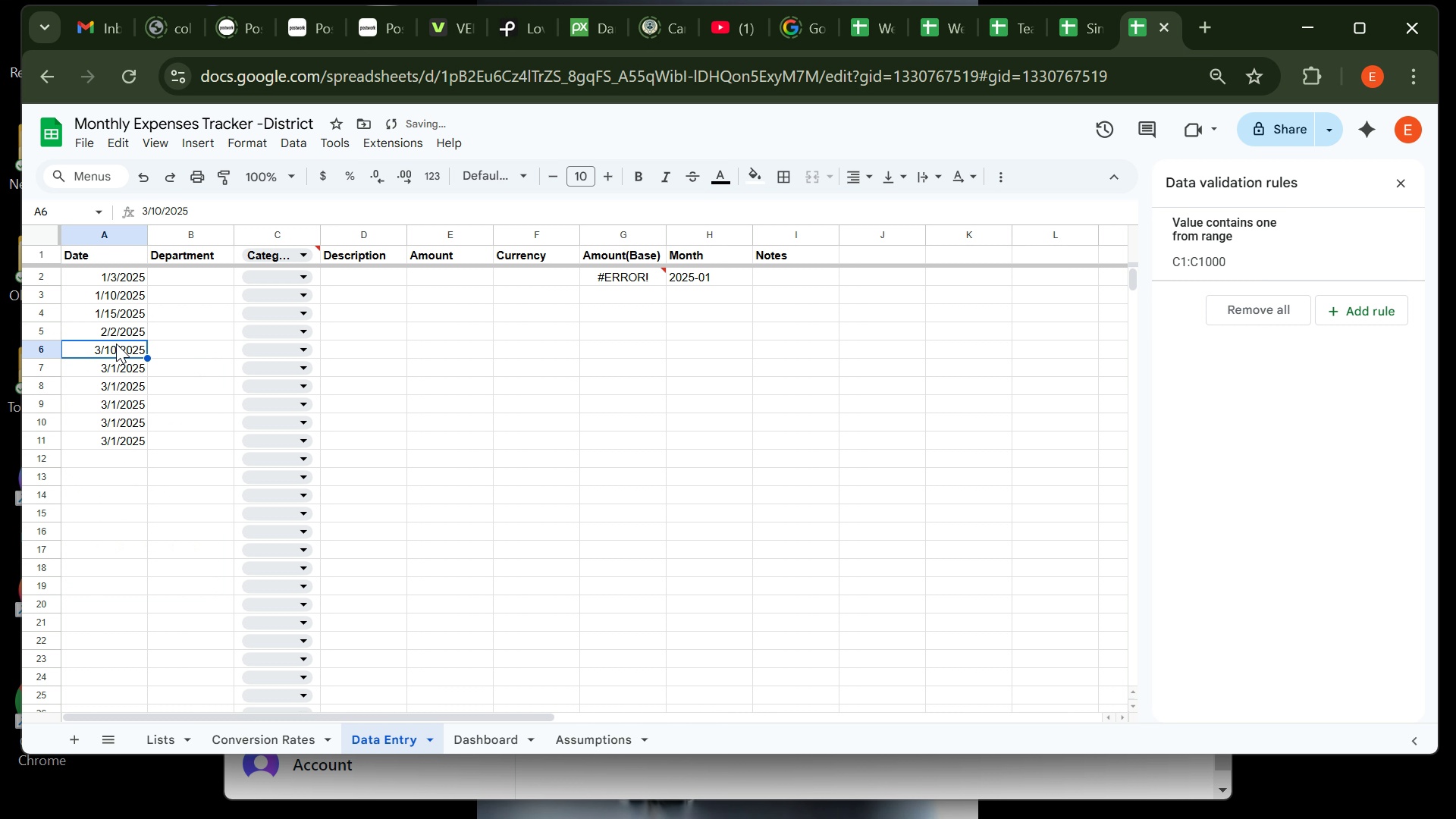 
double_click([116, 344])
 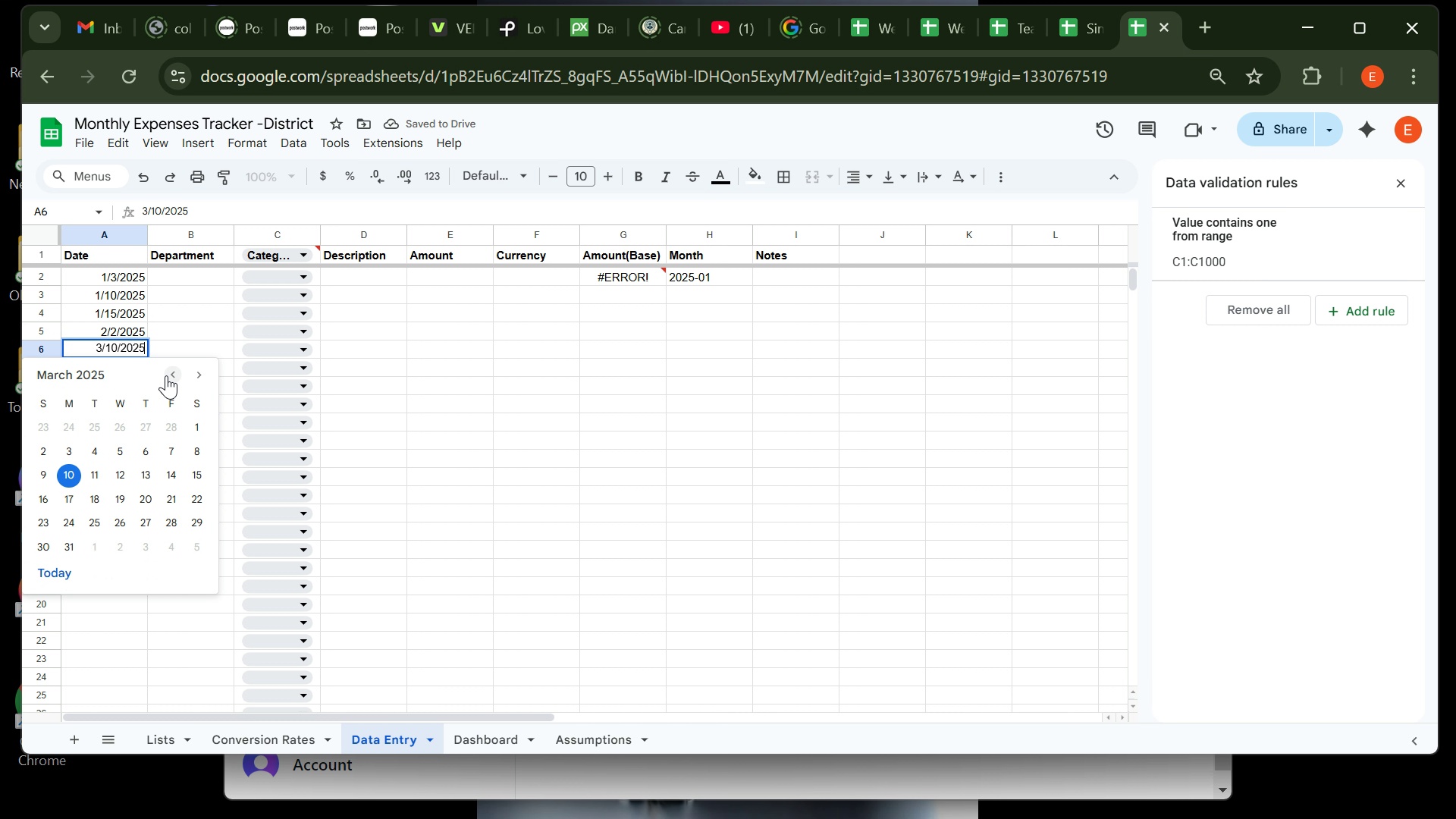 
left_click([166, 375])
 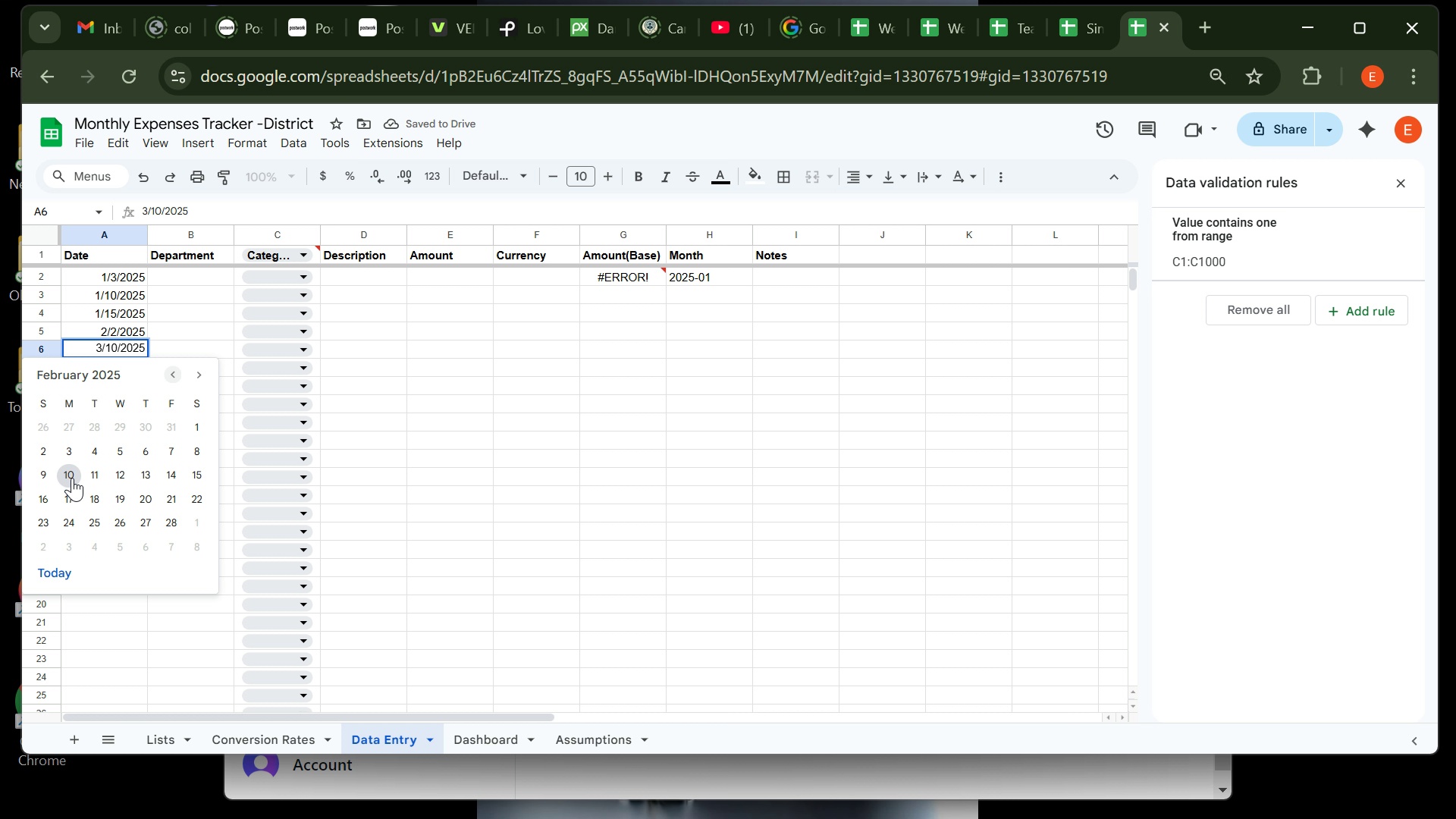 
left_click([72, 478])
 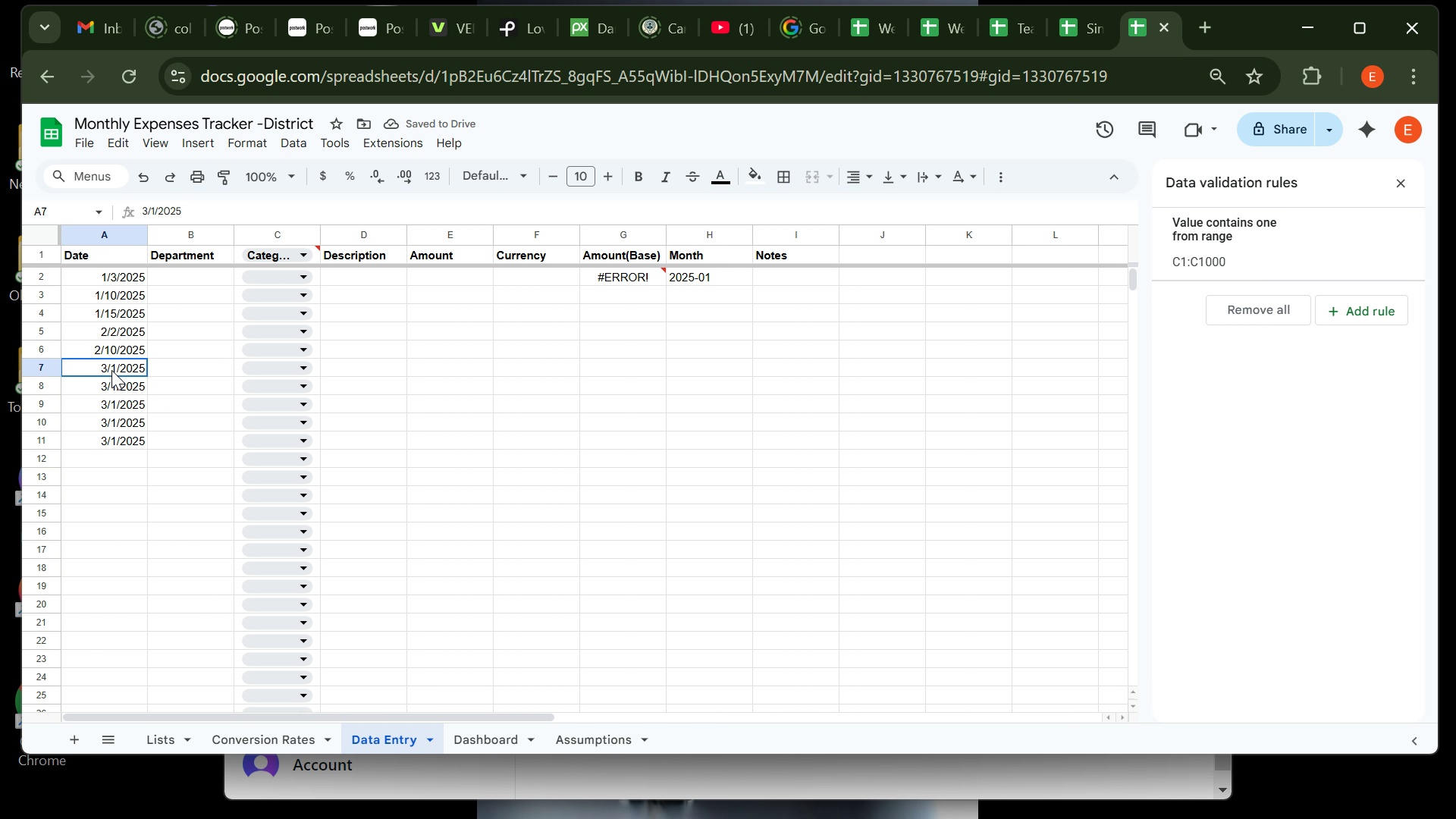 
double_click([111, 370])
 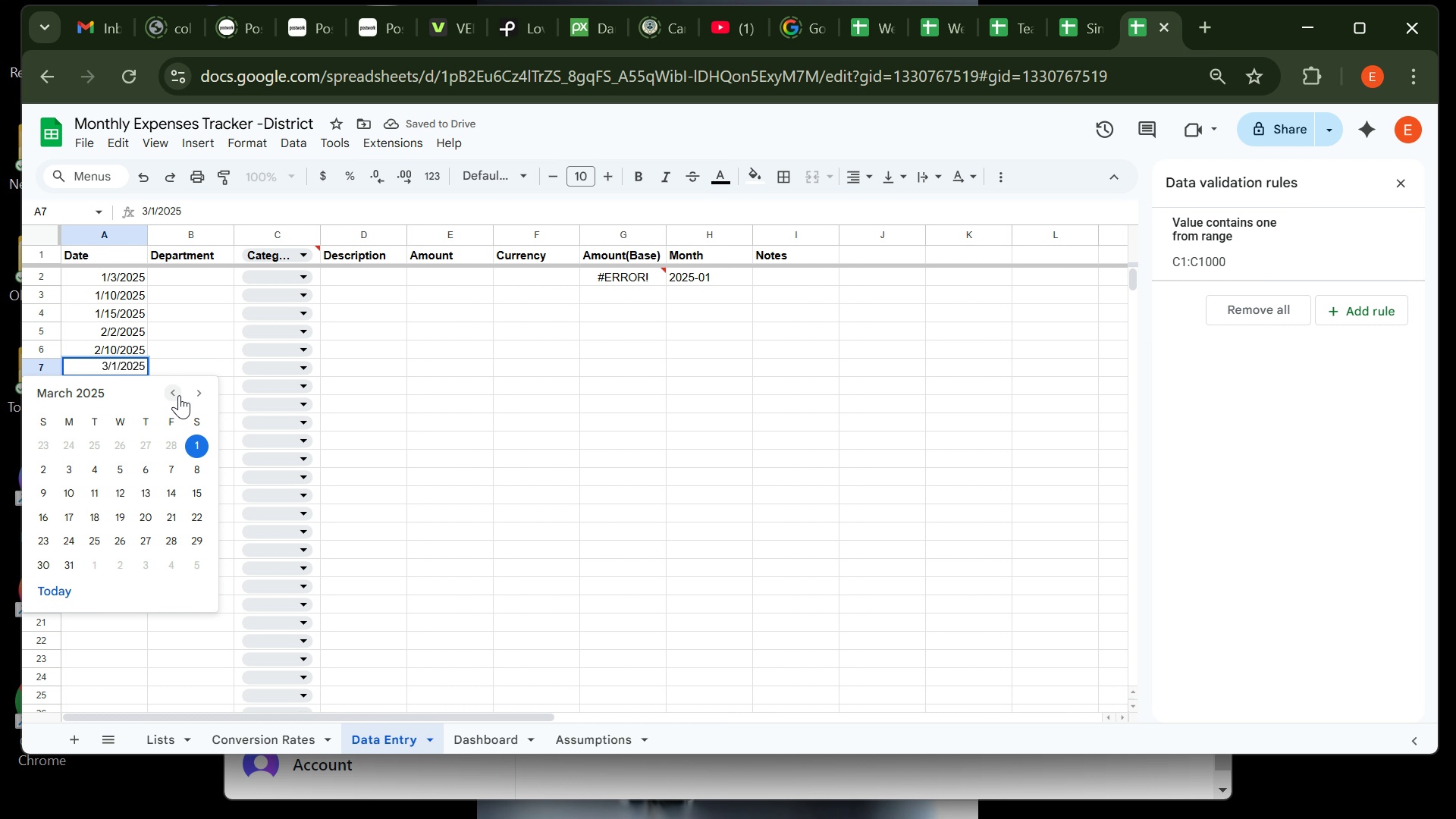 
left_click([179, 395])
 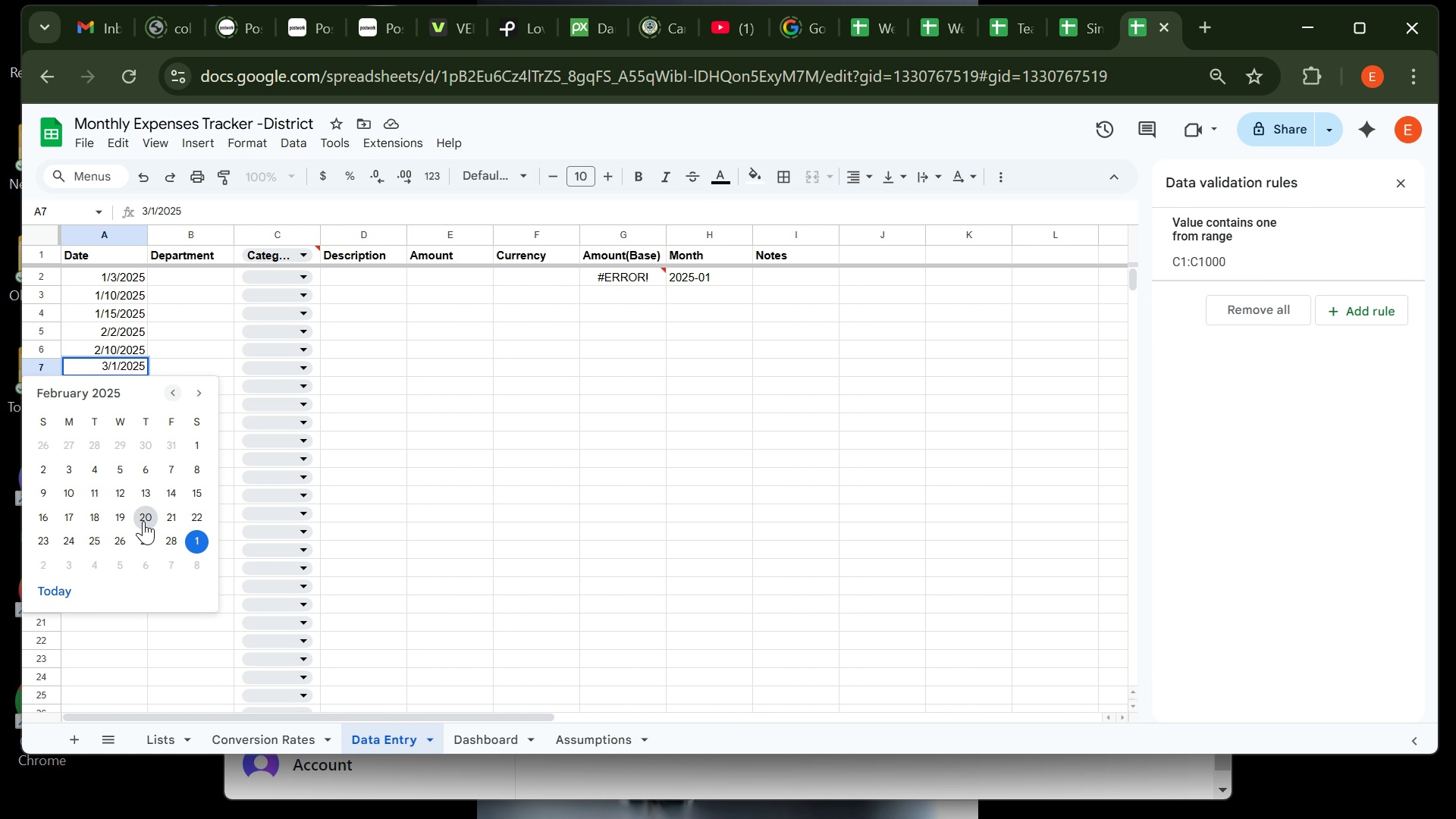 
left_click([143, 521])
 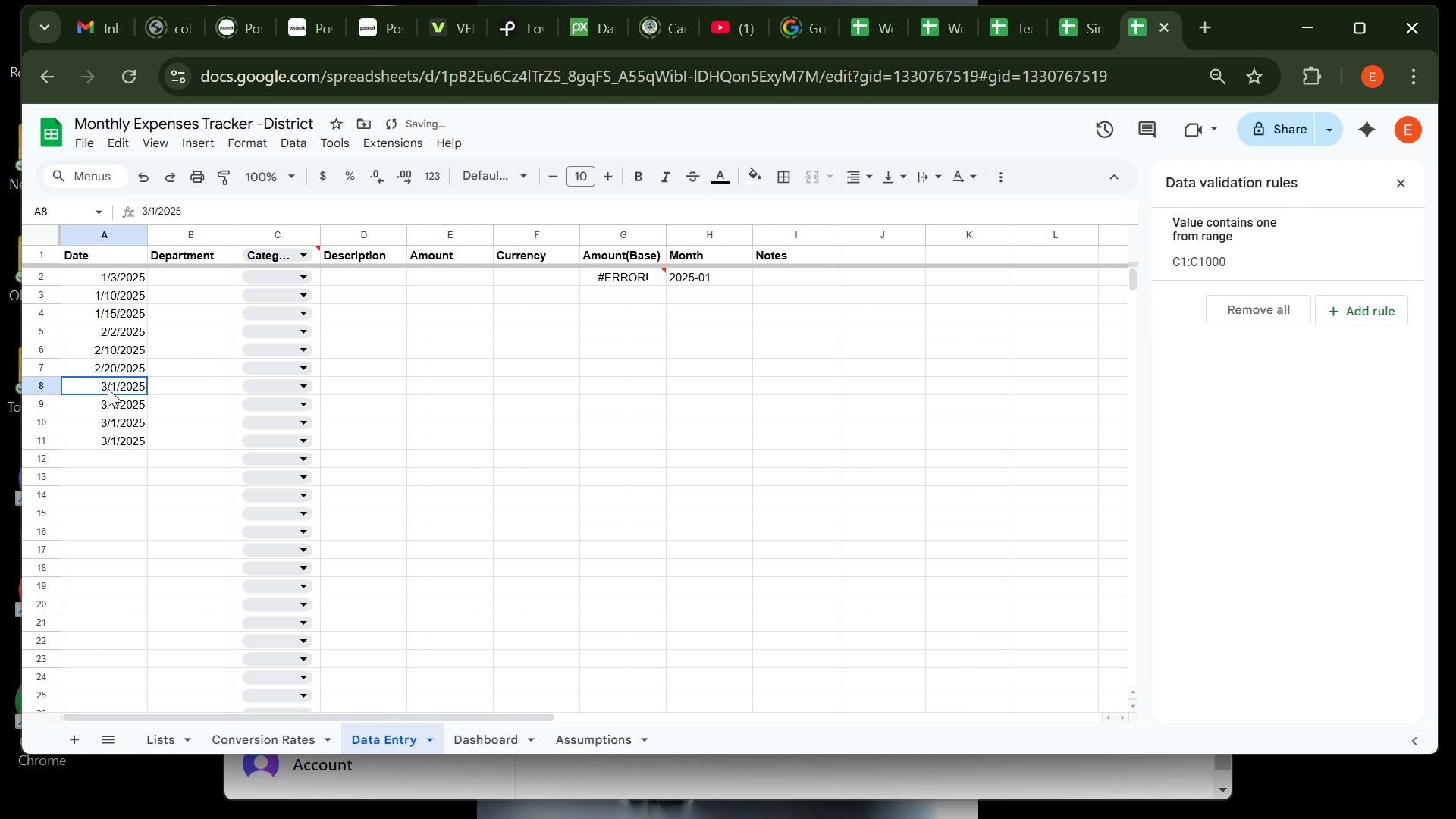 
double_click([108, 388])
 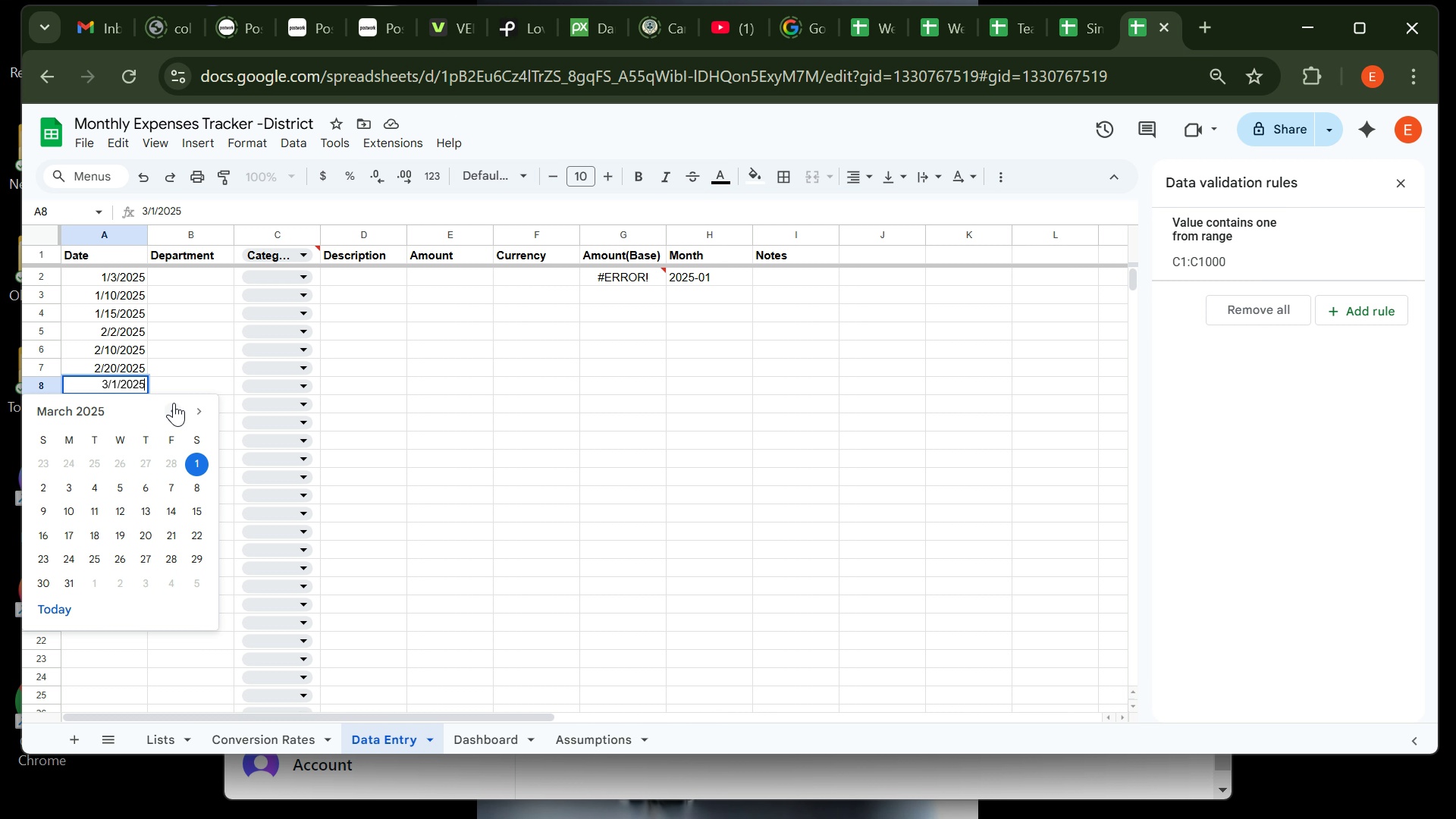 
wait(6.01)
 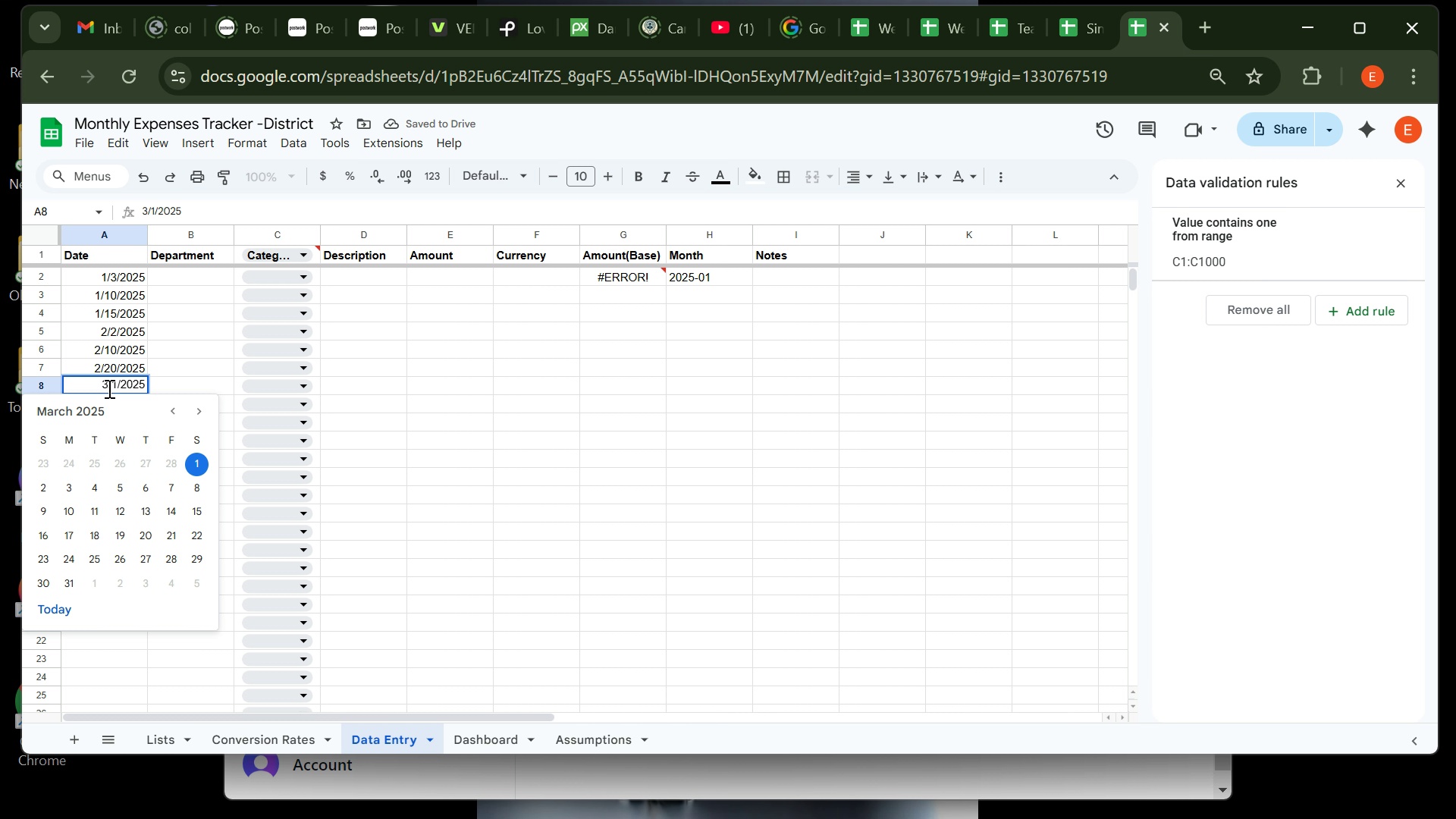 
left_click([122, 488])
 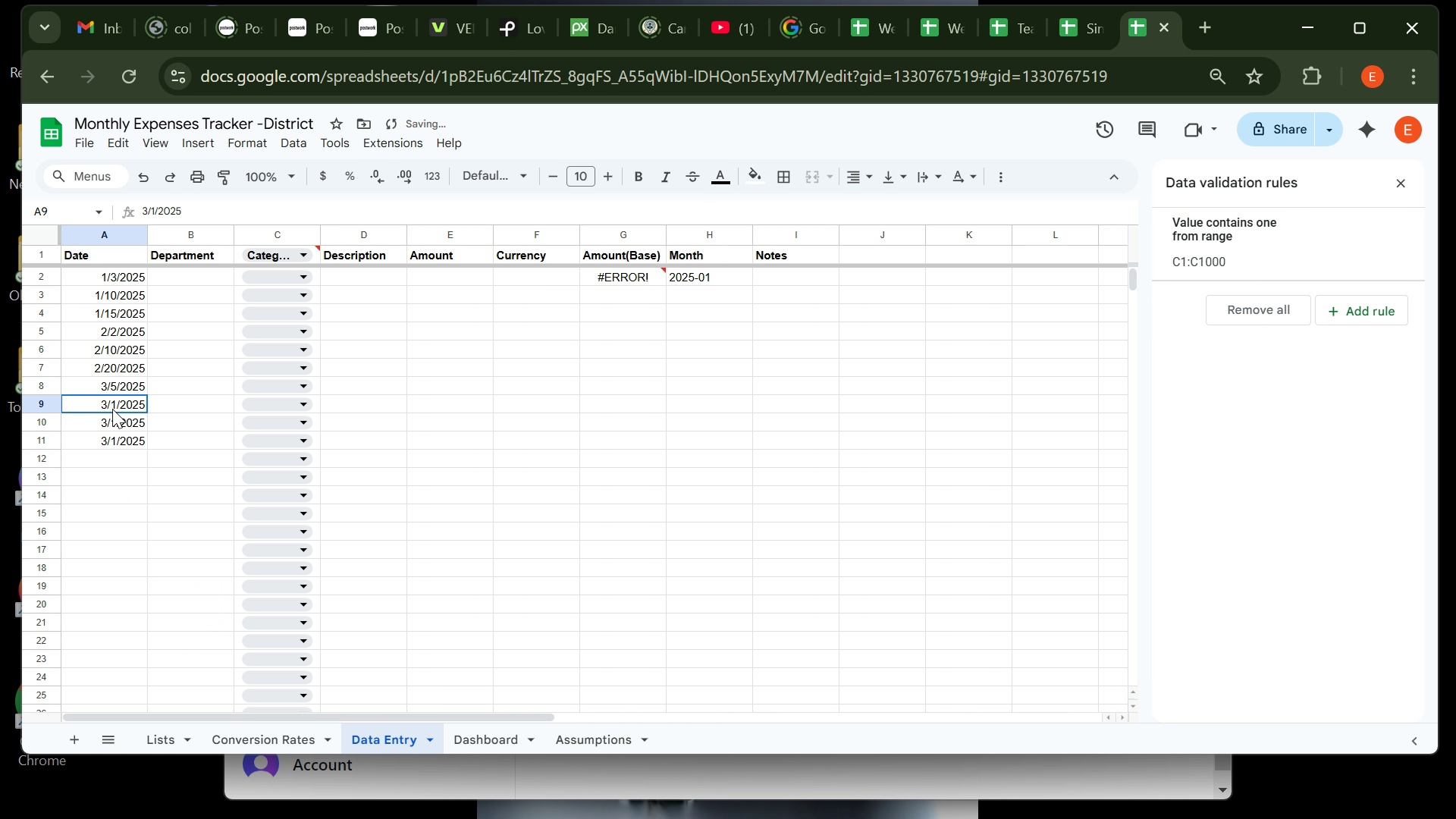 
double_click([112, 409])
 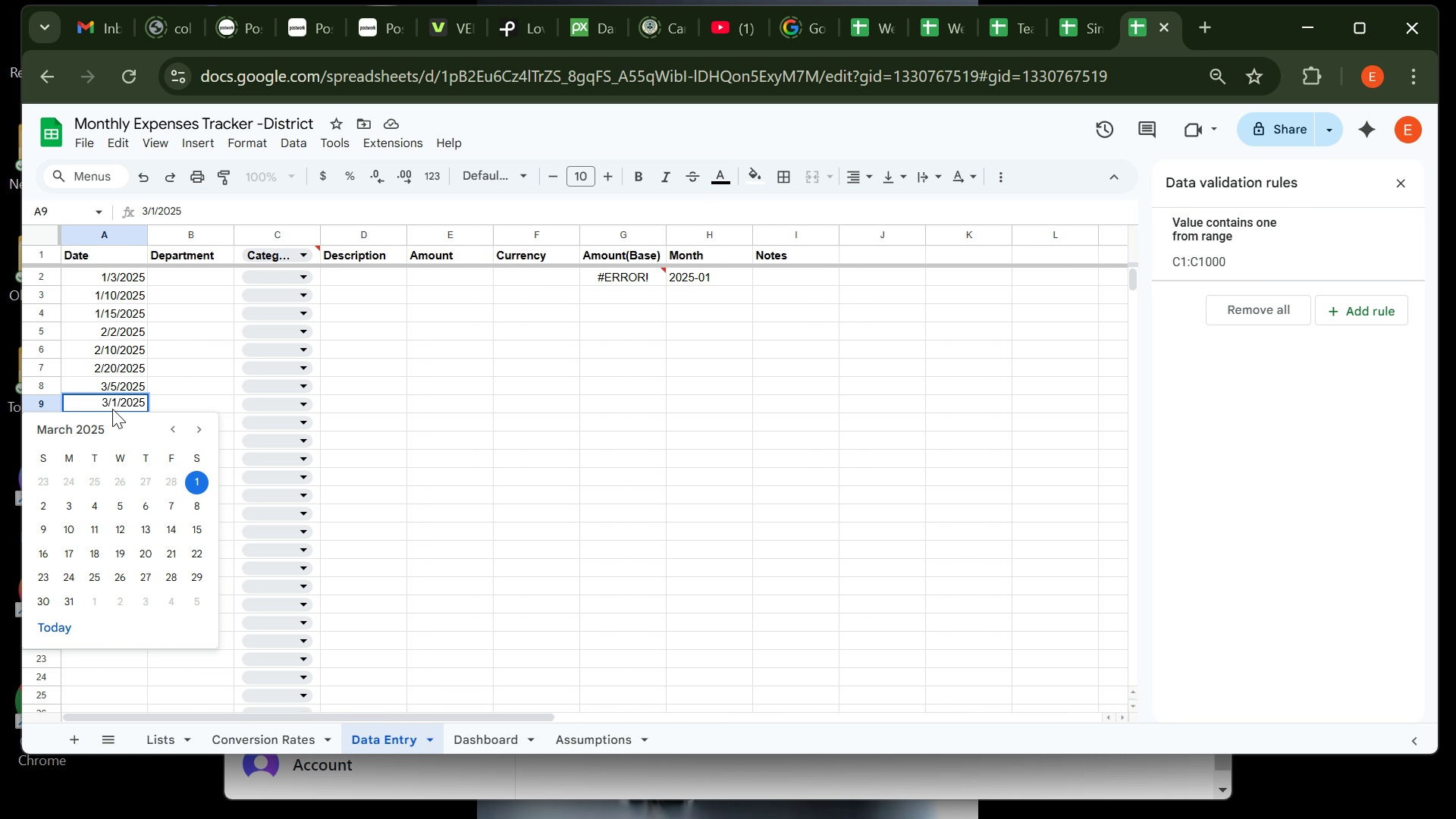 
wait(7.35)
 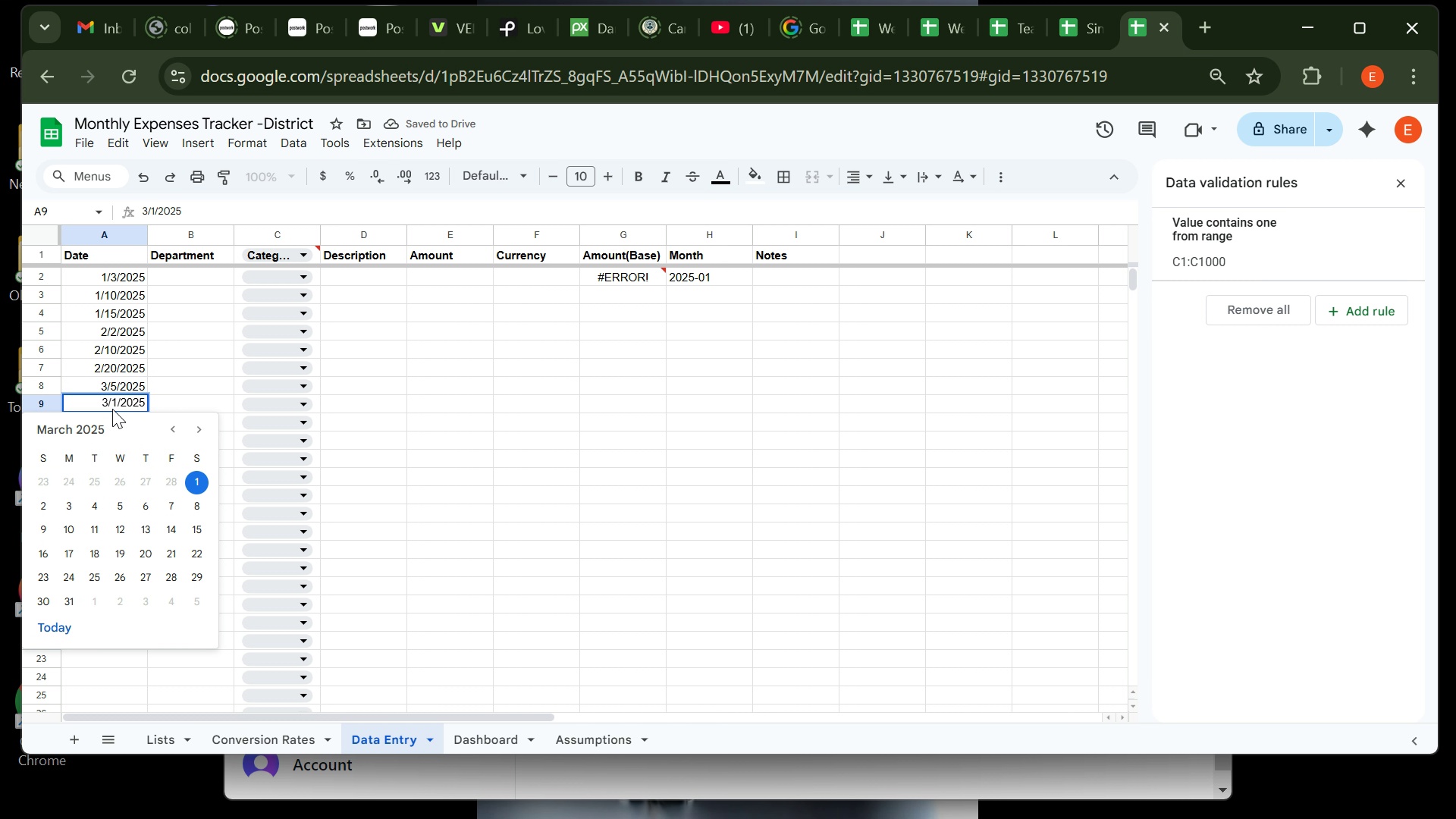 
left_click([99, 556])
 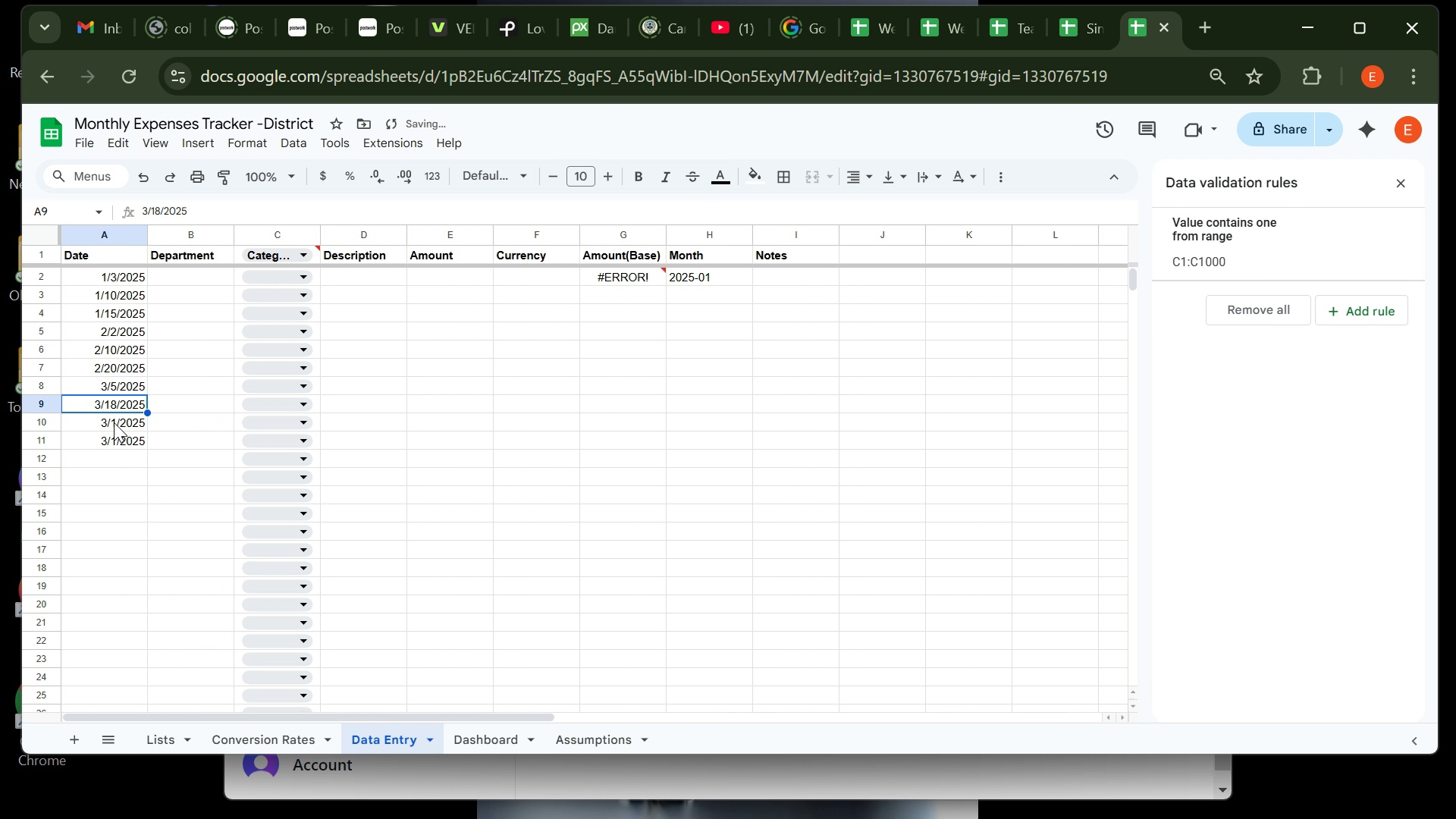 
double_click([114, 422])
 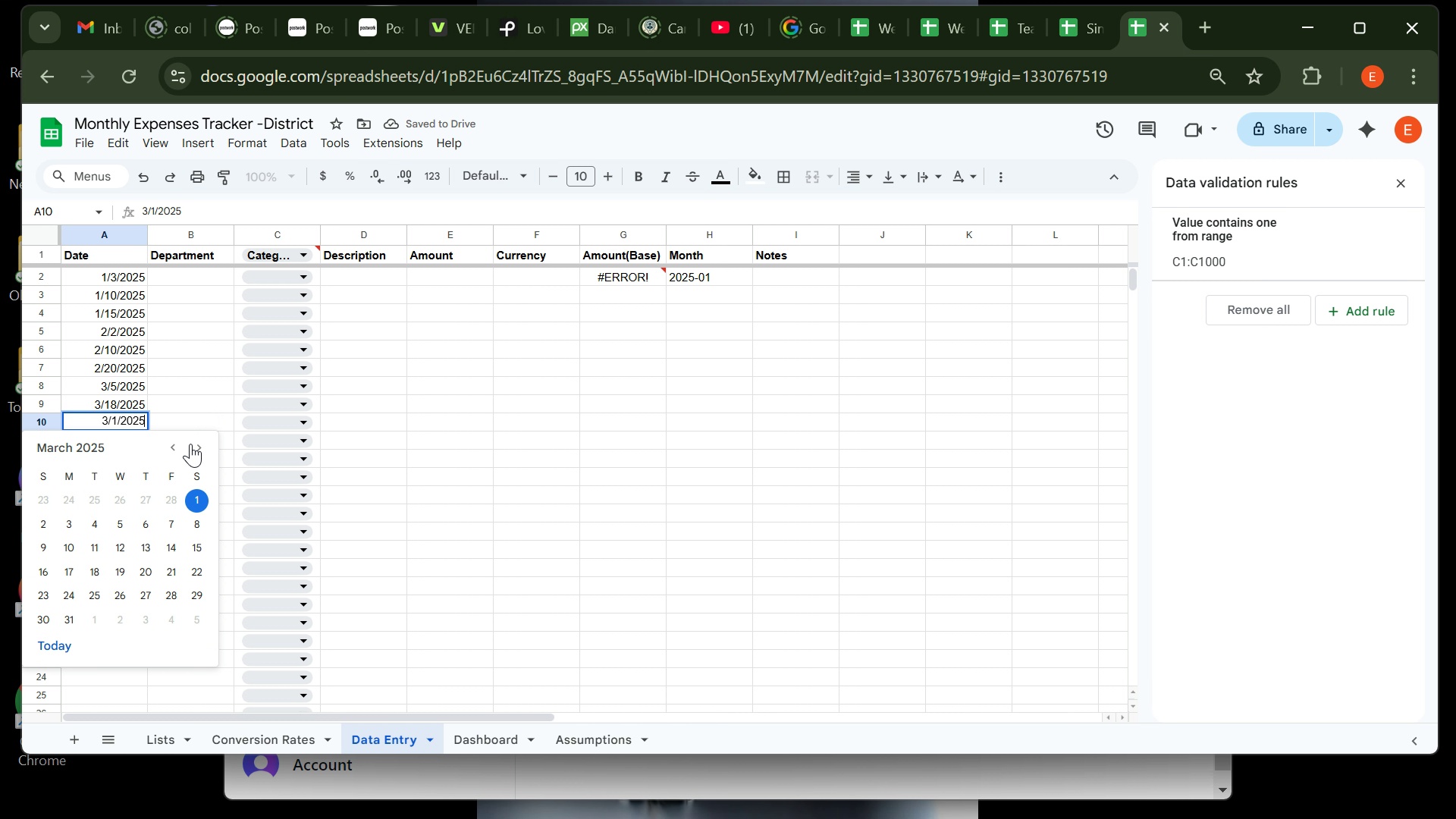 
left_click([192, 444])
 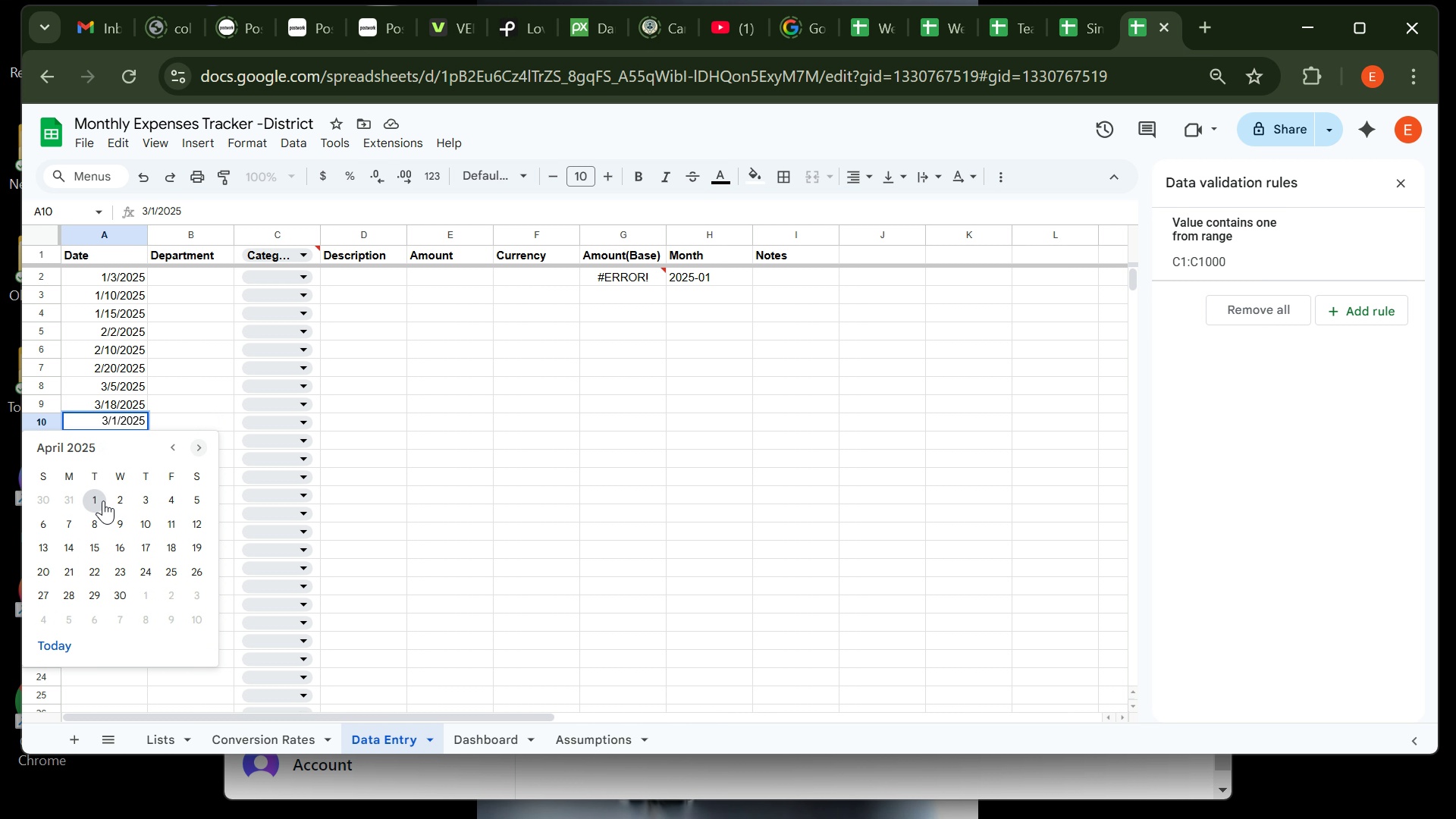 
left_click([103, 500])
 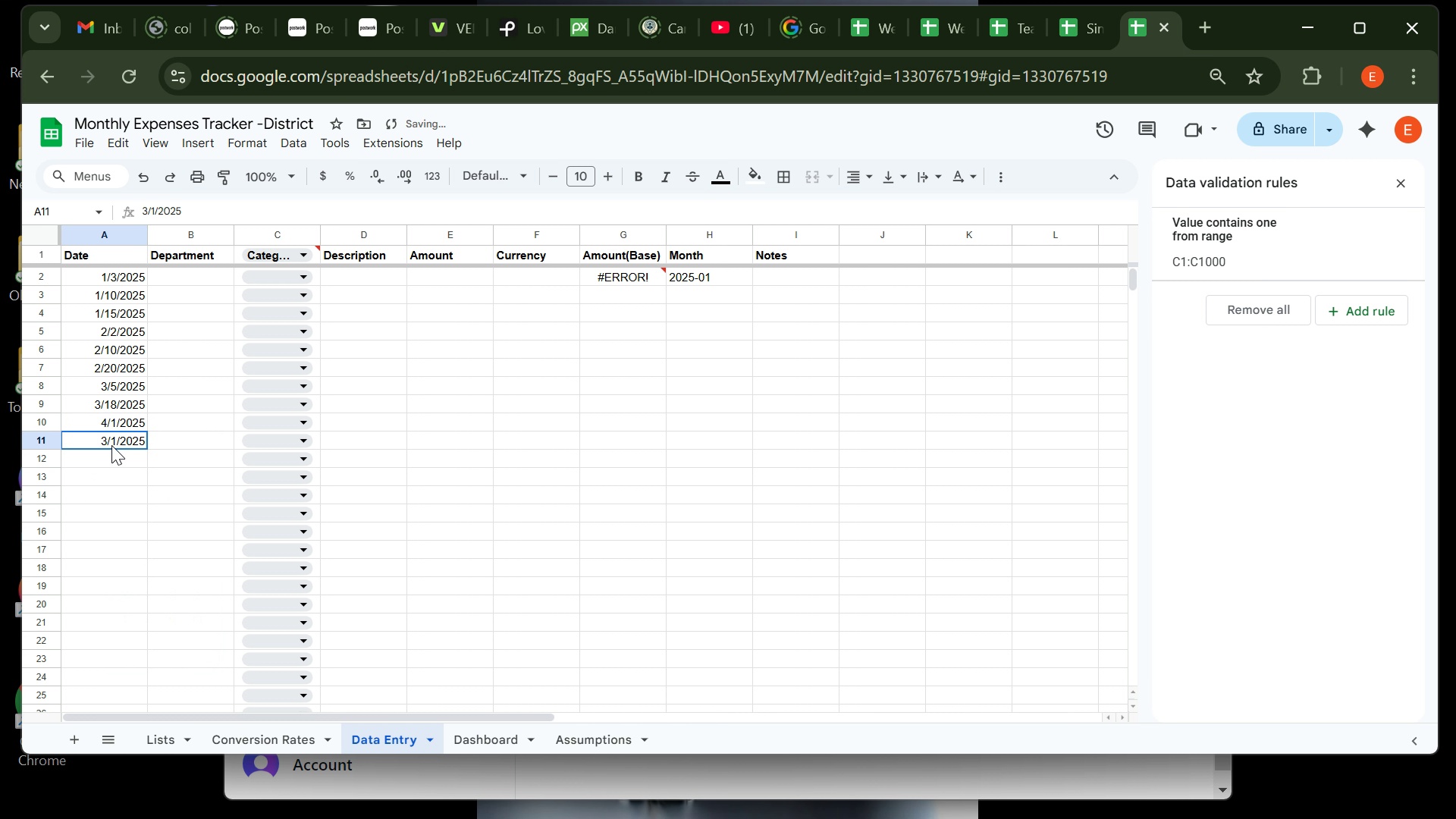 
double_click([111, 445])
 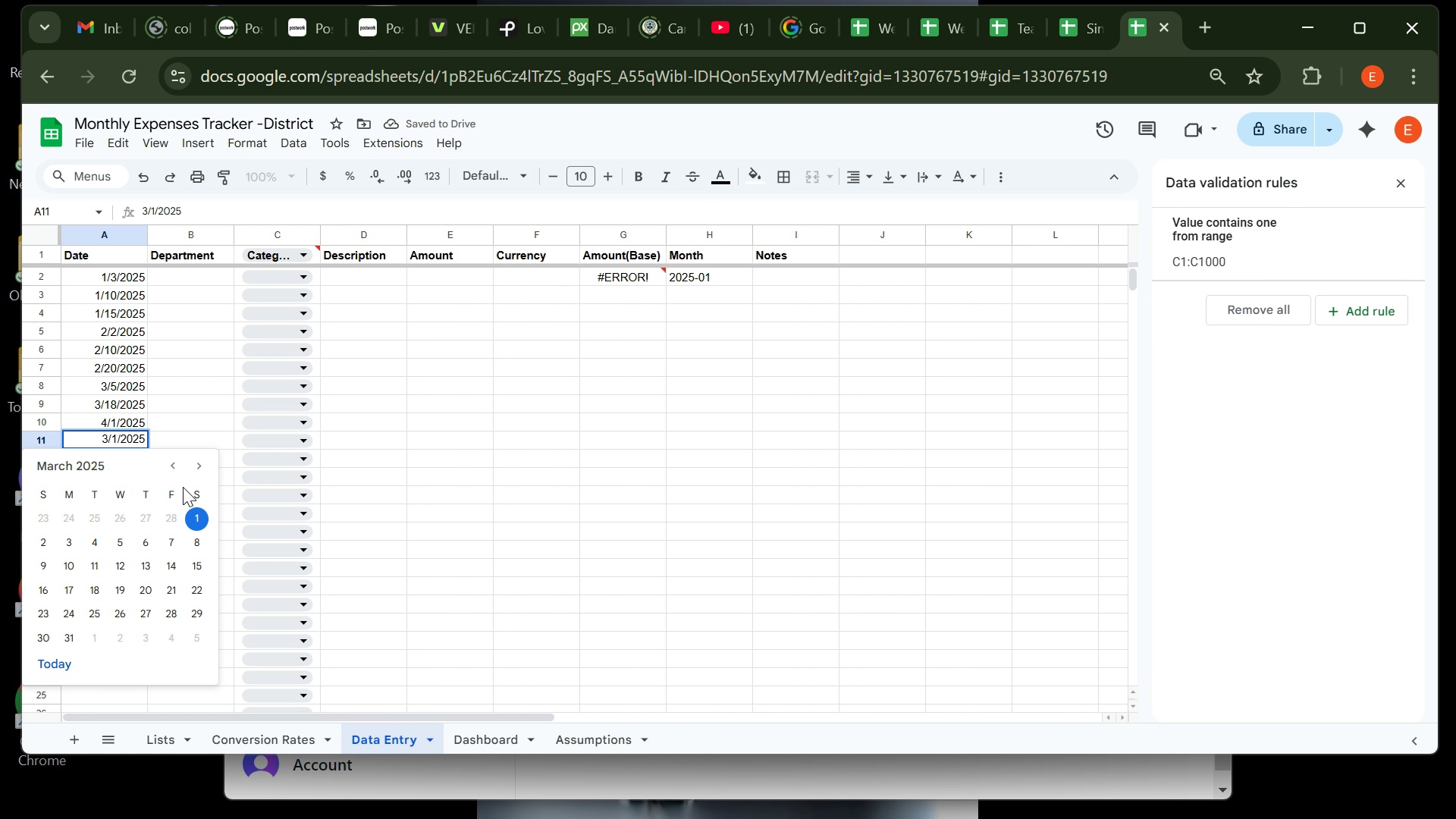 
left_click([197, 466])
 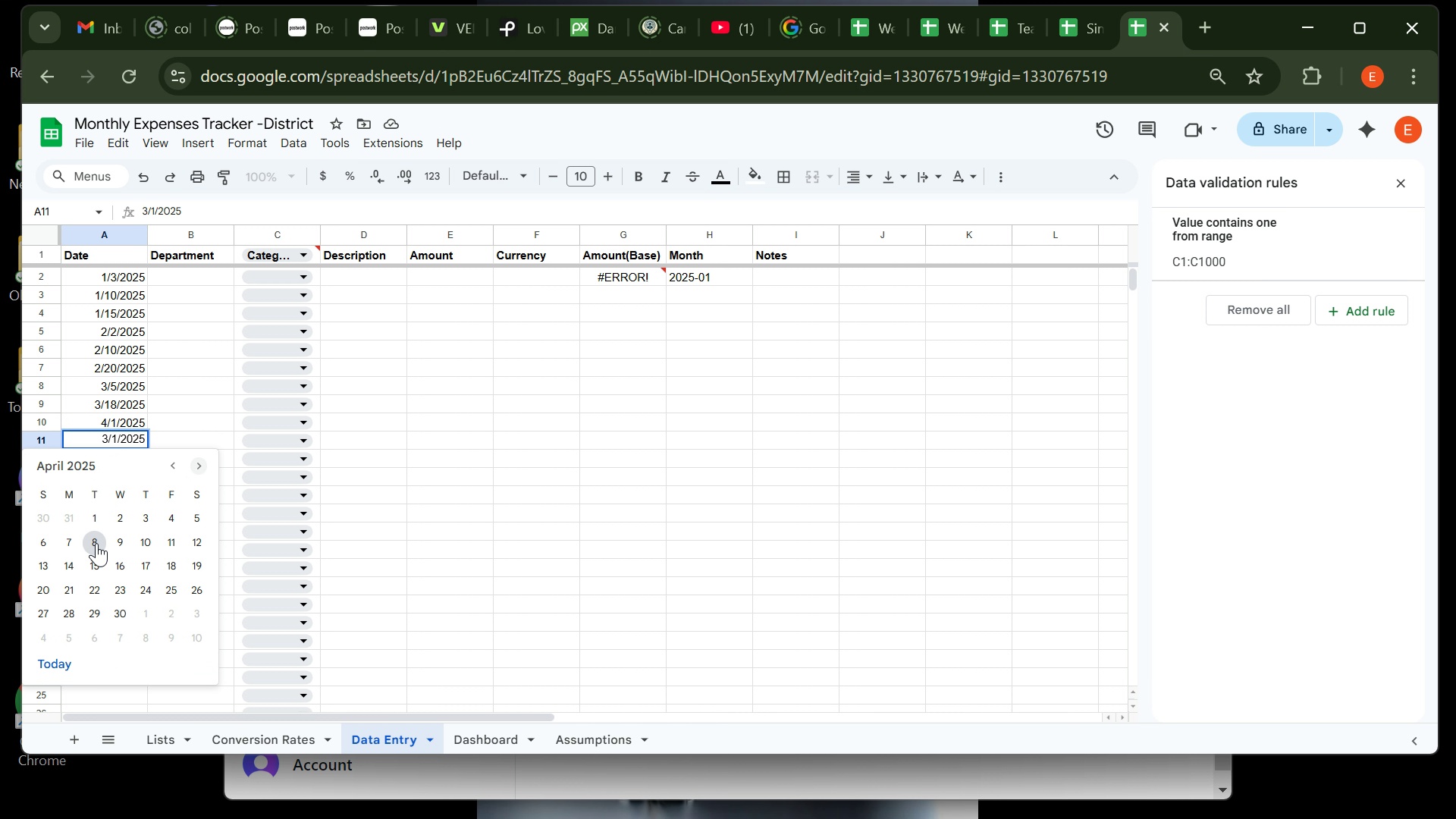 
left_click([96, 543])
 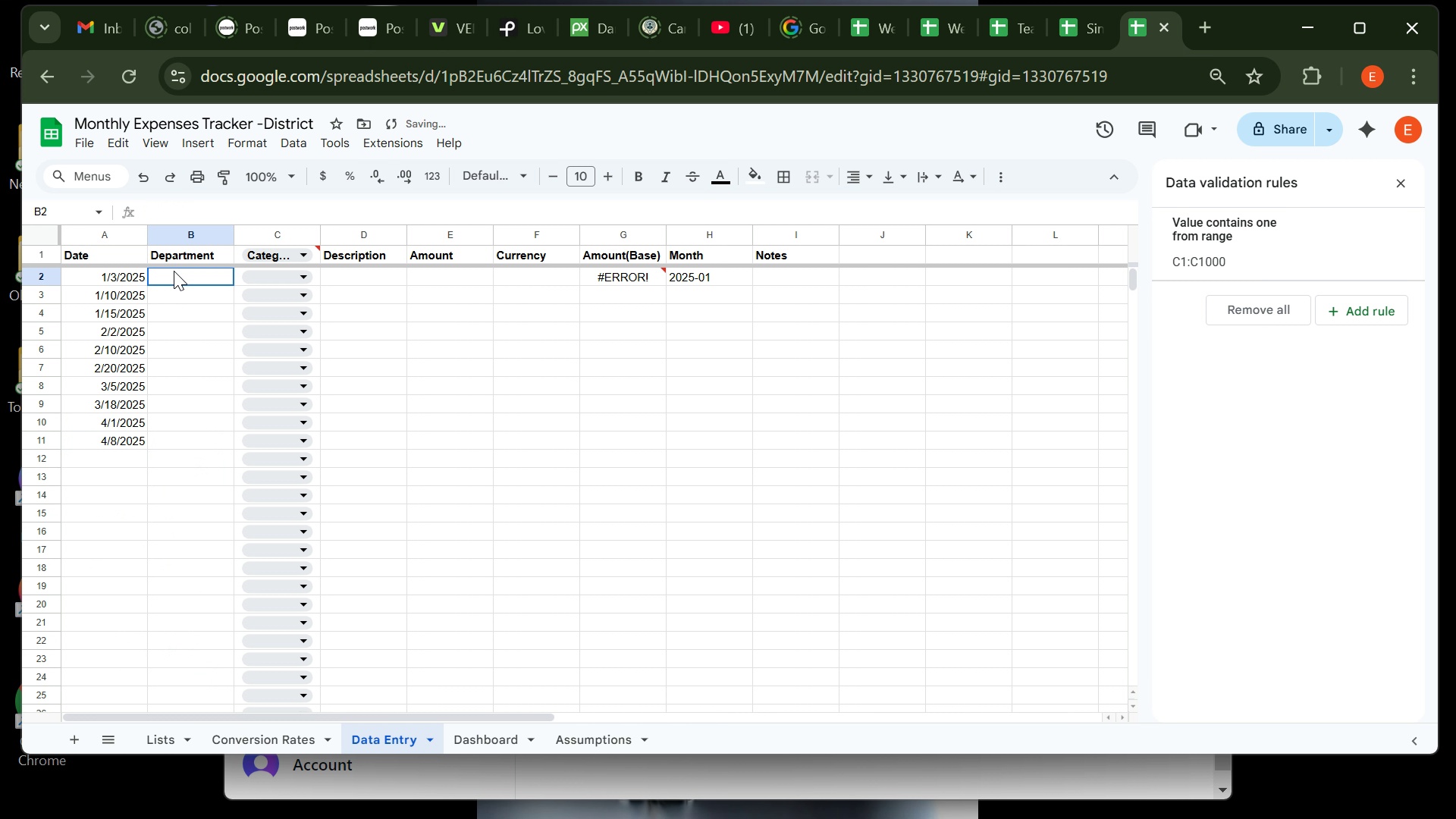 
left_click([174, 271])
 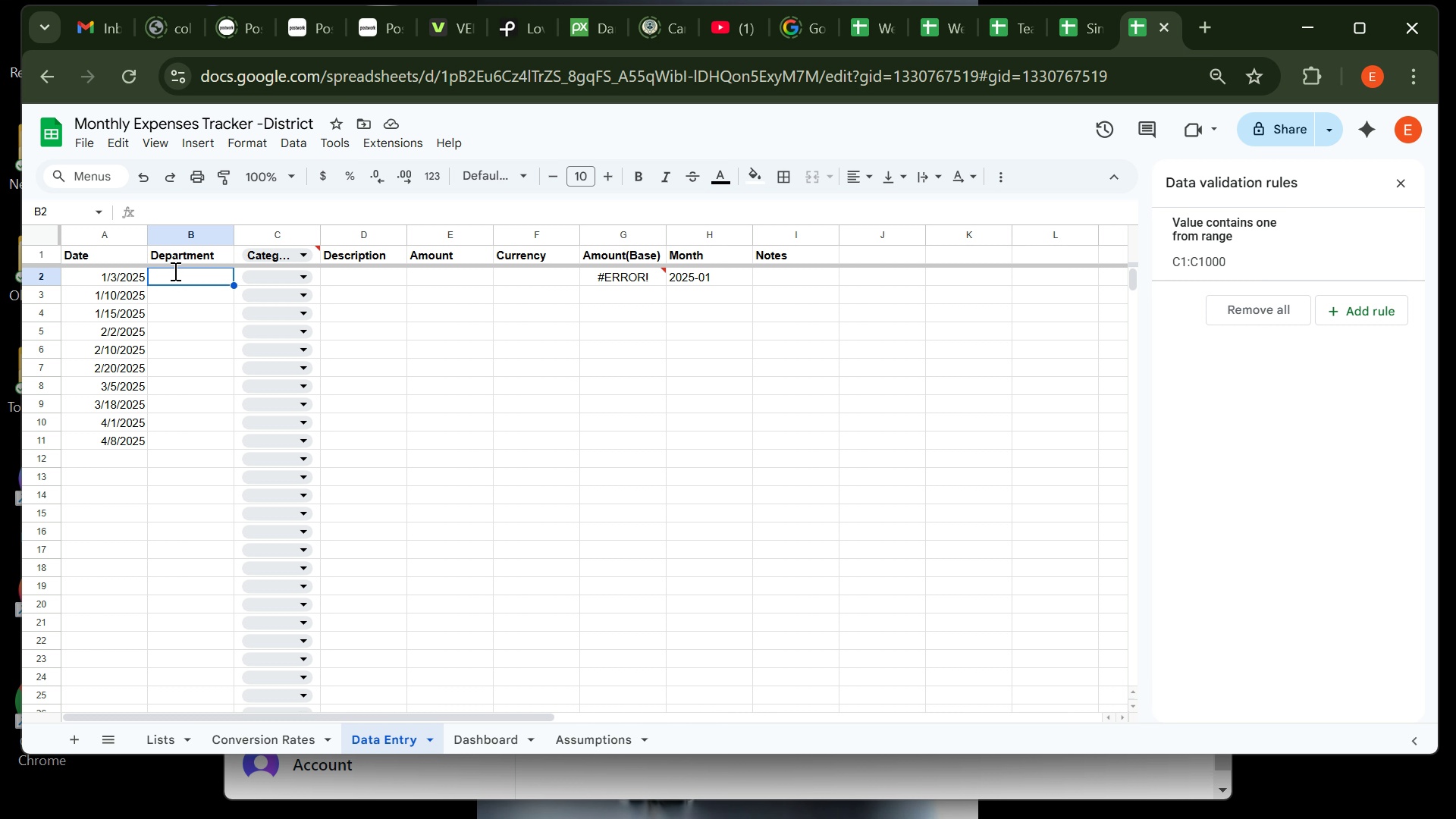 
wait(10.14)
 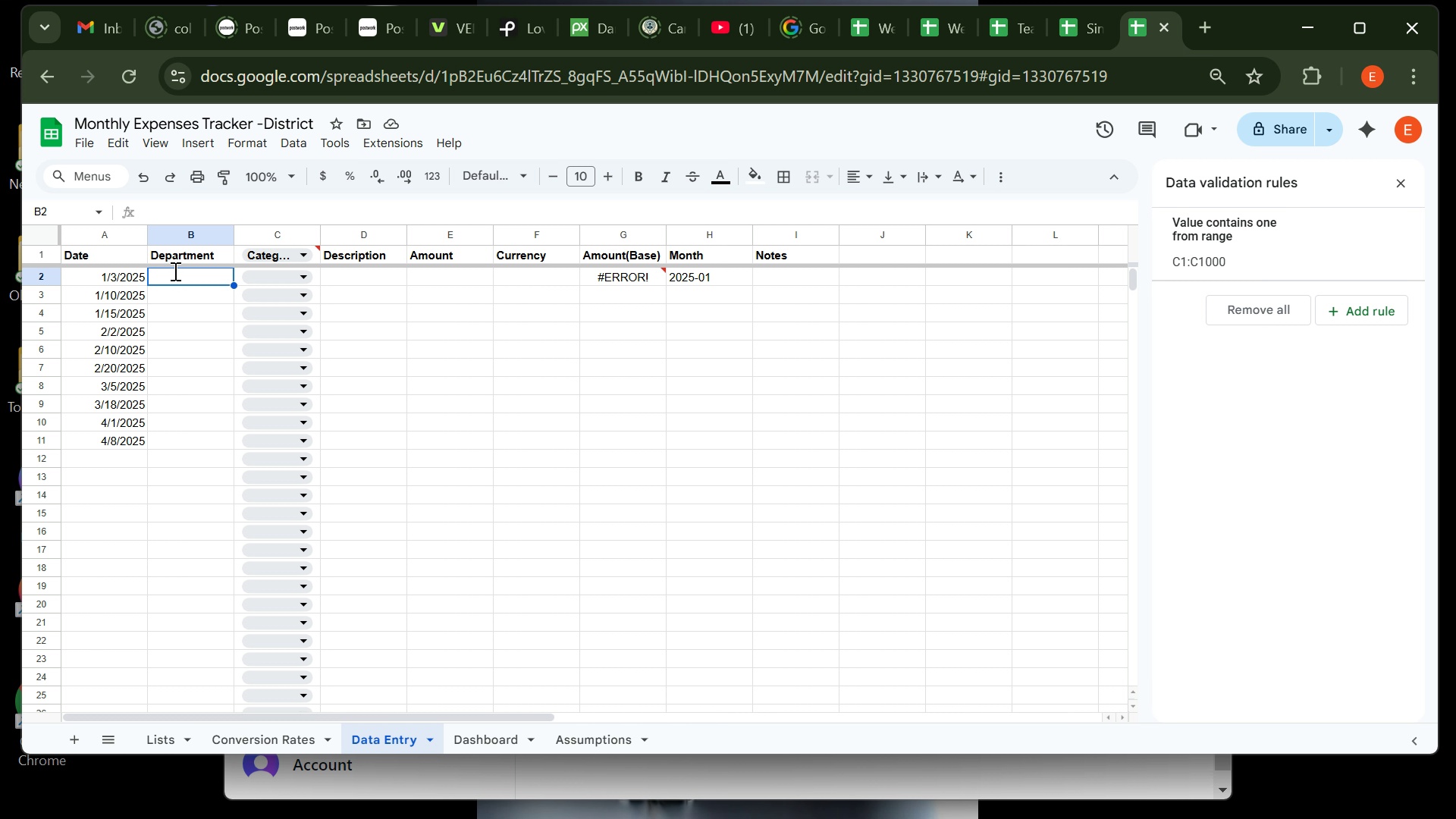 
type(Admissions)
 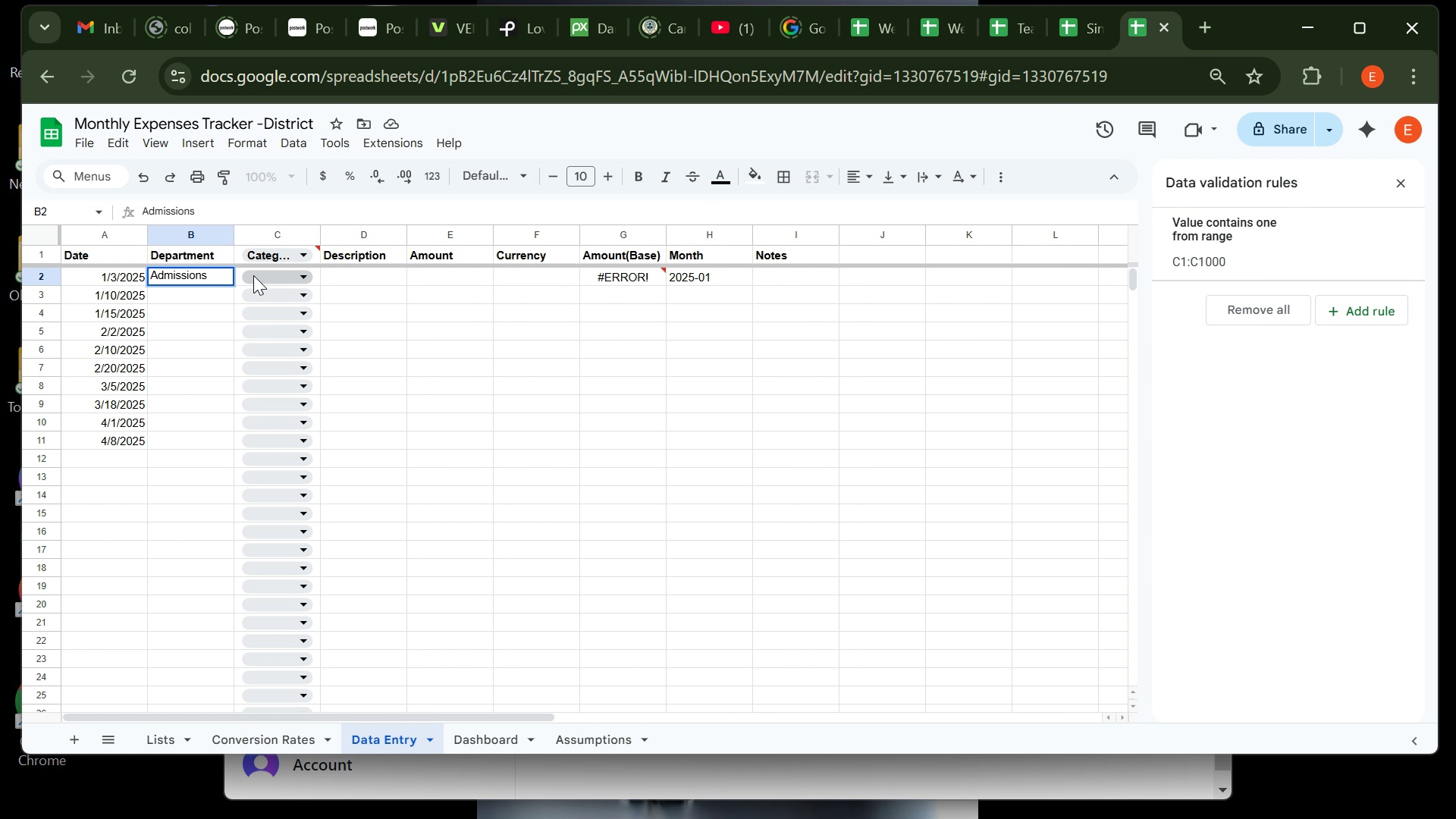 
left_click([253, 275])
 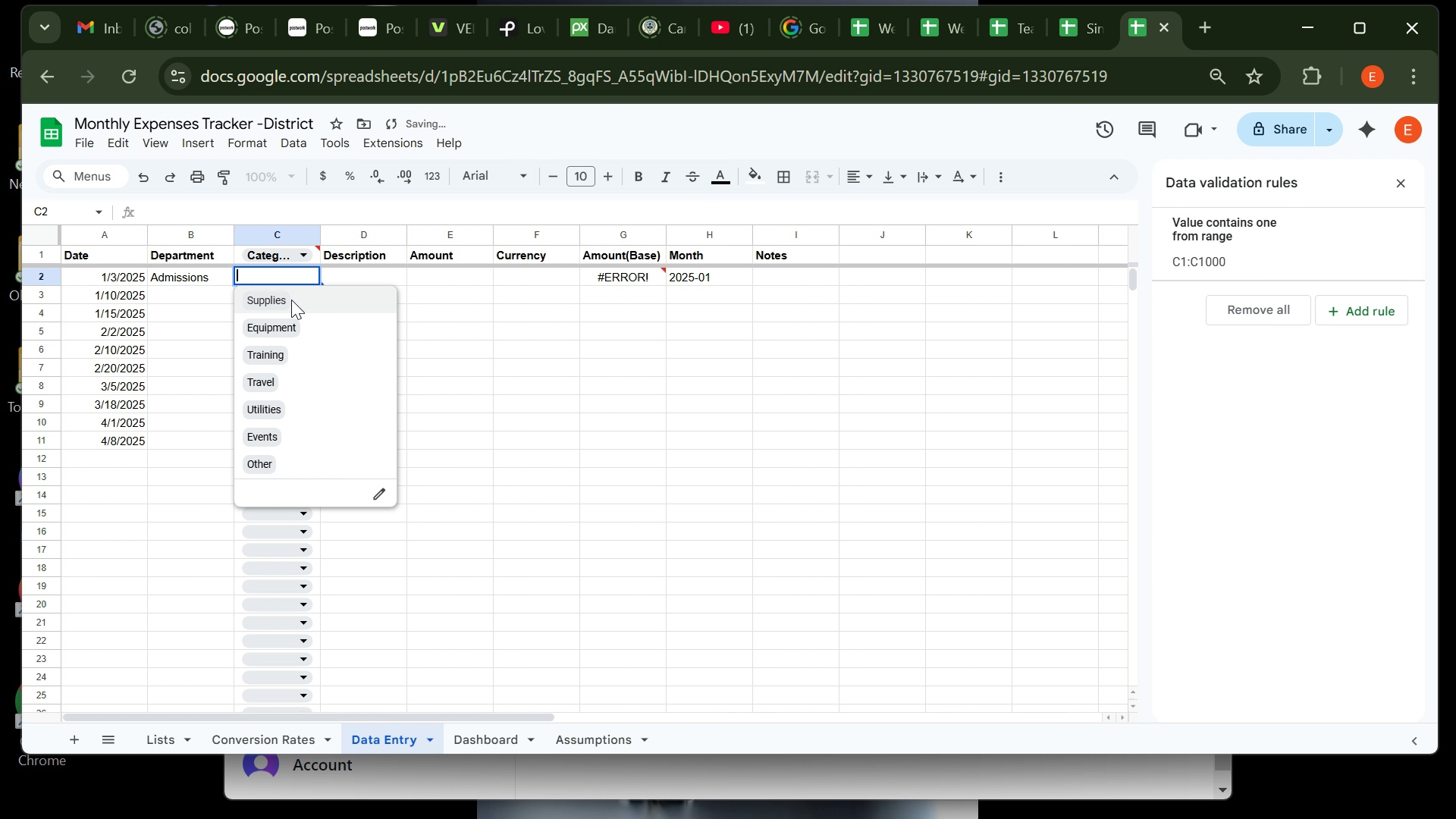 
left_click([291, 300])
 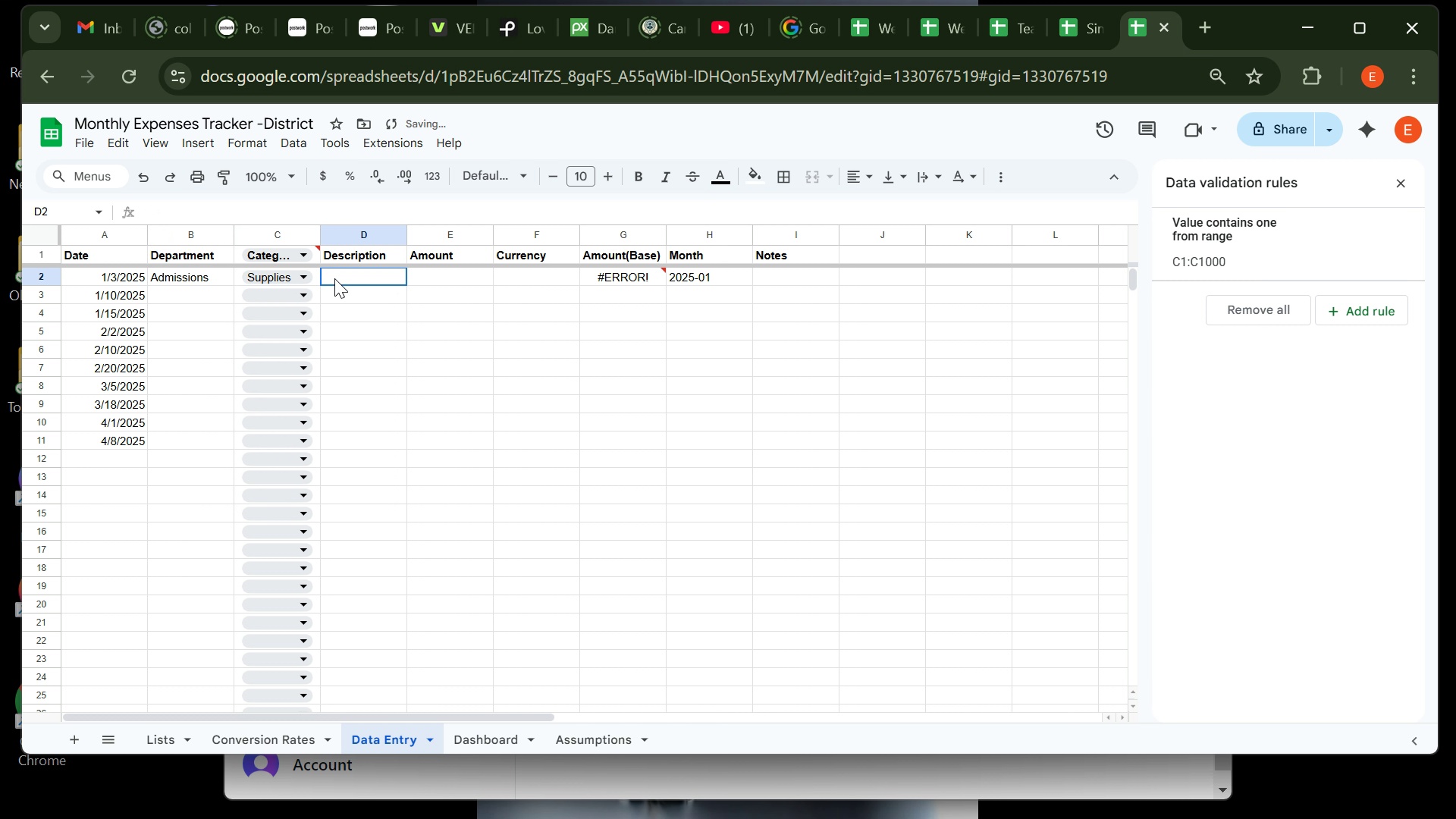 
left_click([334, 278])
 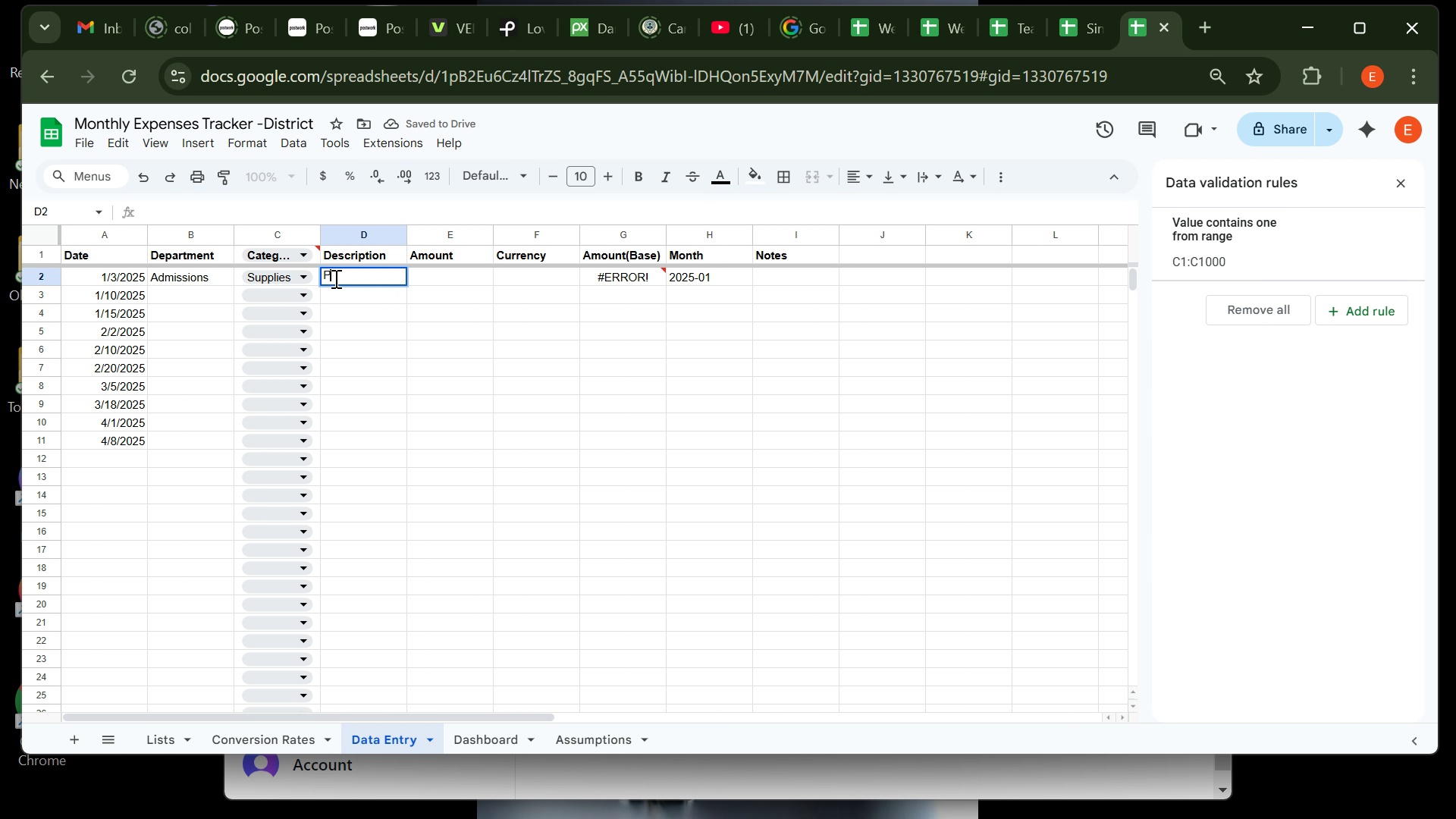 
type(Paper and statinery)
key(Backspace)
key(Backspace)
key(Backspace)
key(Backspace)
type(onery)
key(Tab)
 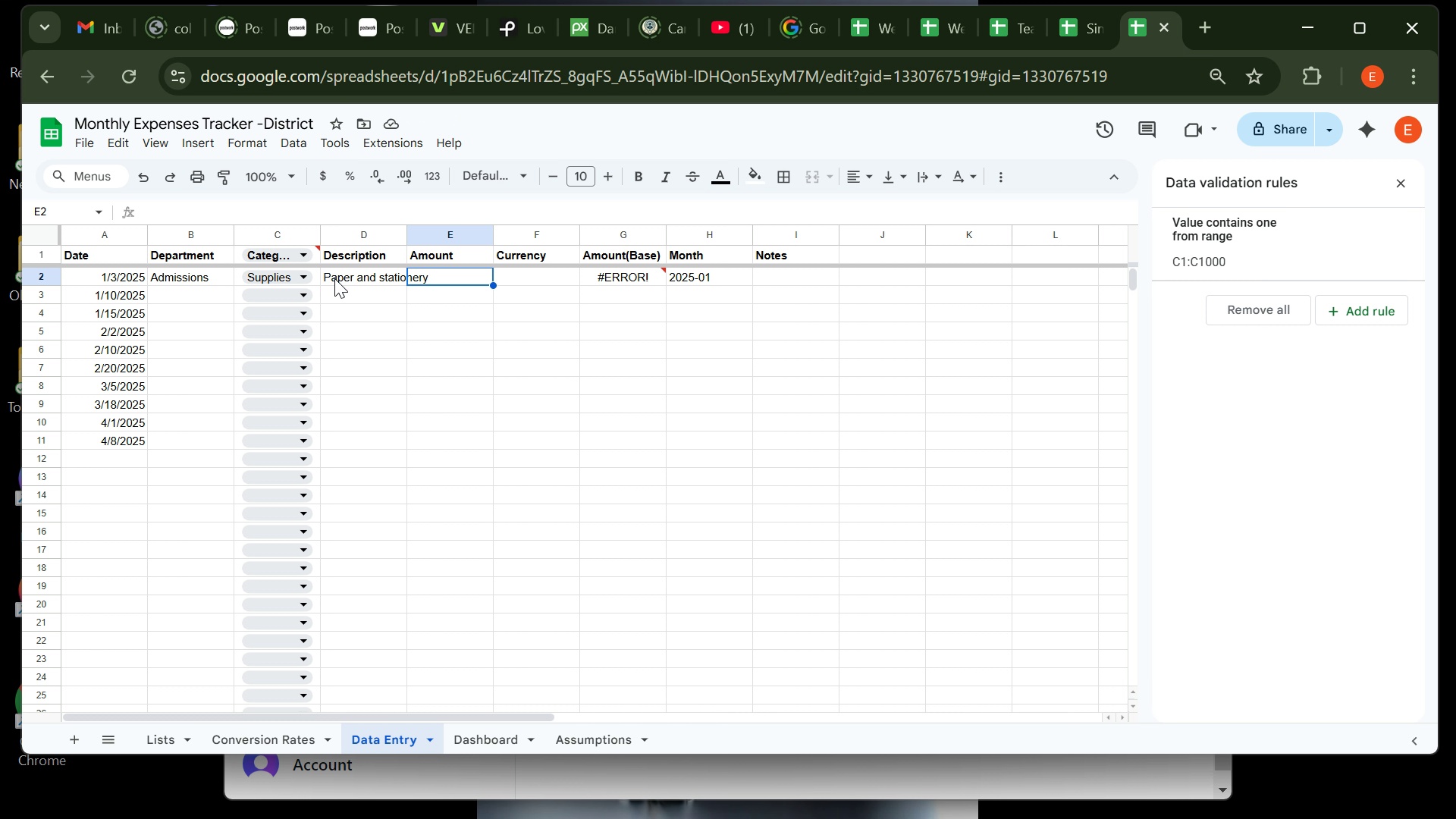 
wait(5.55)
 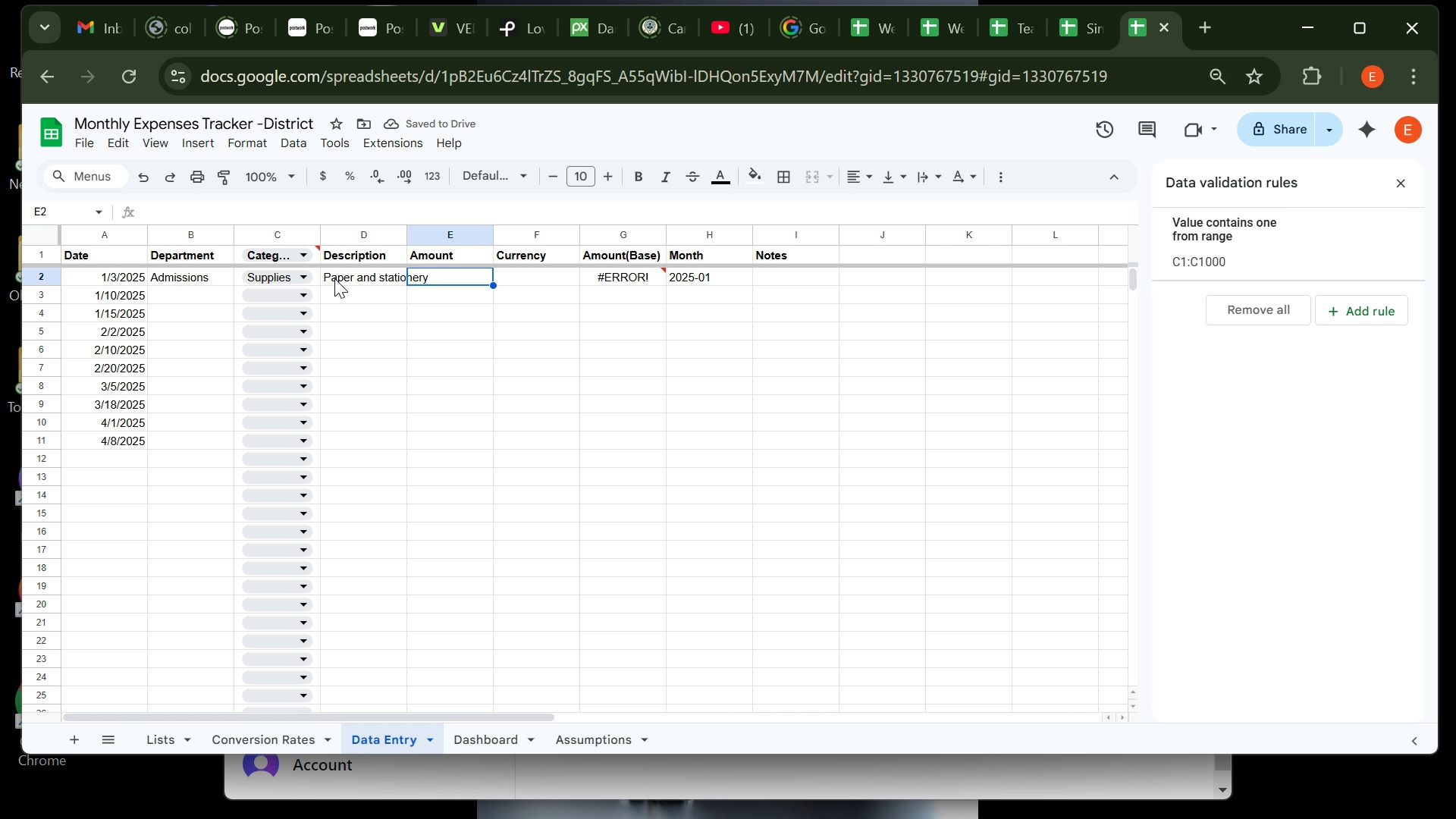 
type(250)
key(Tab)
key(Tab)
key(Tab)
type(UD)
key(Backspace)
type(SD)
key(Tab)
key(Tab)
 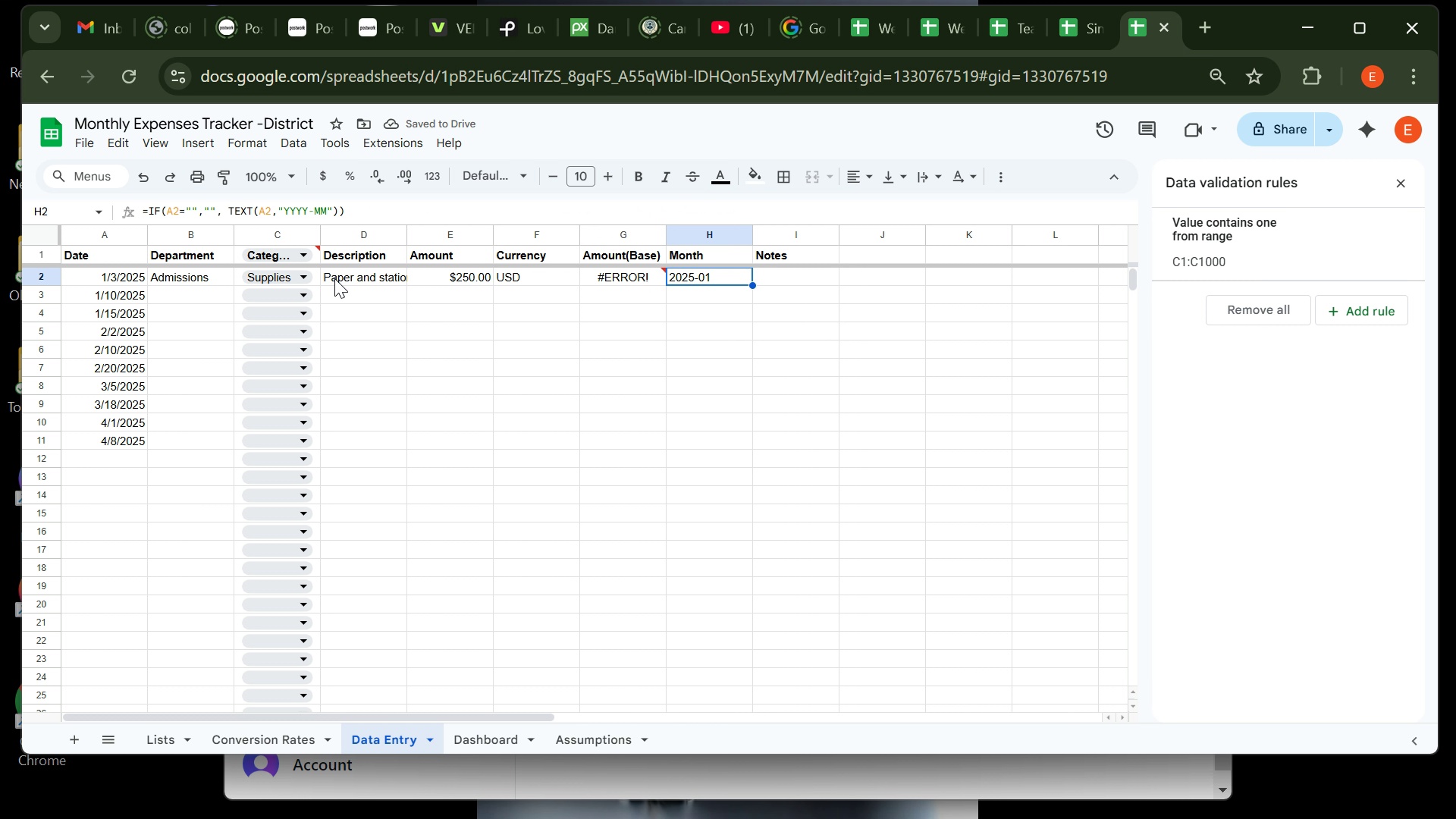 
key(Shift+Tab)
 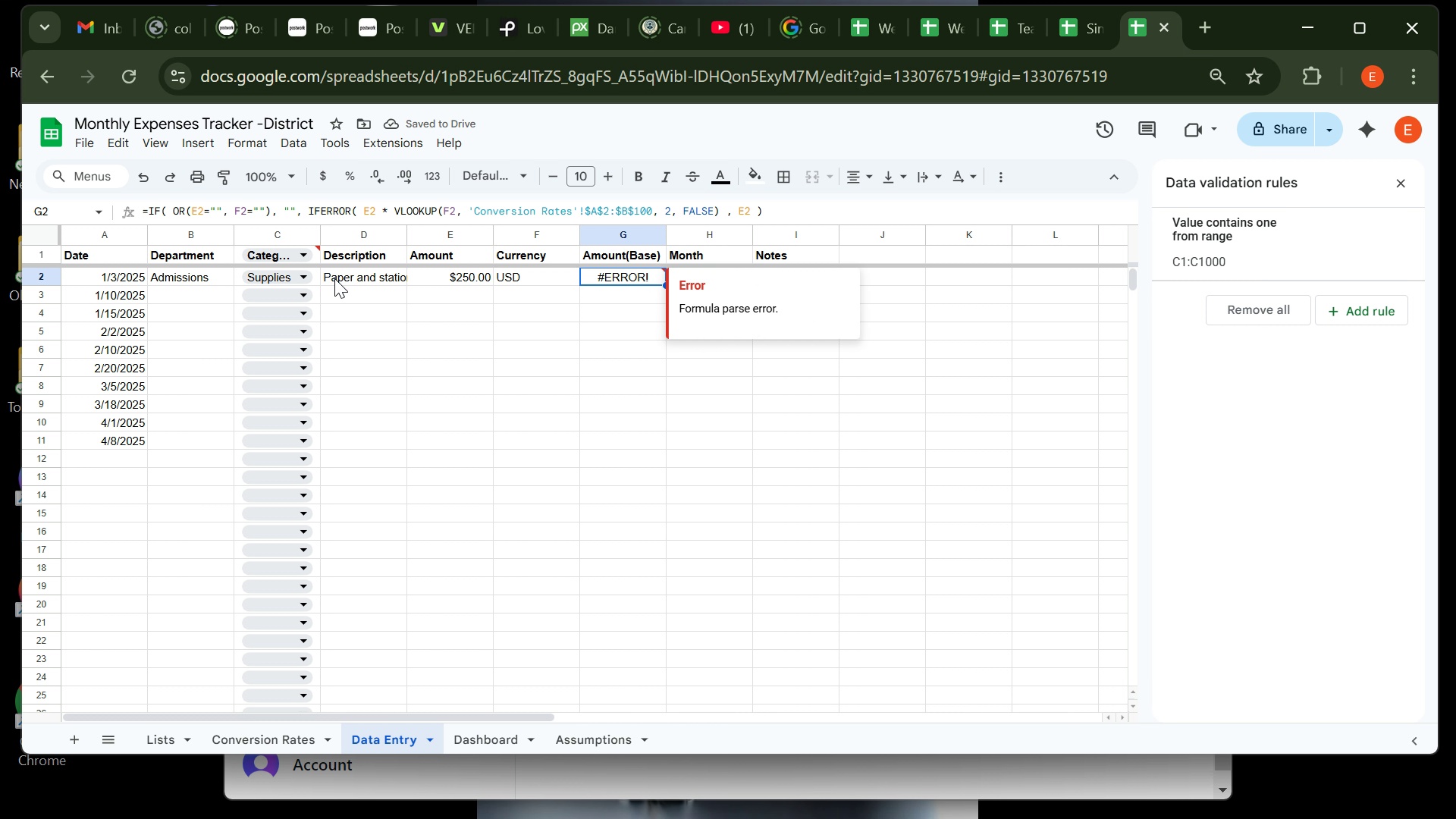 
key(Backspace)
 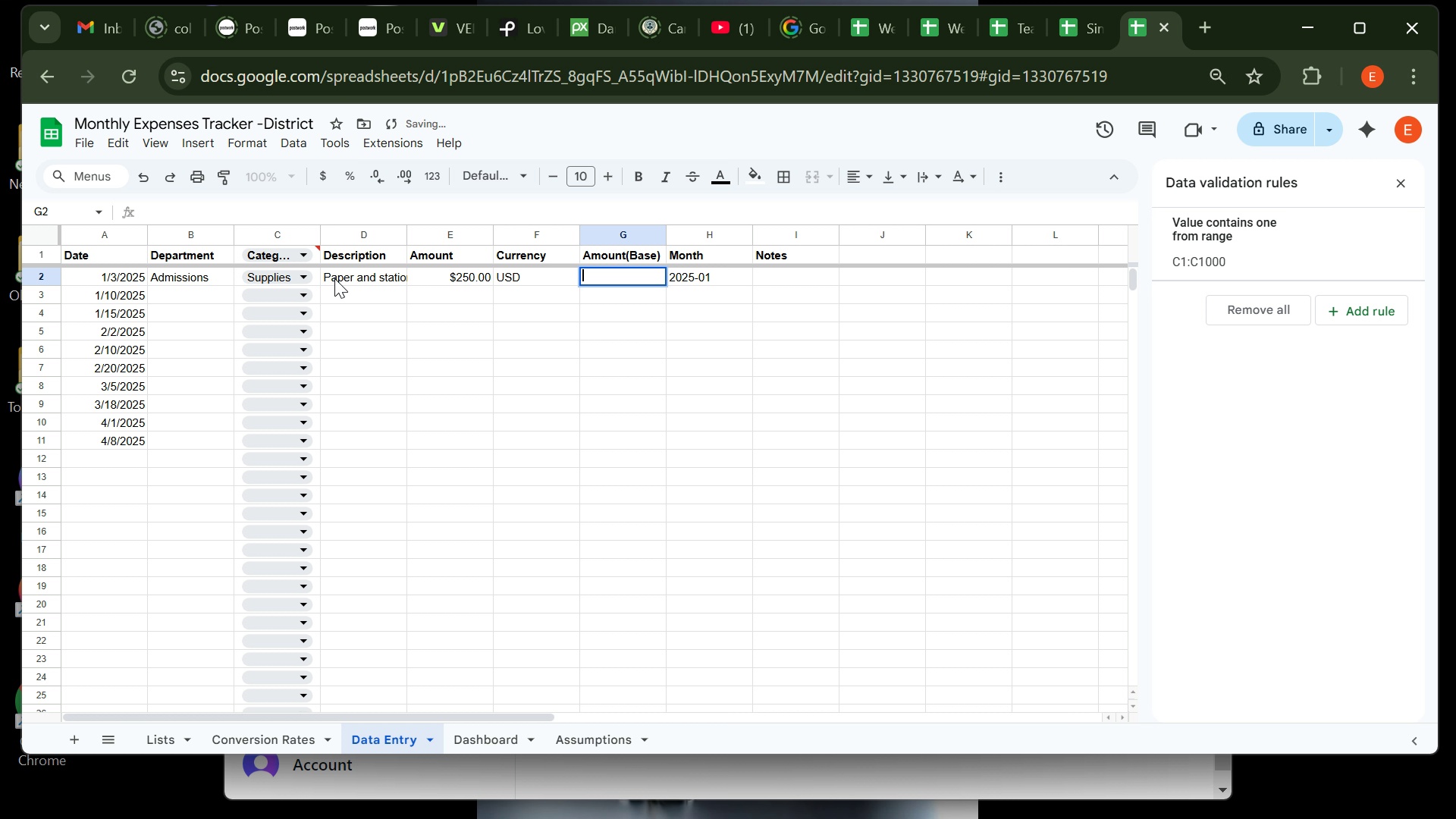 
key(Enter)
 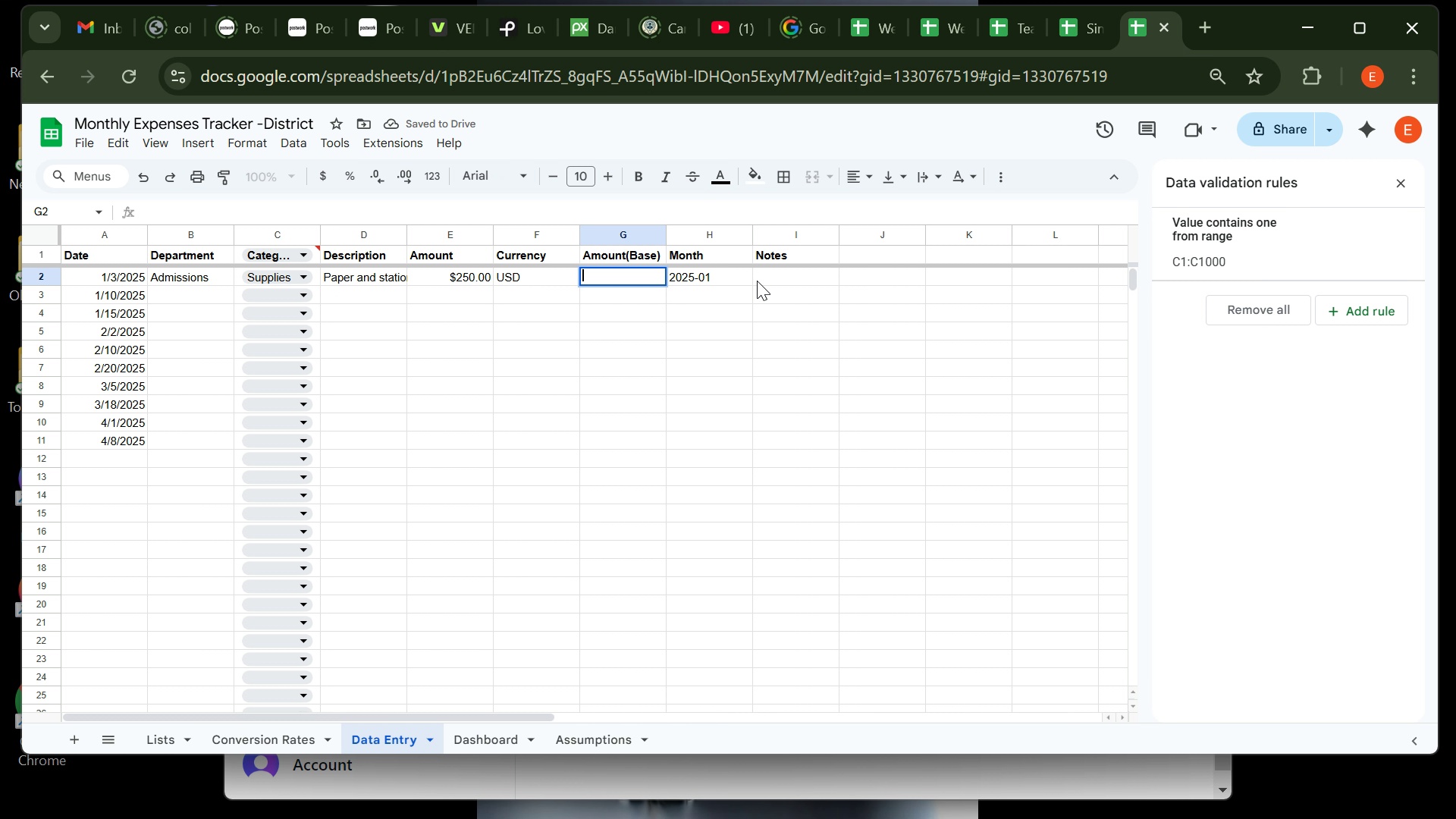 
wait(8.13)
 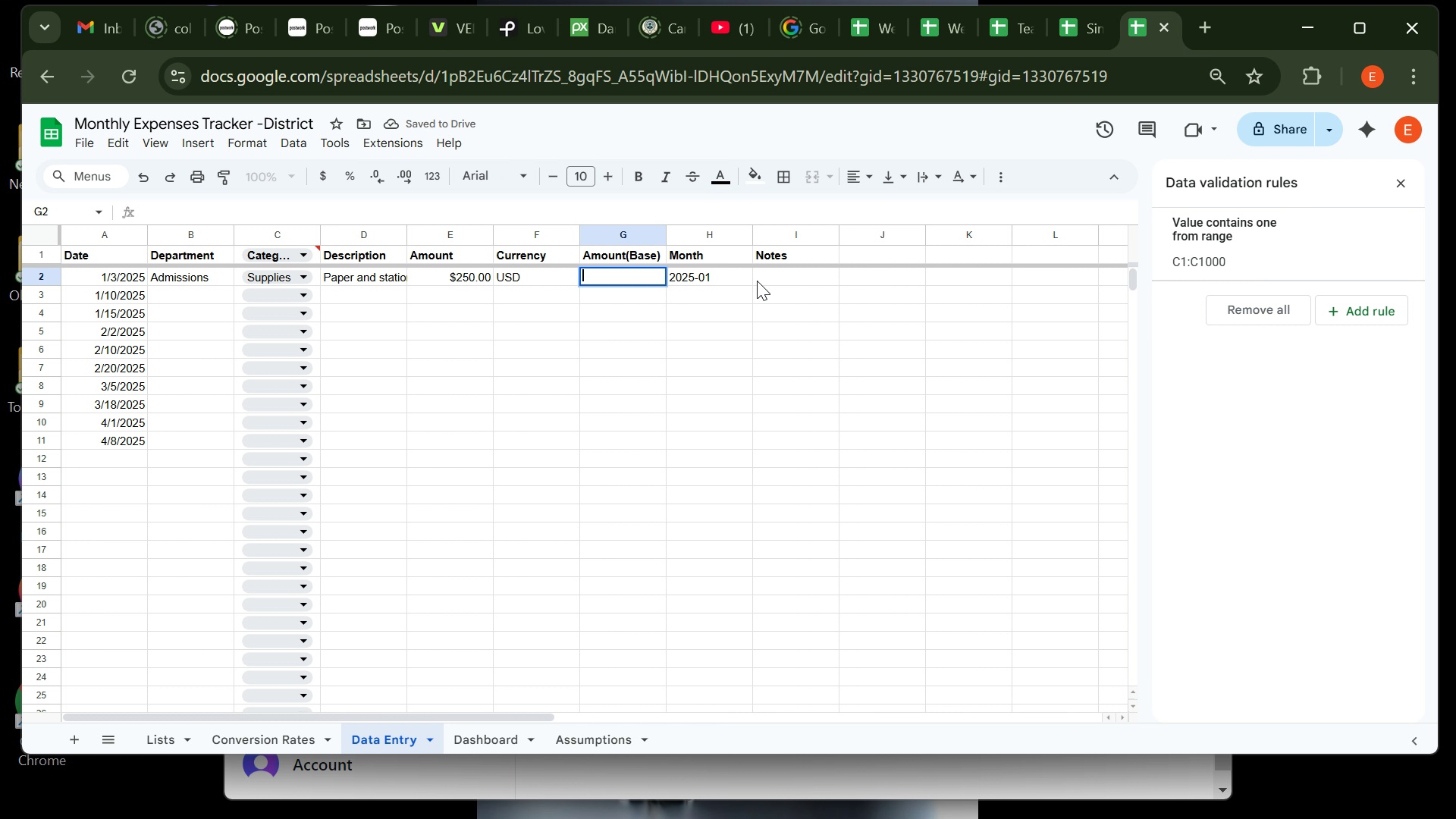 
left_click([764, 278])
 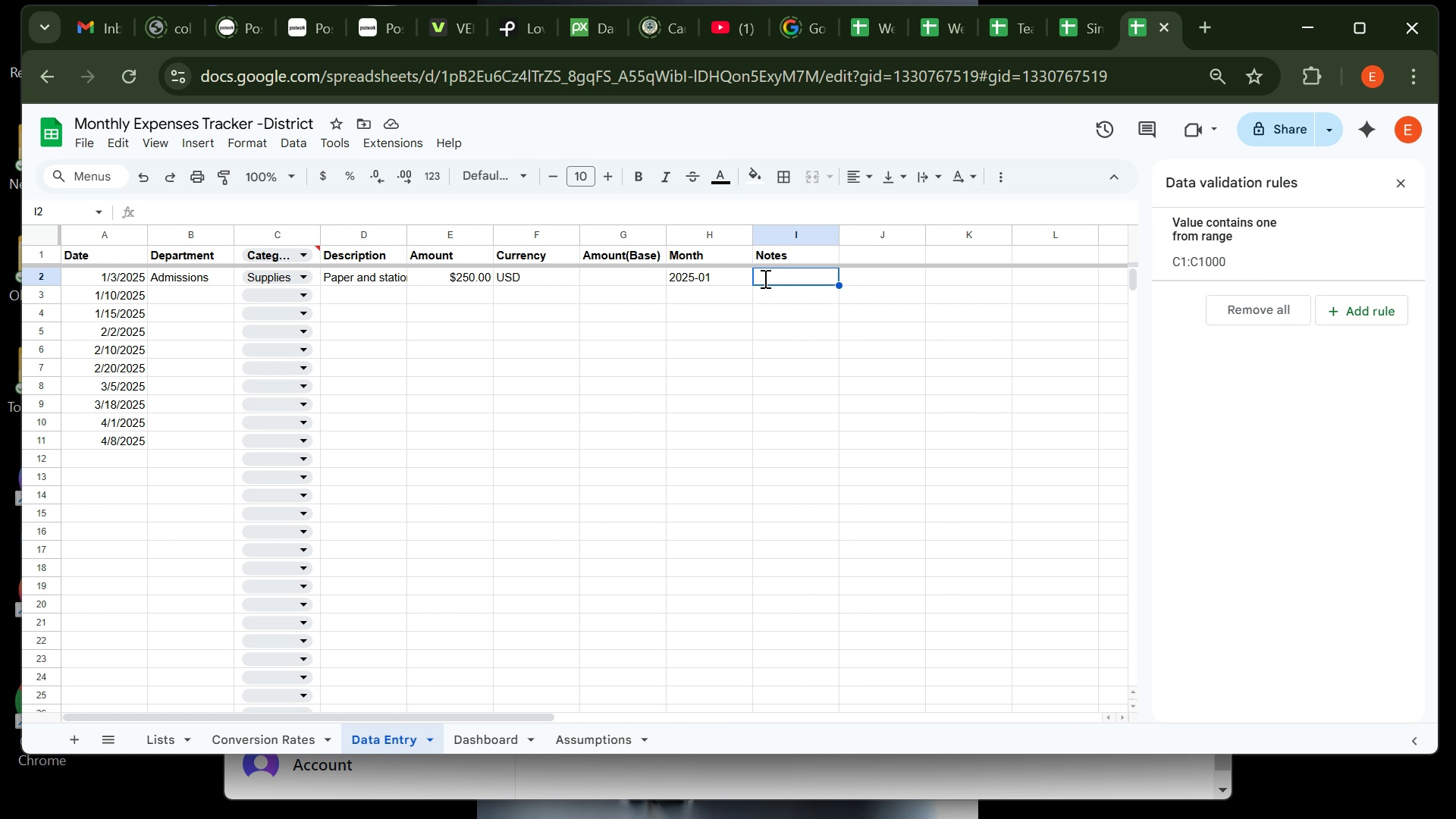 
type(Office purchases)
 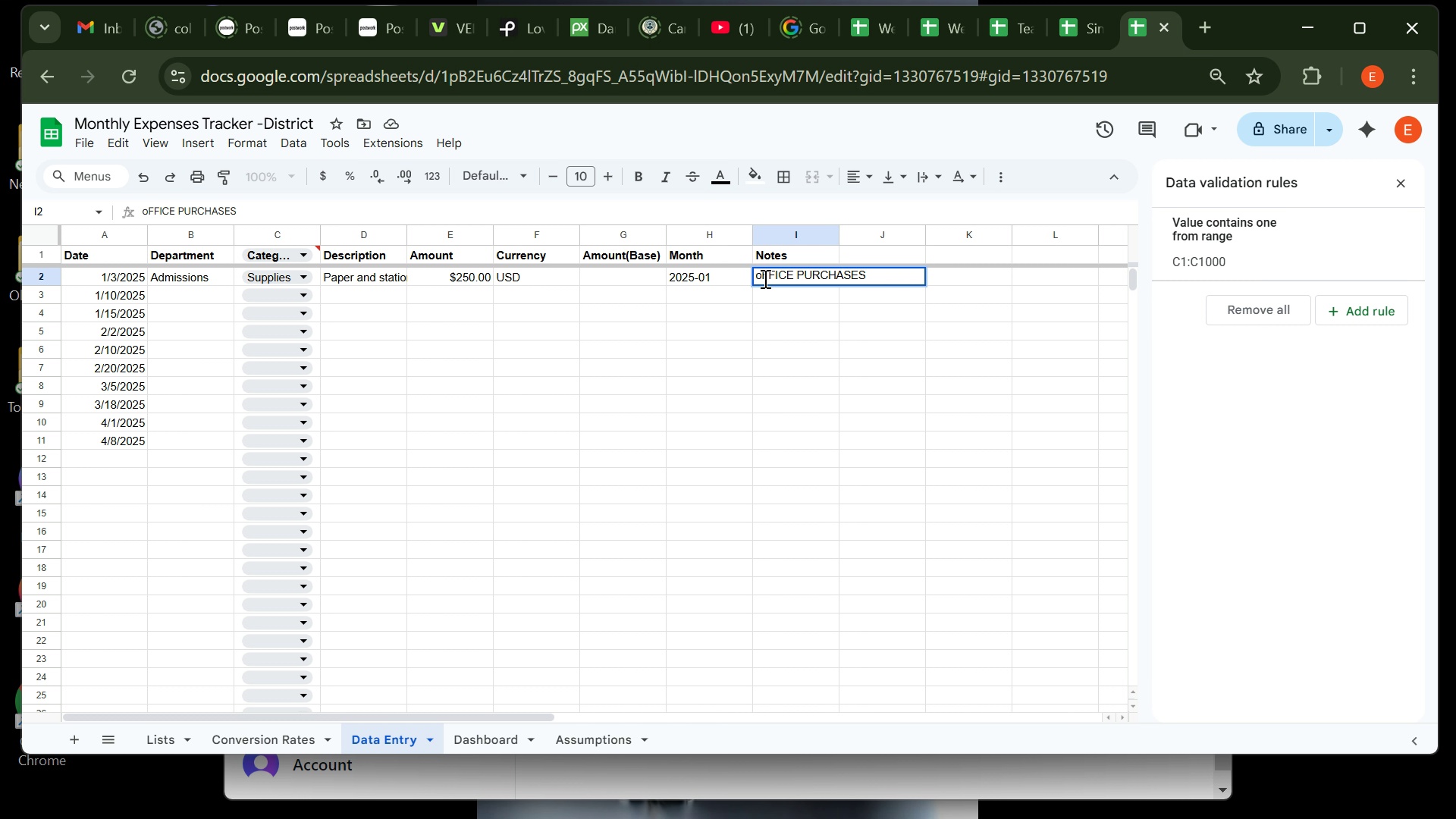 
key(Enter)
 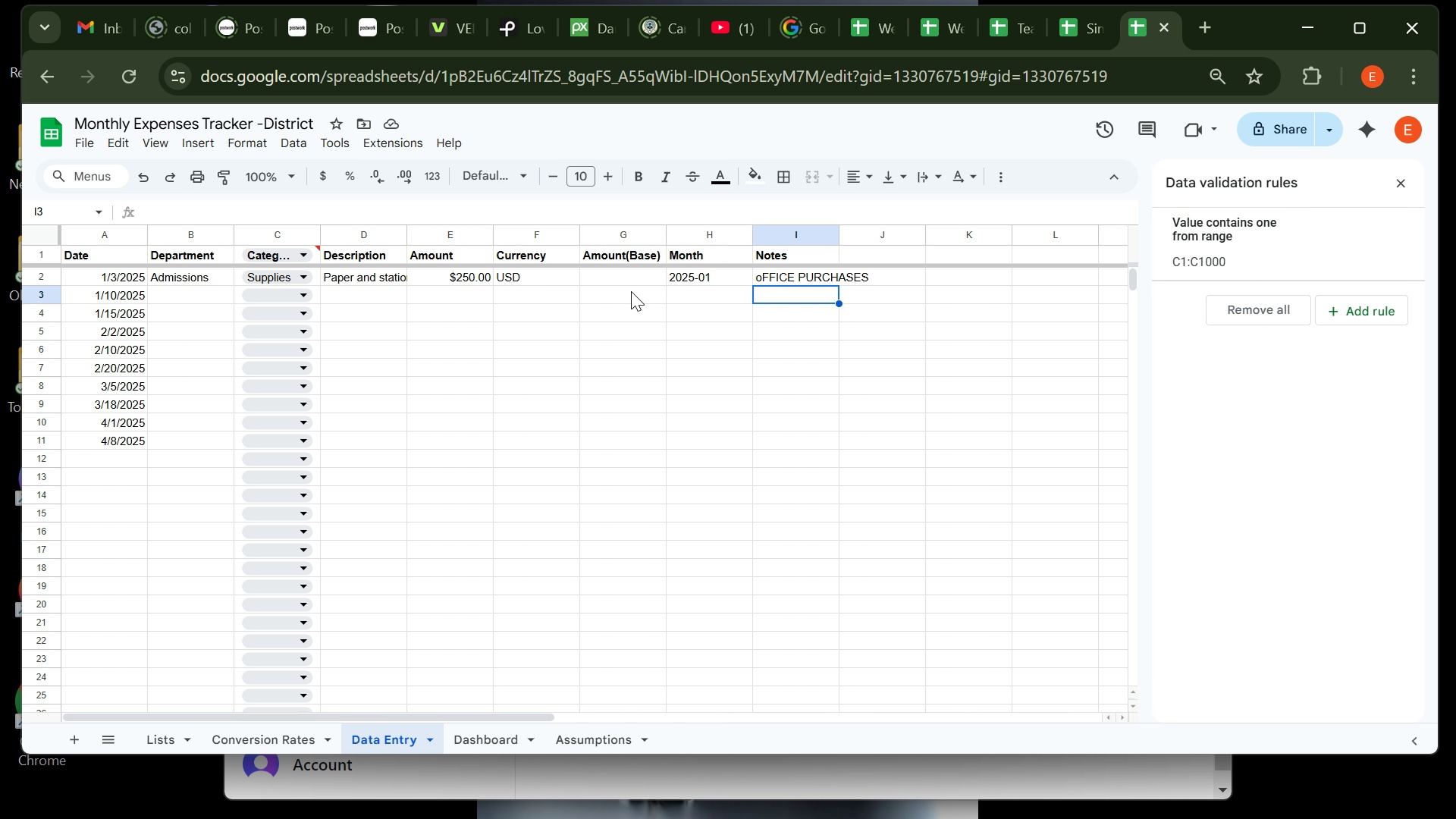 
wait(13.36)
 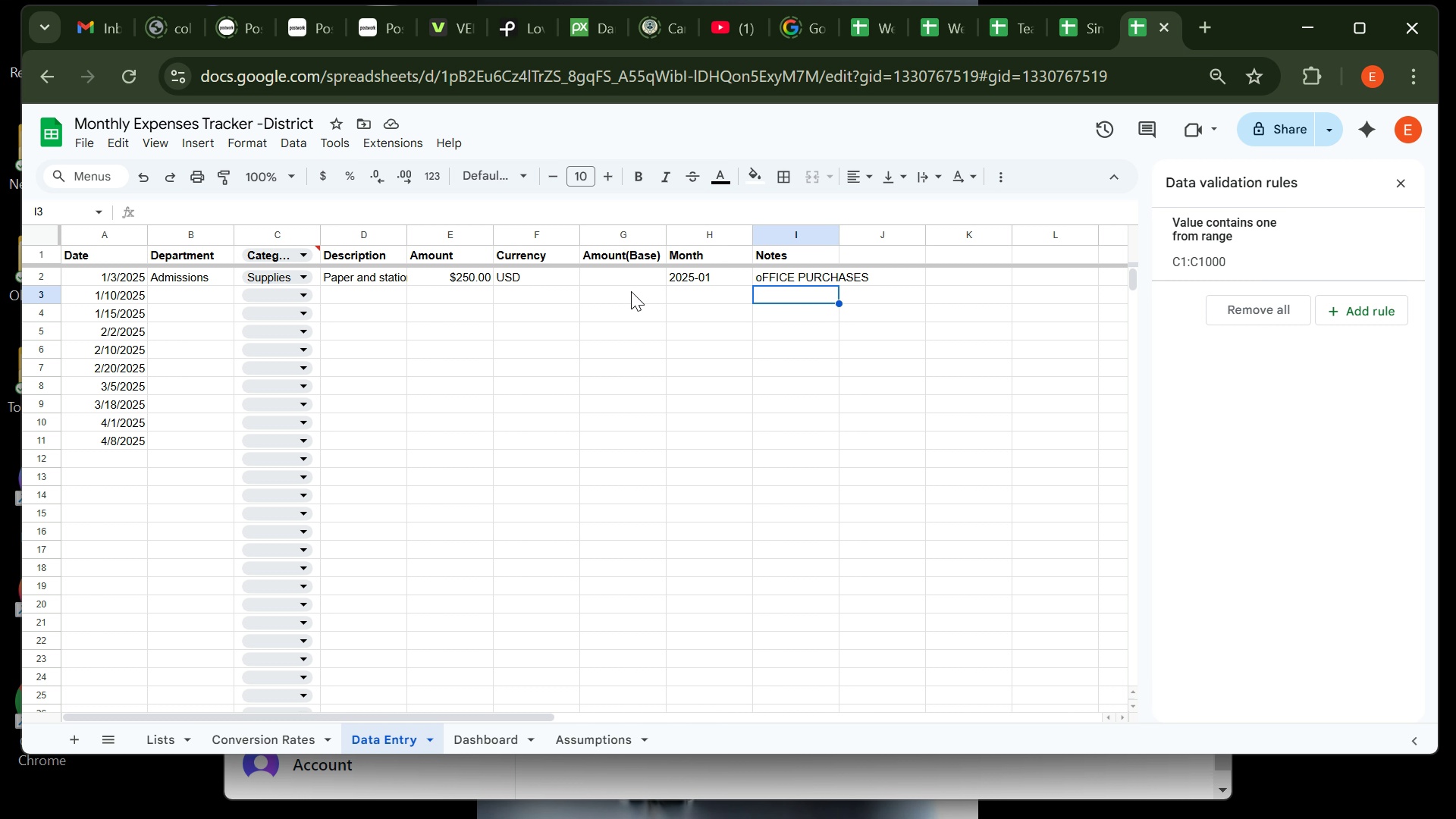 
mouse_move([403, 804])
 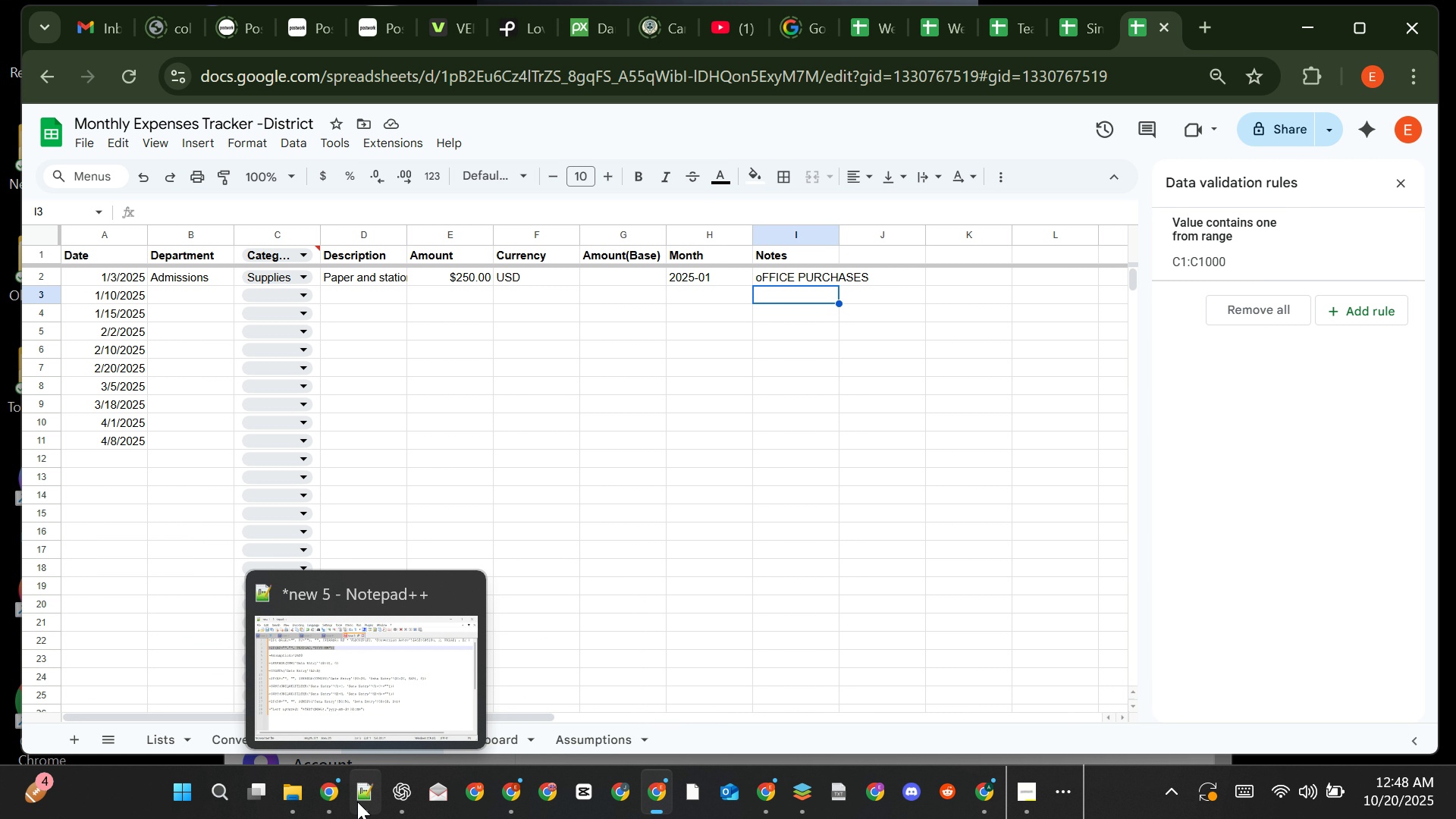 
left_click([357, 802])
 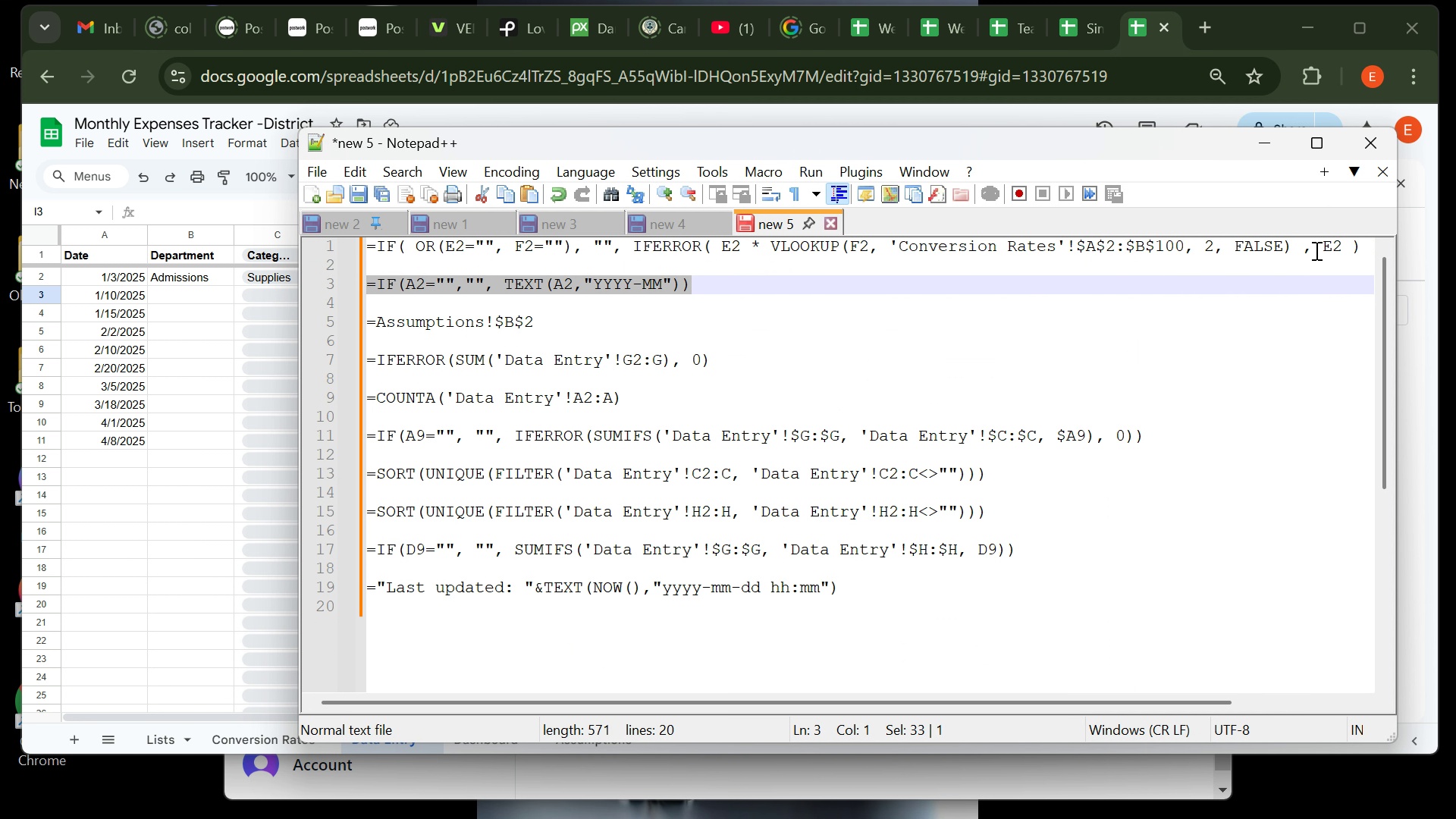 
left_click([1363, 249])
 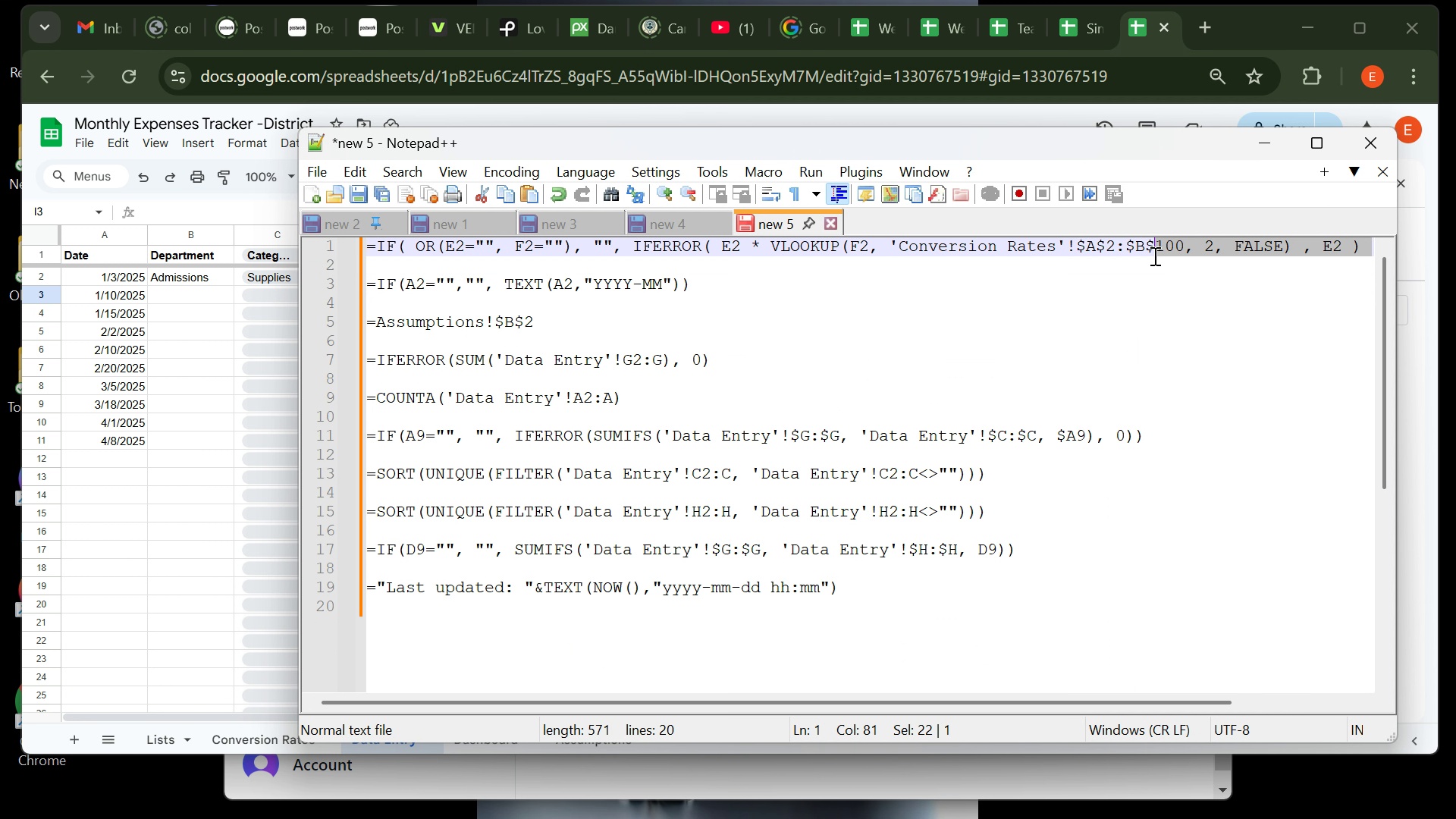 
left_click_drag(start_coordinate=[1363, 249], to_coordinate=[365, 247])
 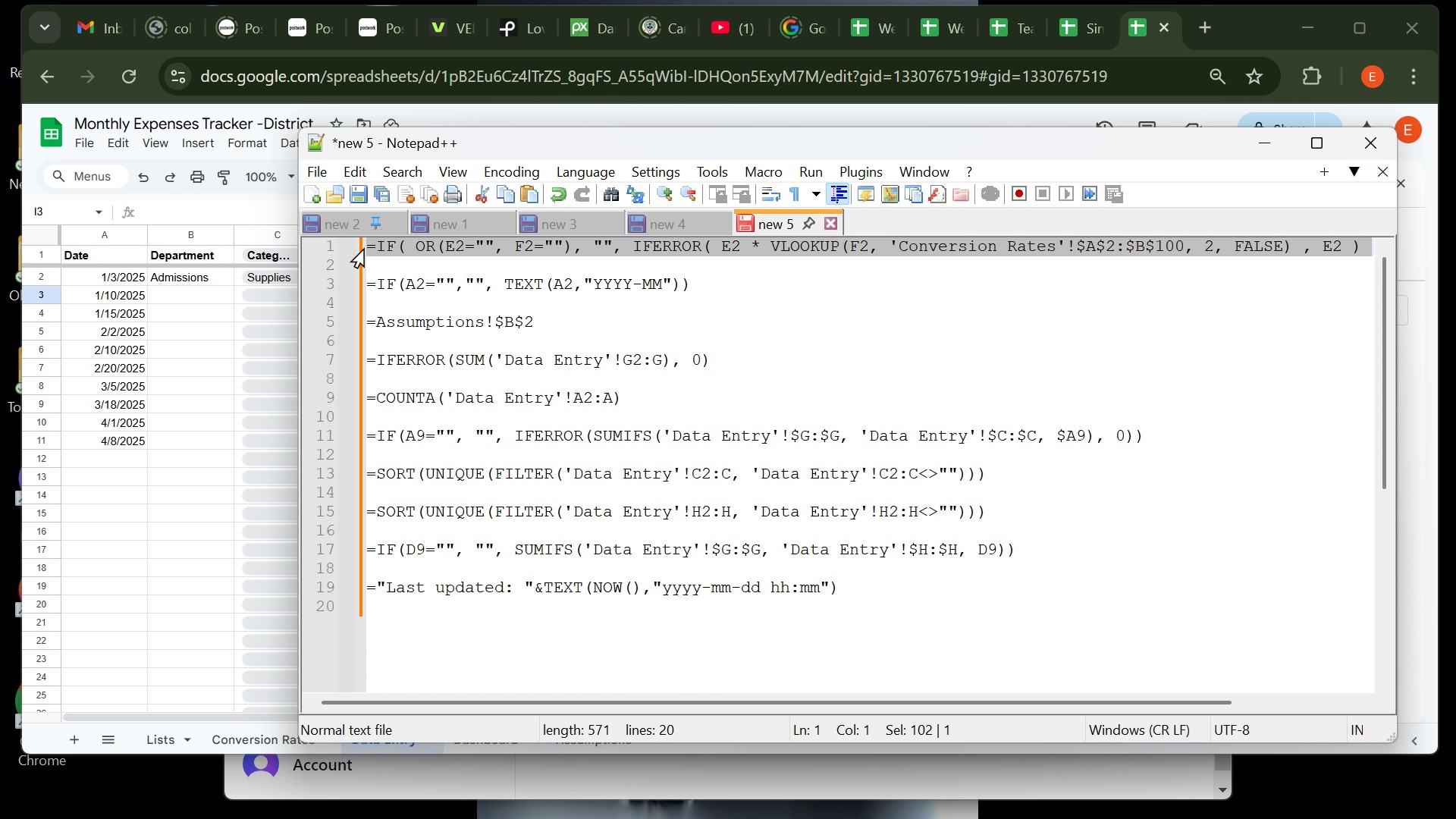 
key(Control+C)
 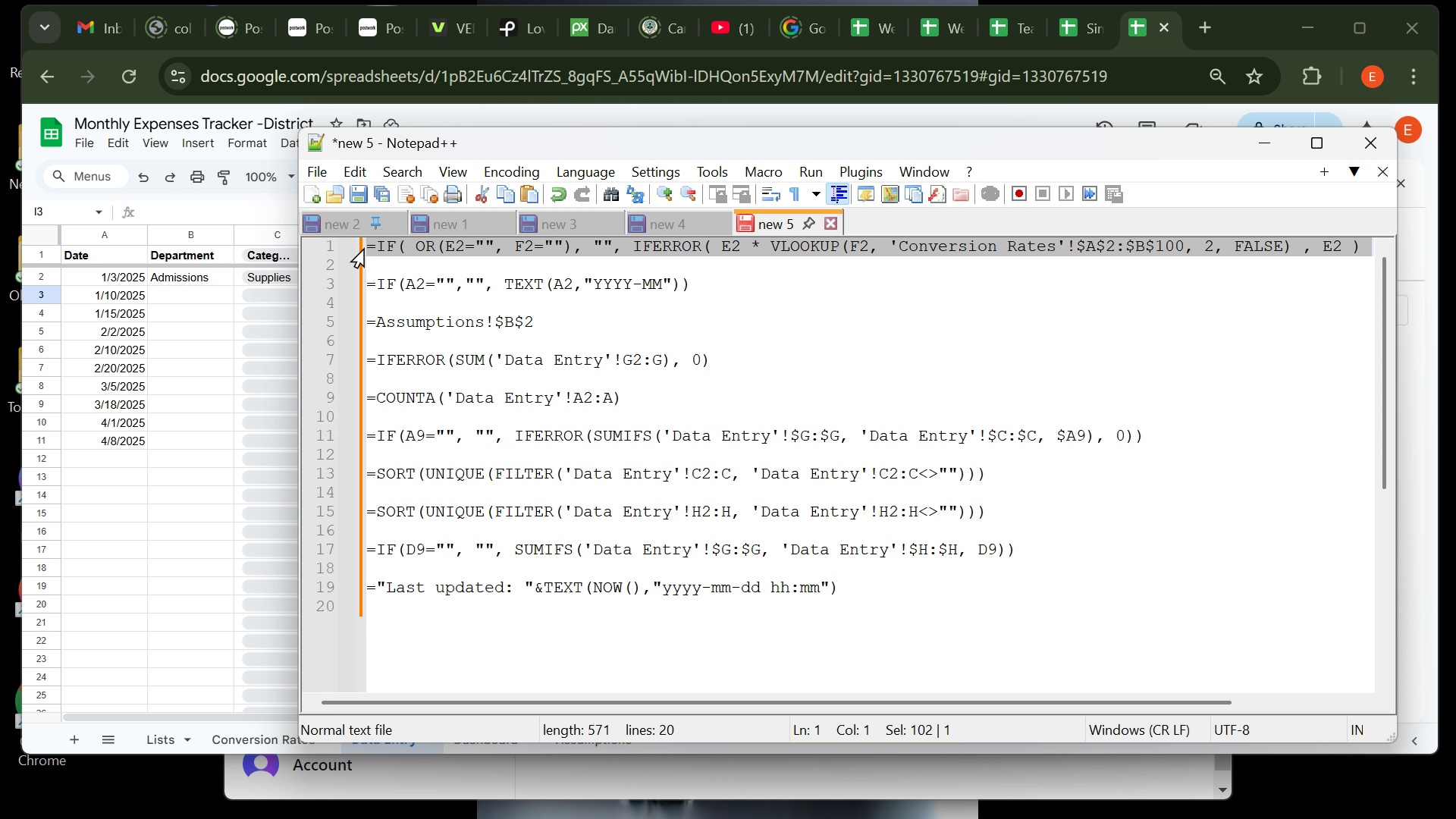 
left_click([1274, 151])
 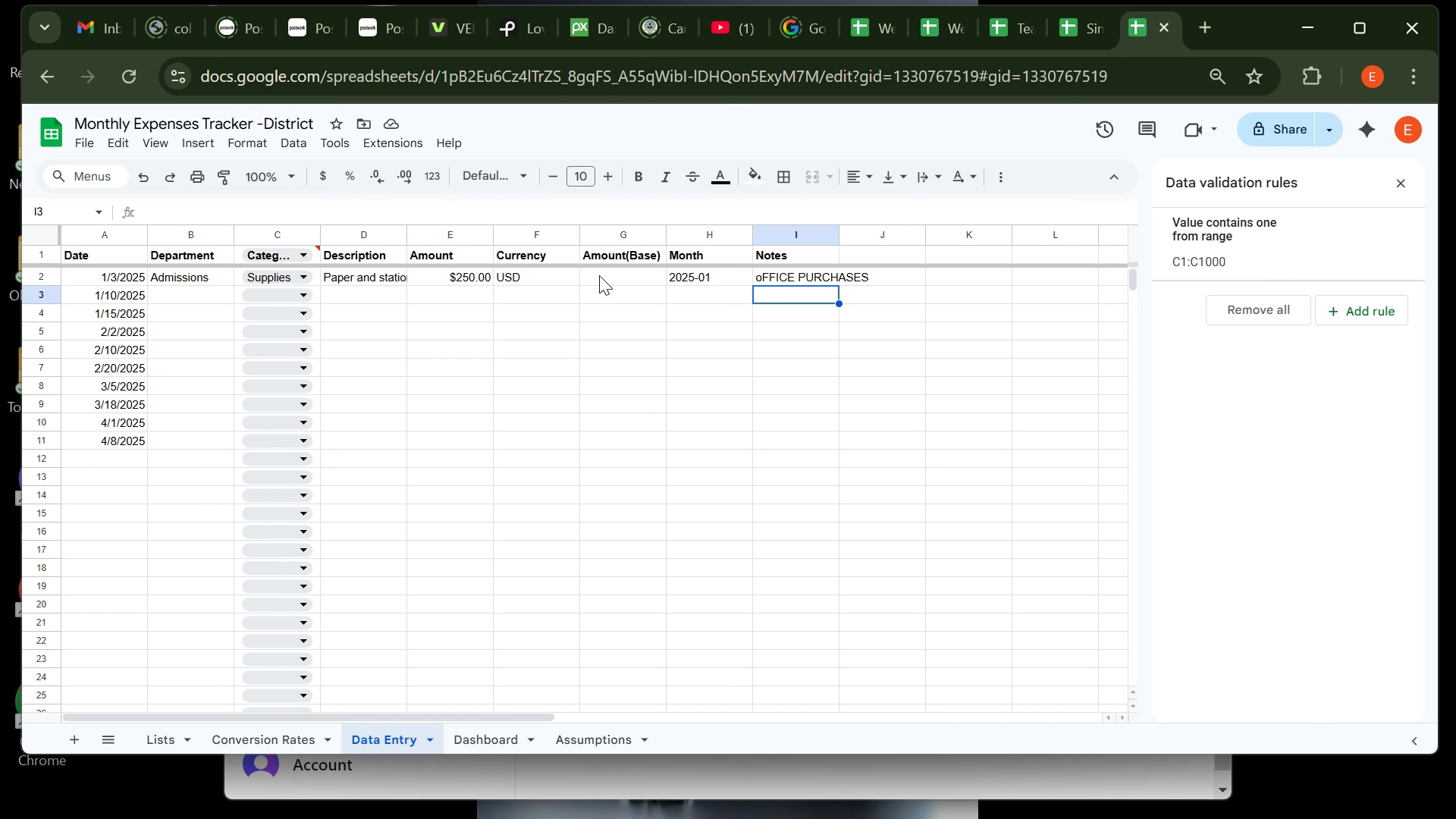 
left_click([600, 275])
 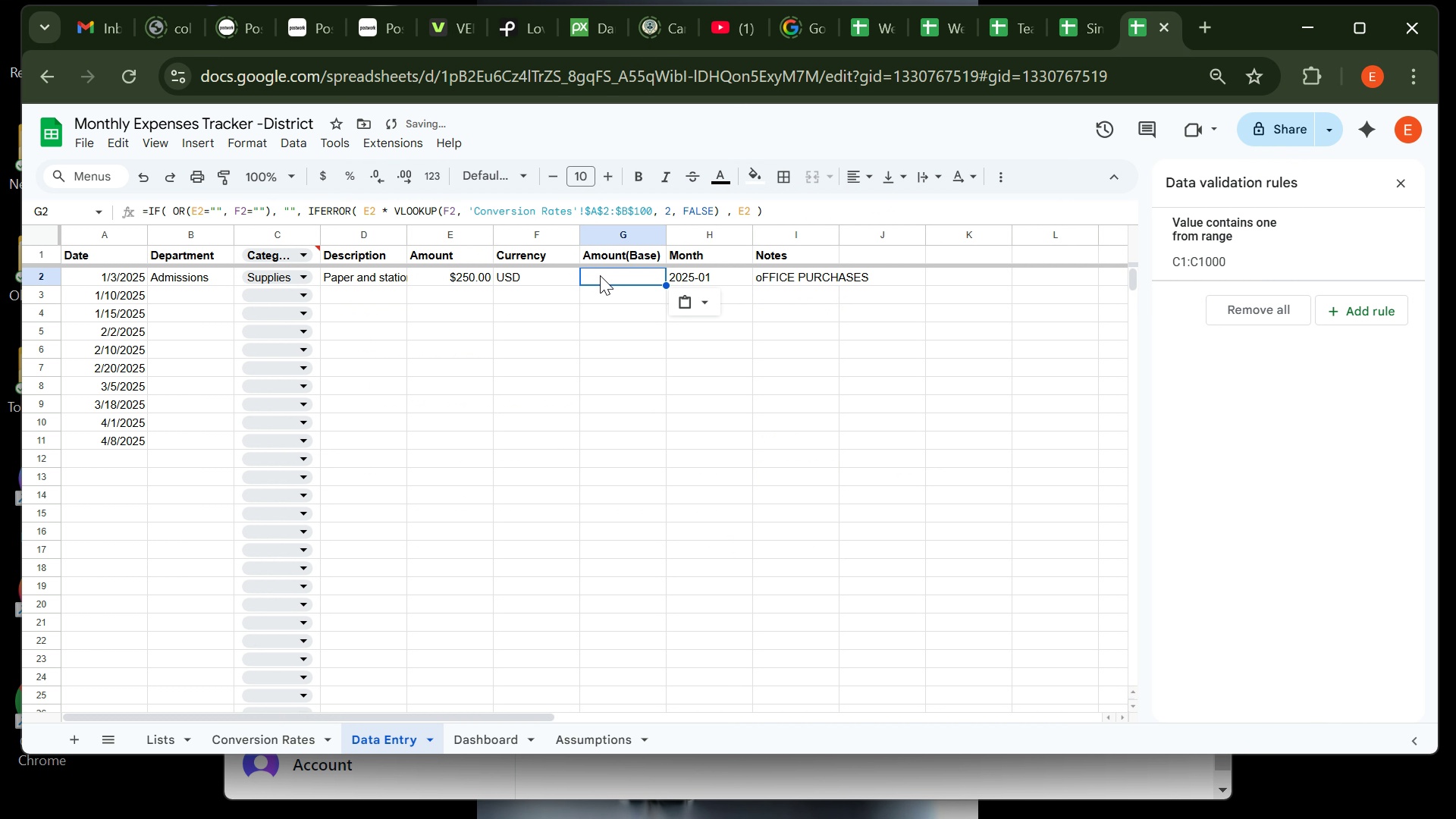 
key(Control+ControlLeft)
 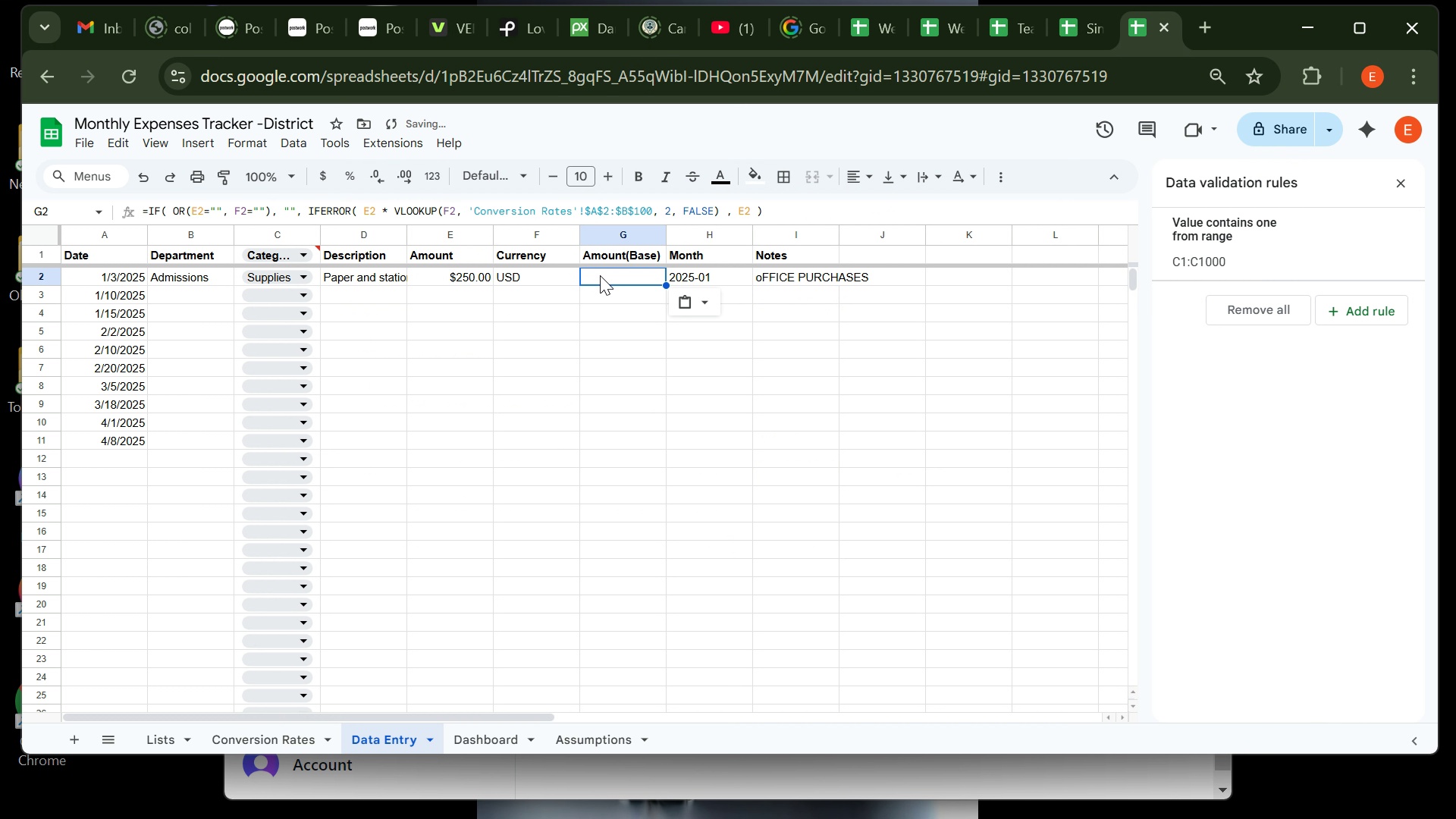 
key(Control+V)
 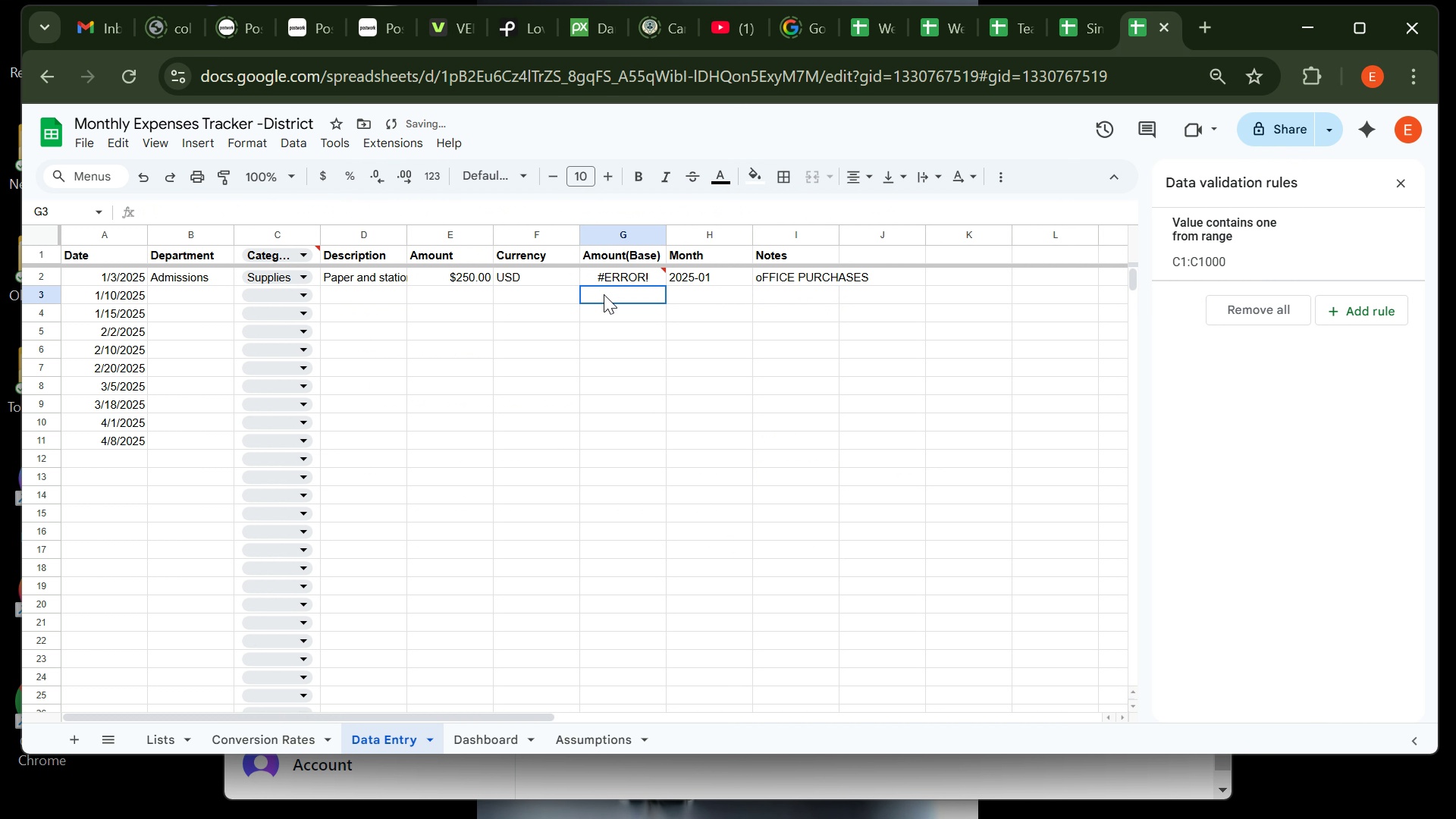 
left_click([604, 294])
 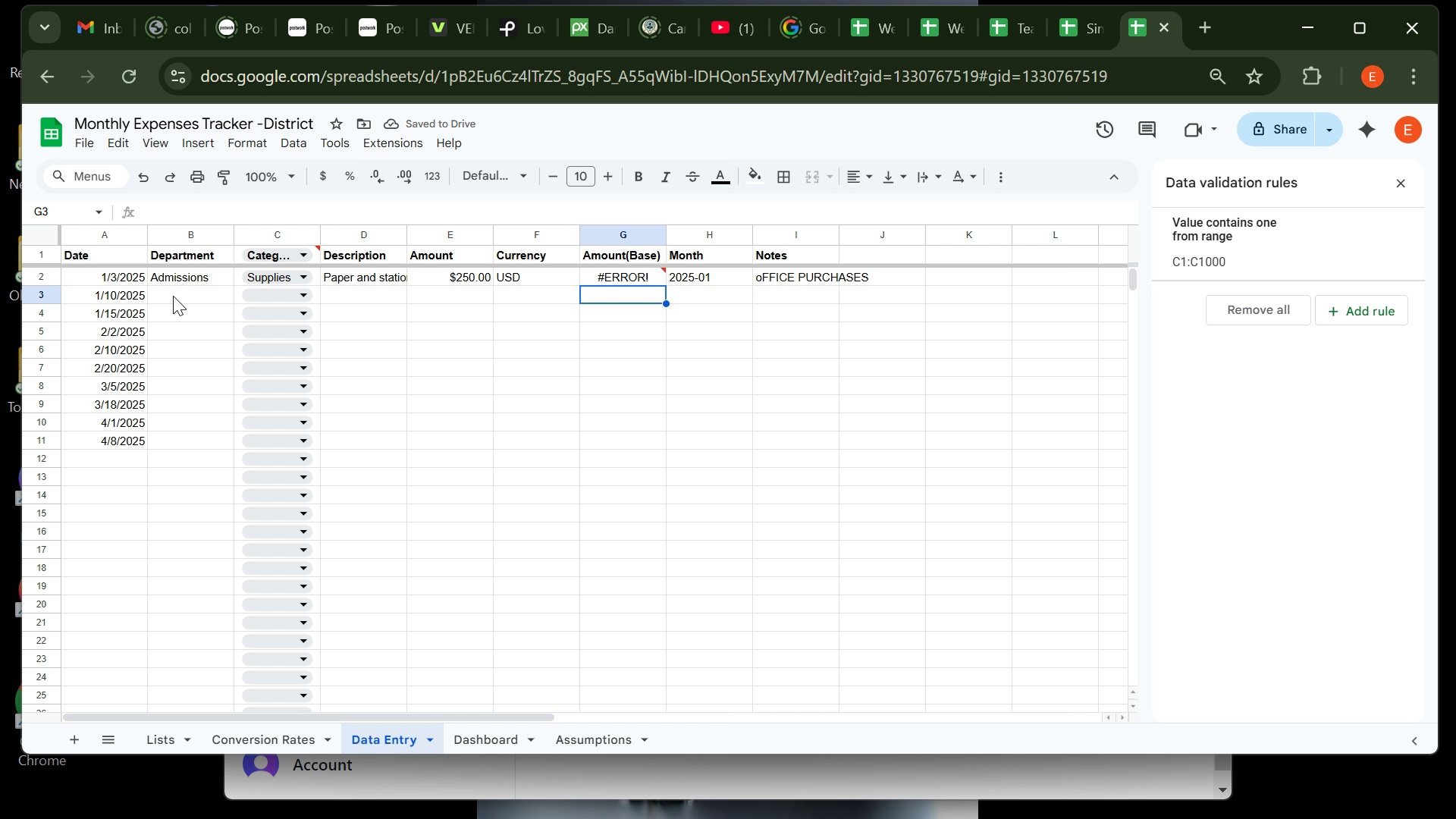 
left_click([174, 290])
 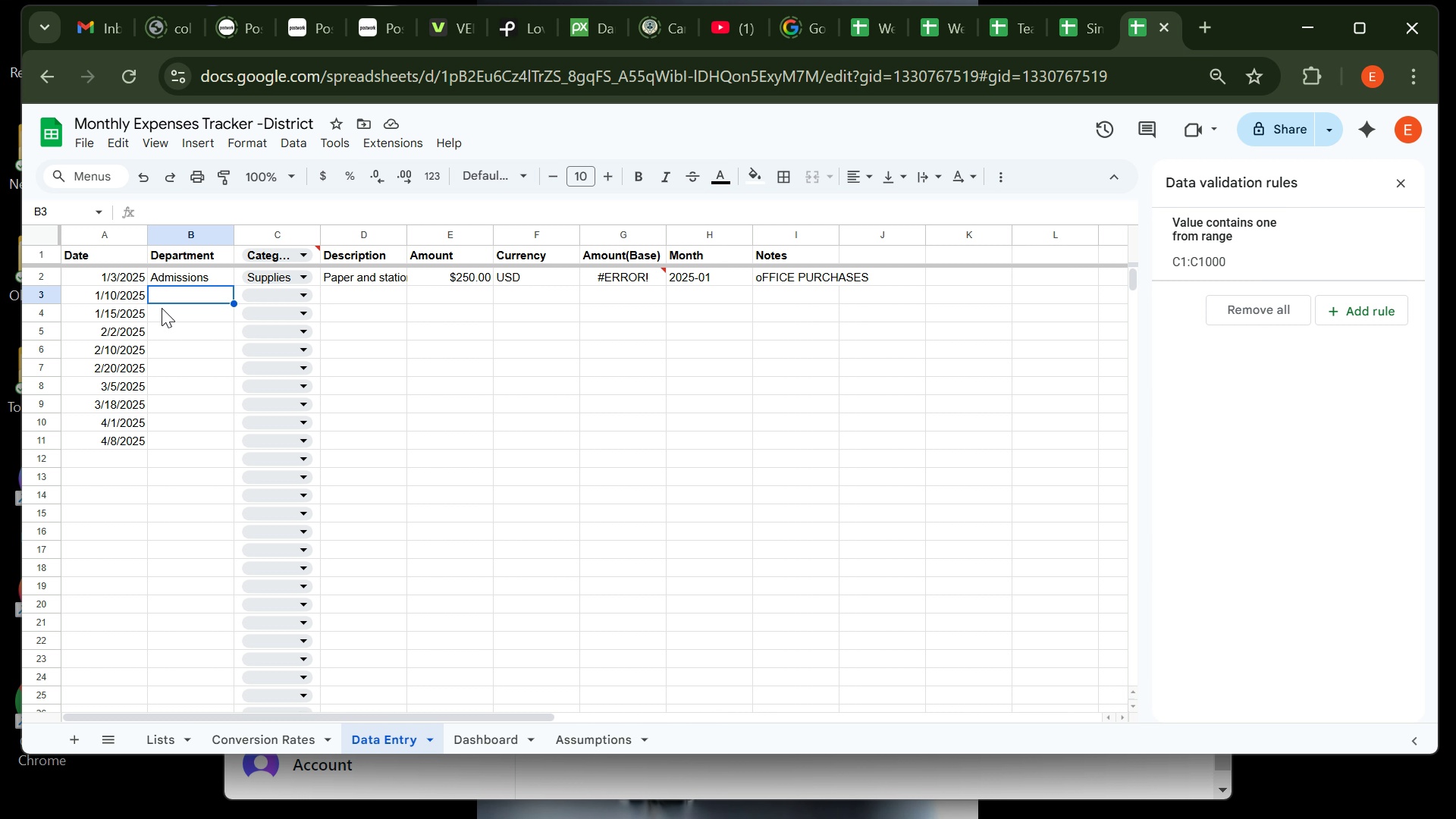 
wait(36.59)
 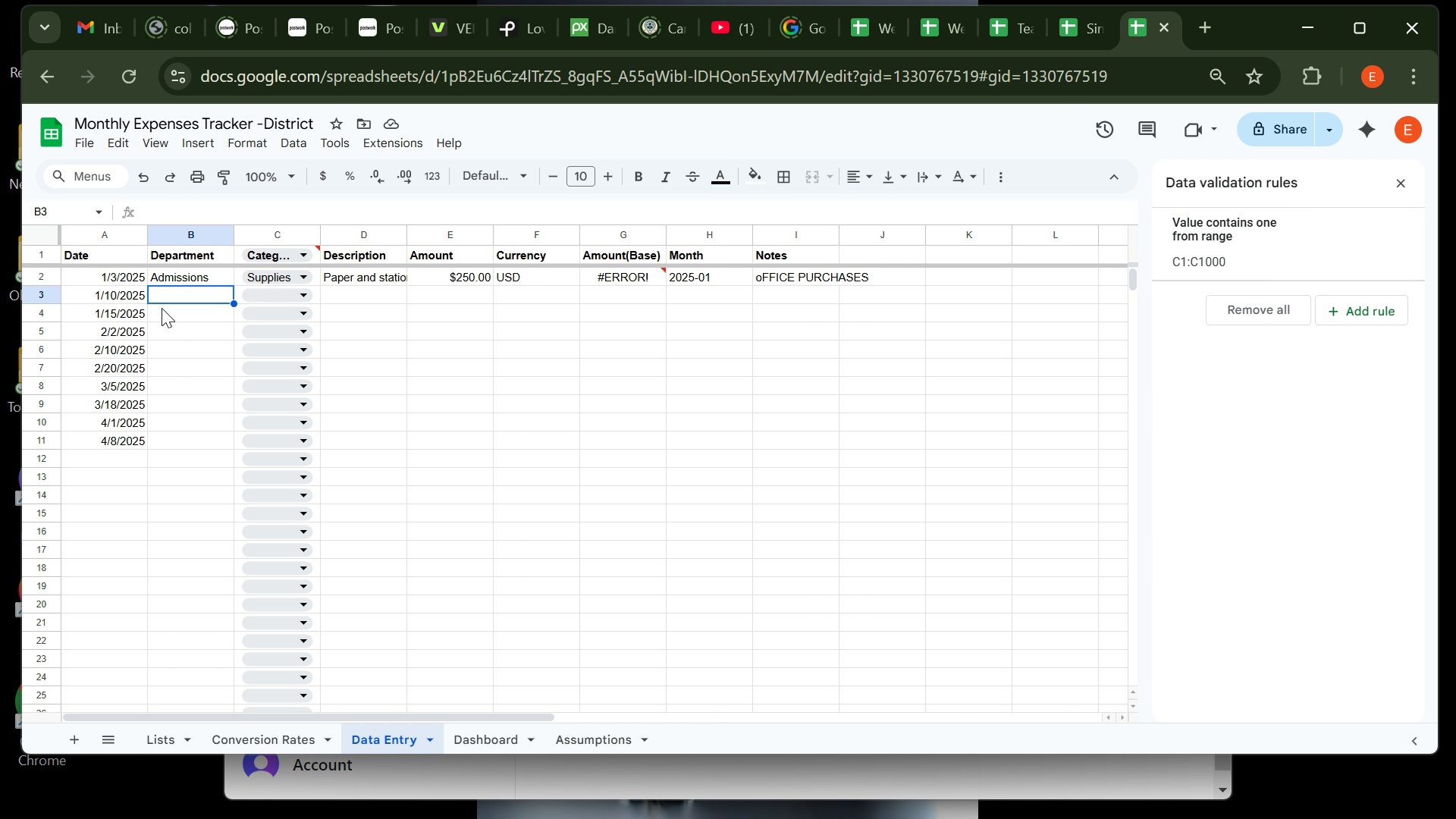 
left_click([297, 291])
 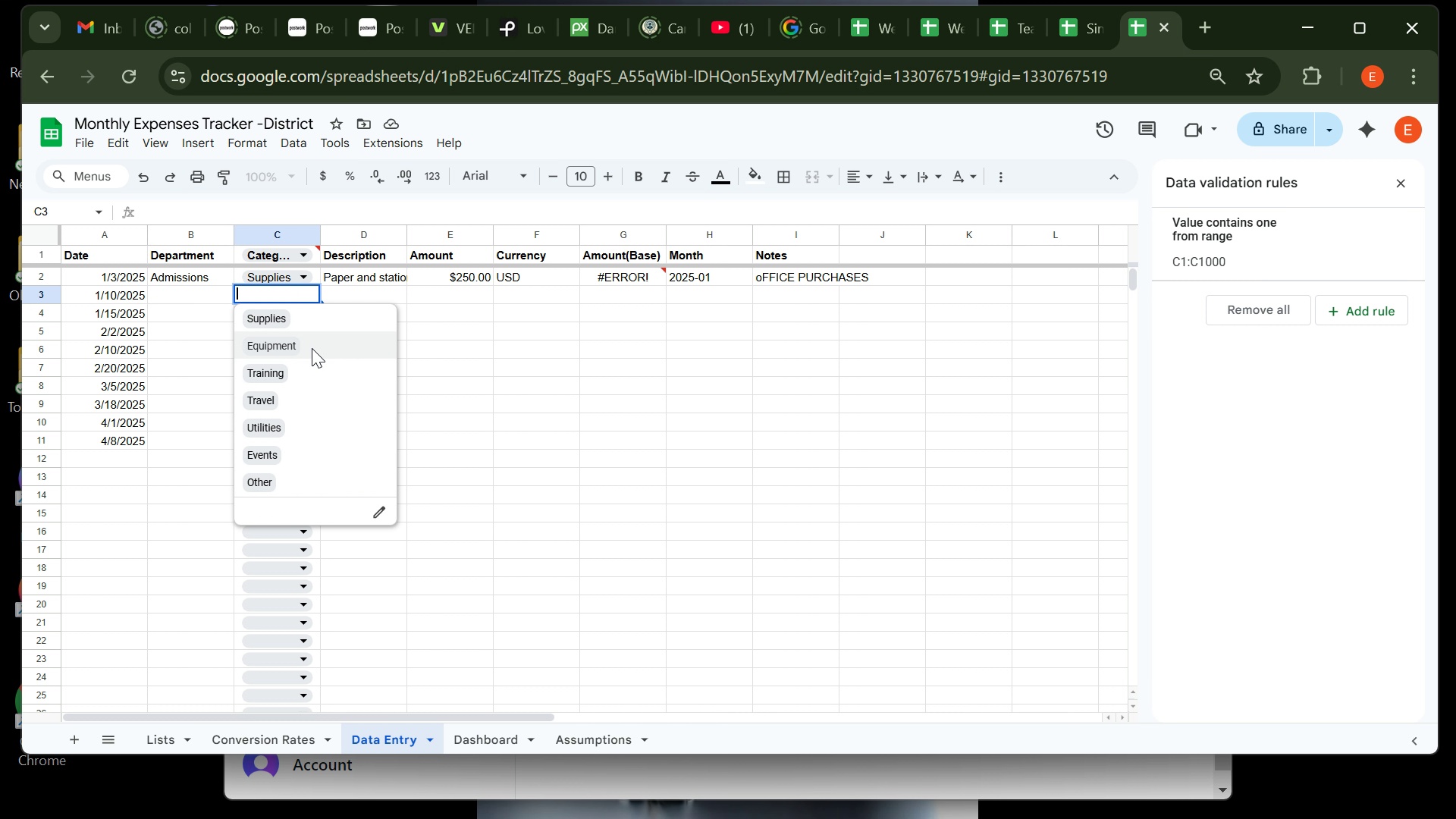 
left_click([312, 348])
 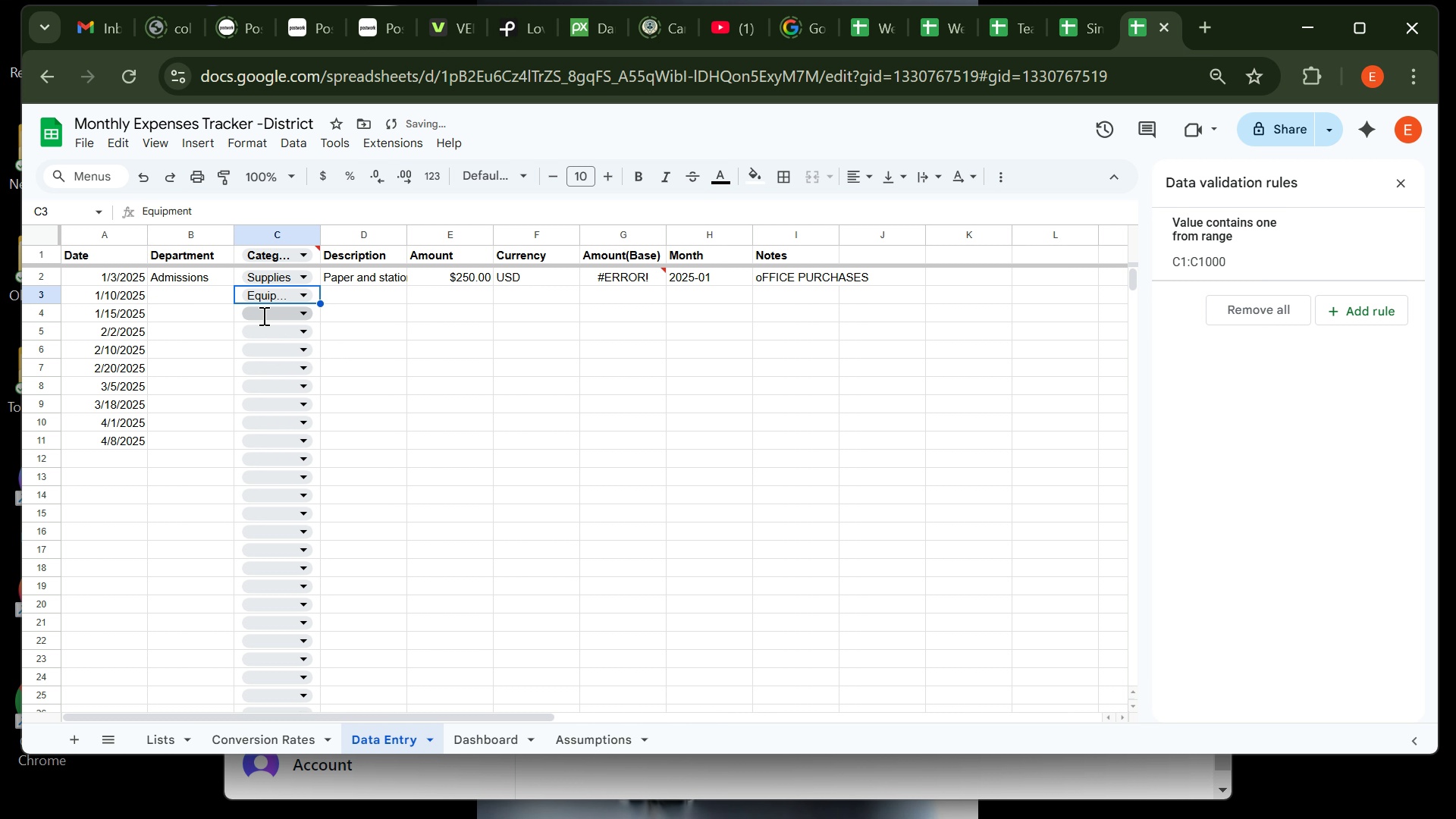 
left_click([262, 315])
 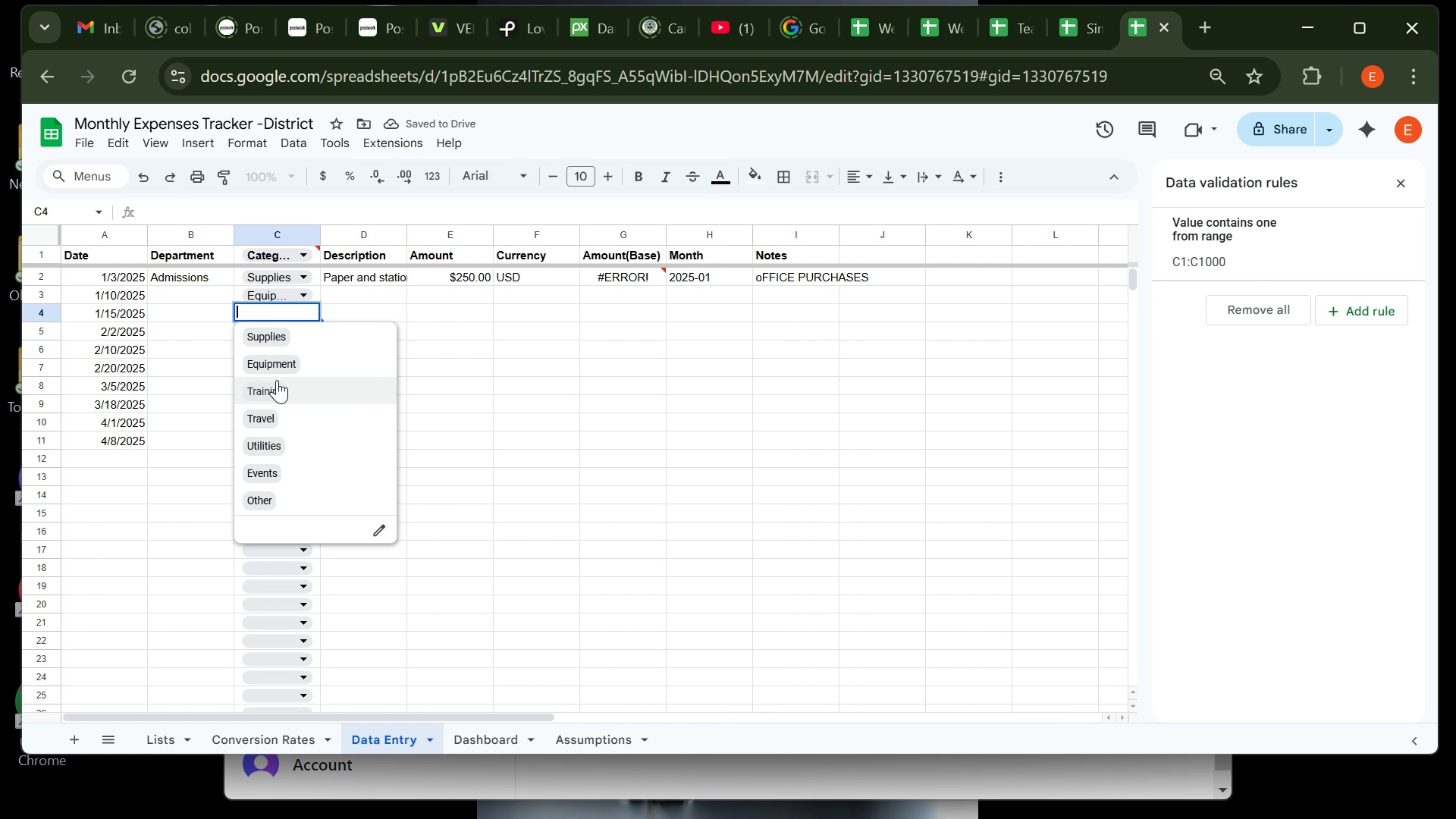 
left_click([278, 391])
 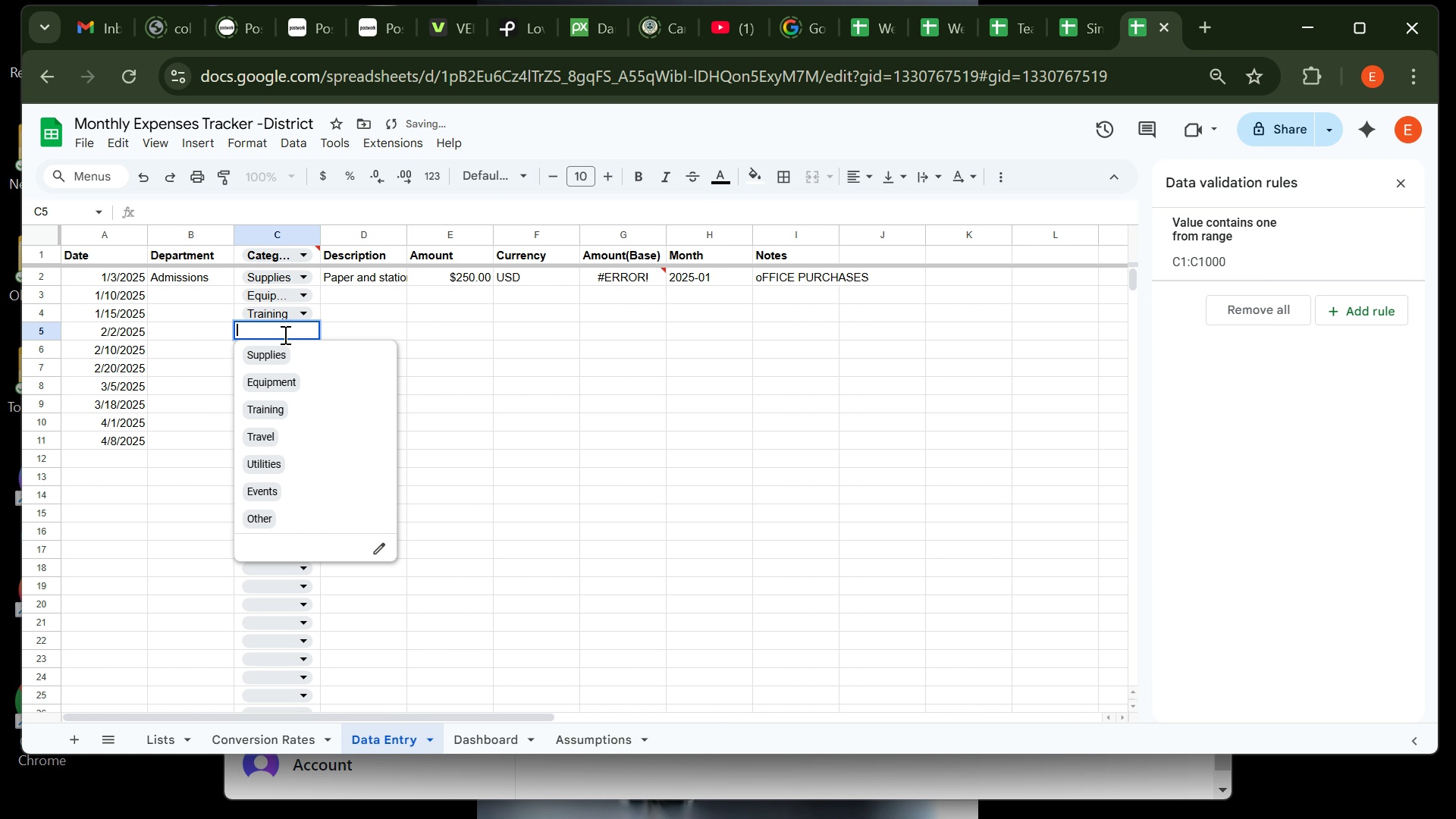 
left_click([284, 334])
 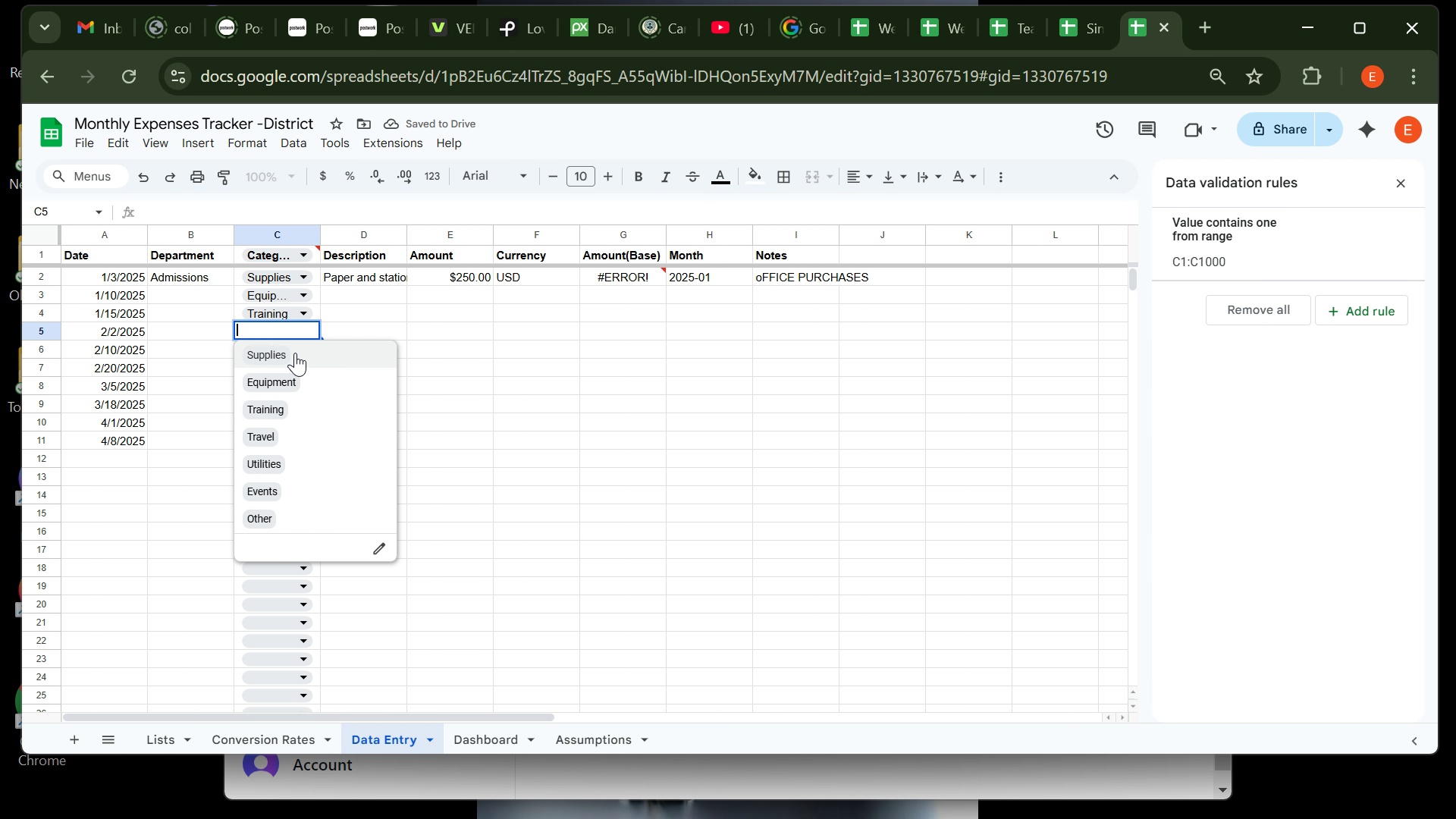 
left_click([295, 353])
 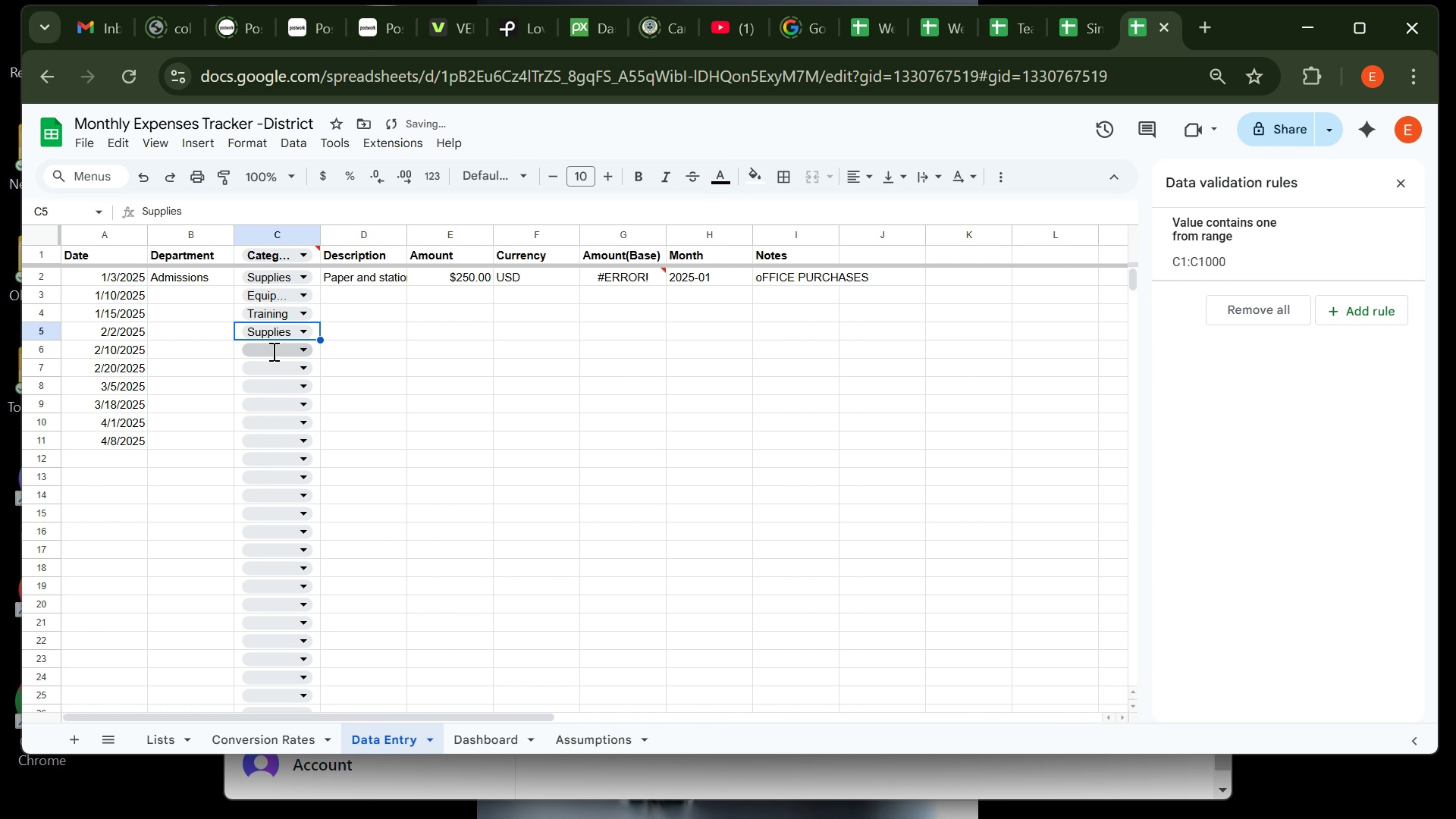 
left_click([272, 351])
 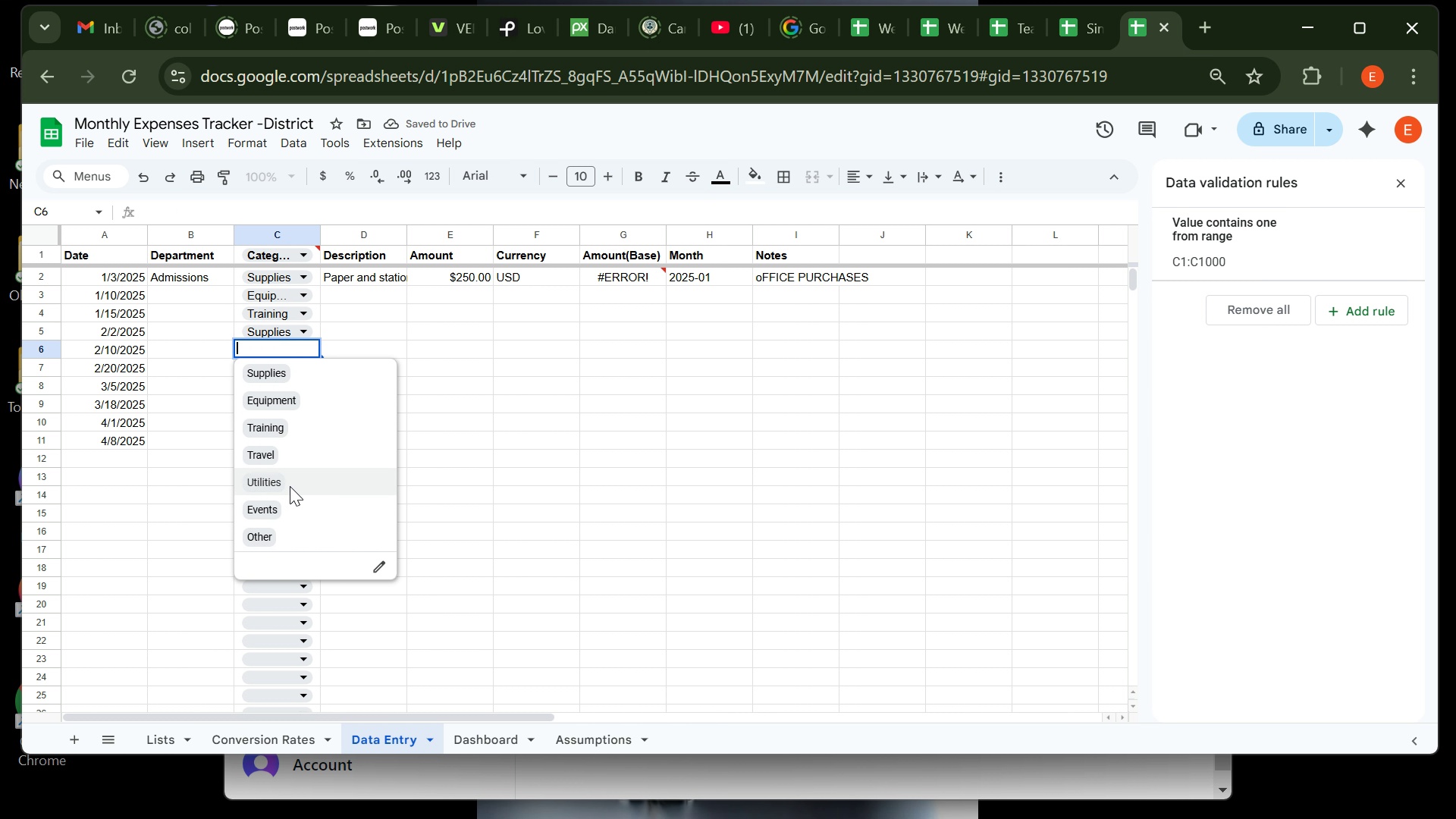 
left_click([290, 486])
 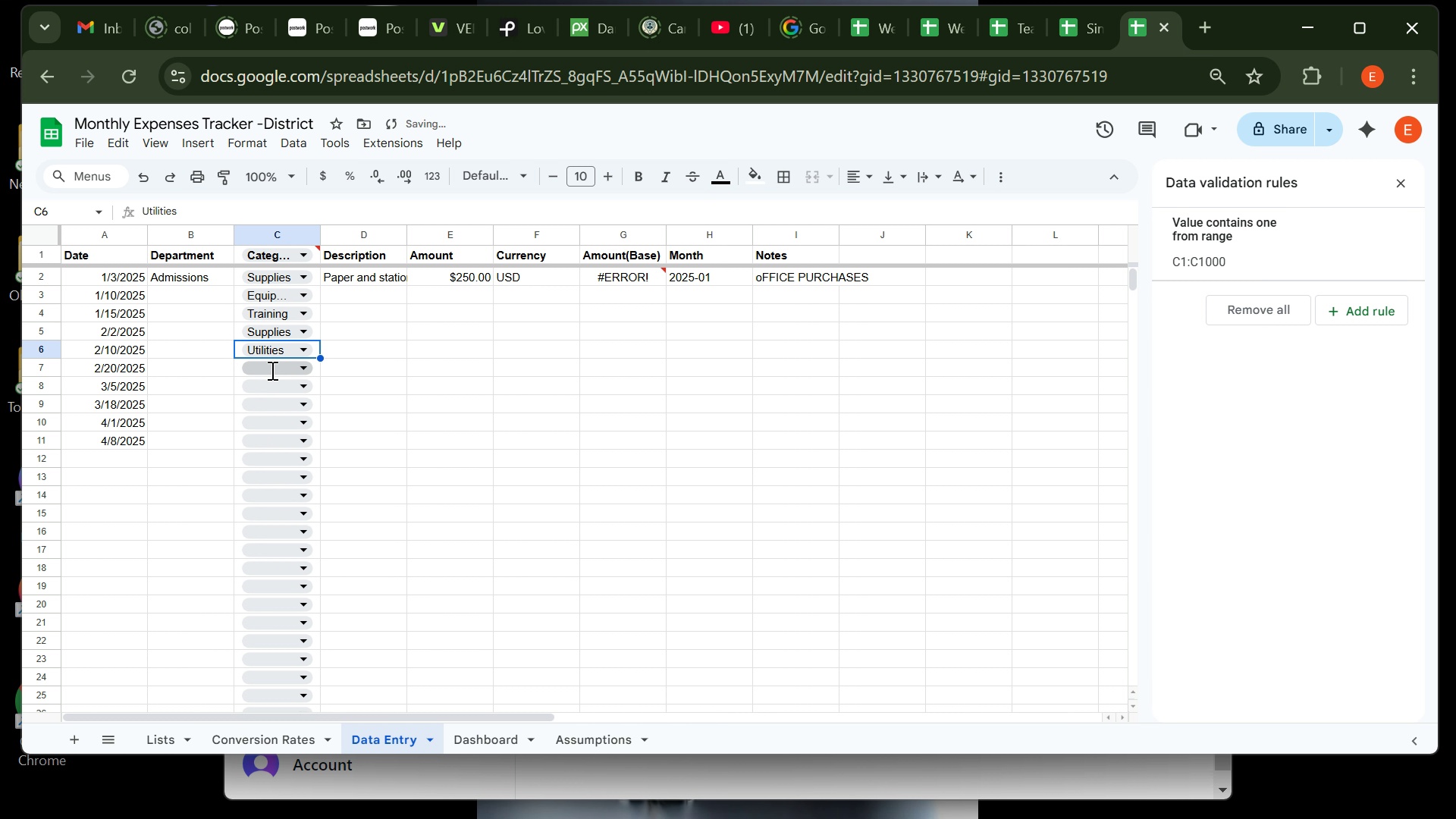 
left_click([271, 370])
 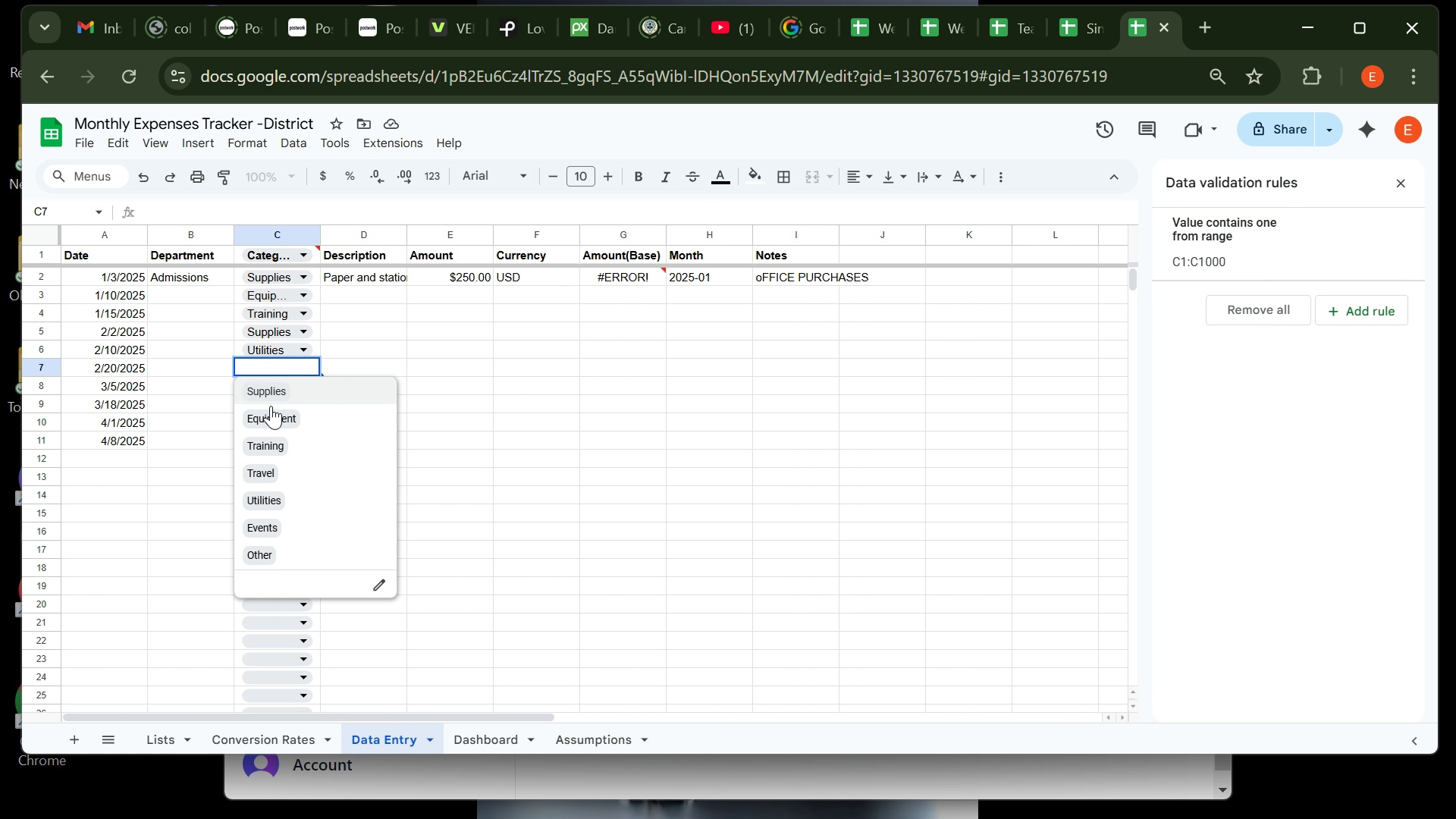 
wait(5.1)
 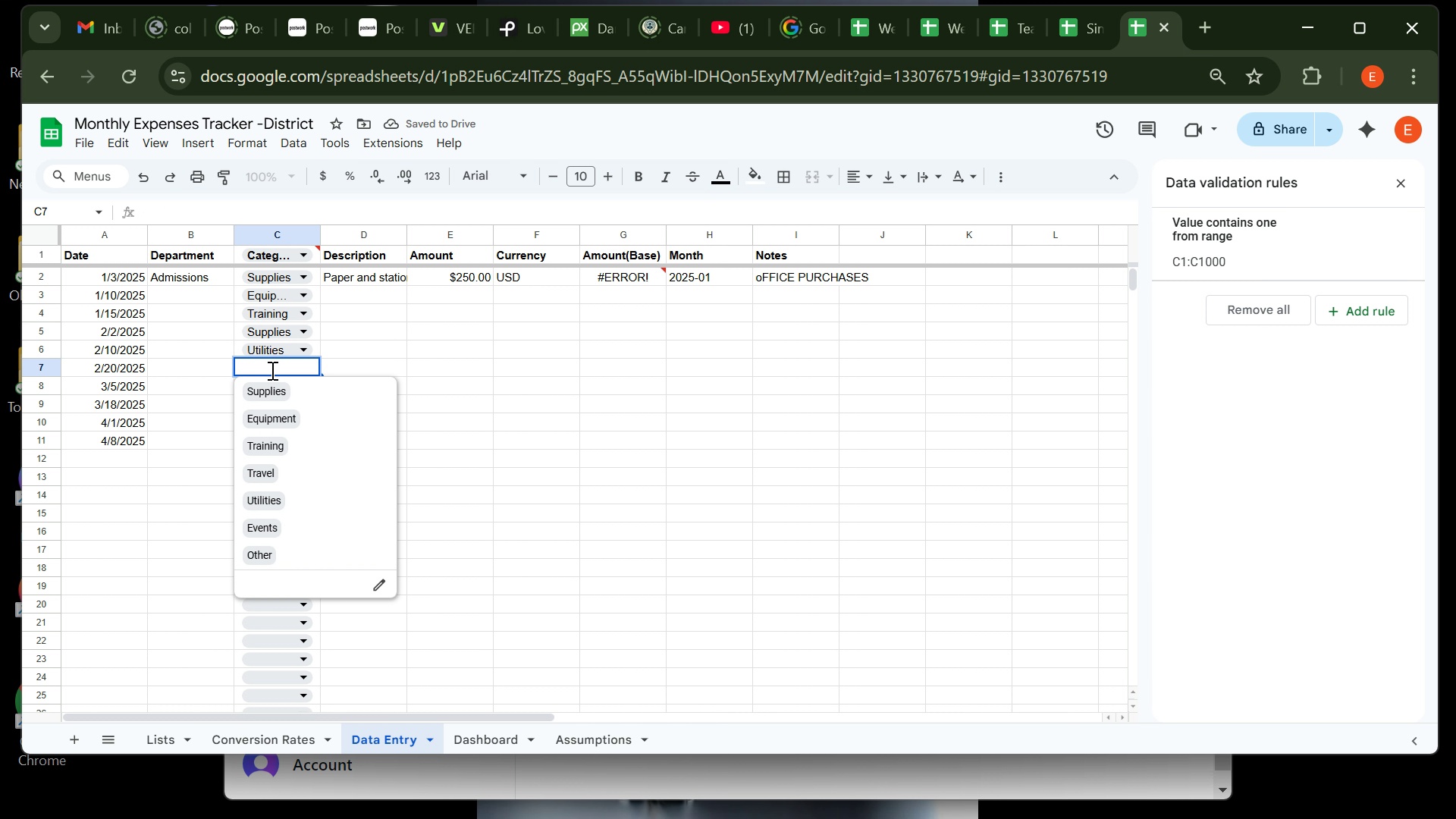 
left_click([293, 412])
 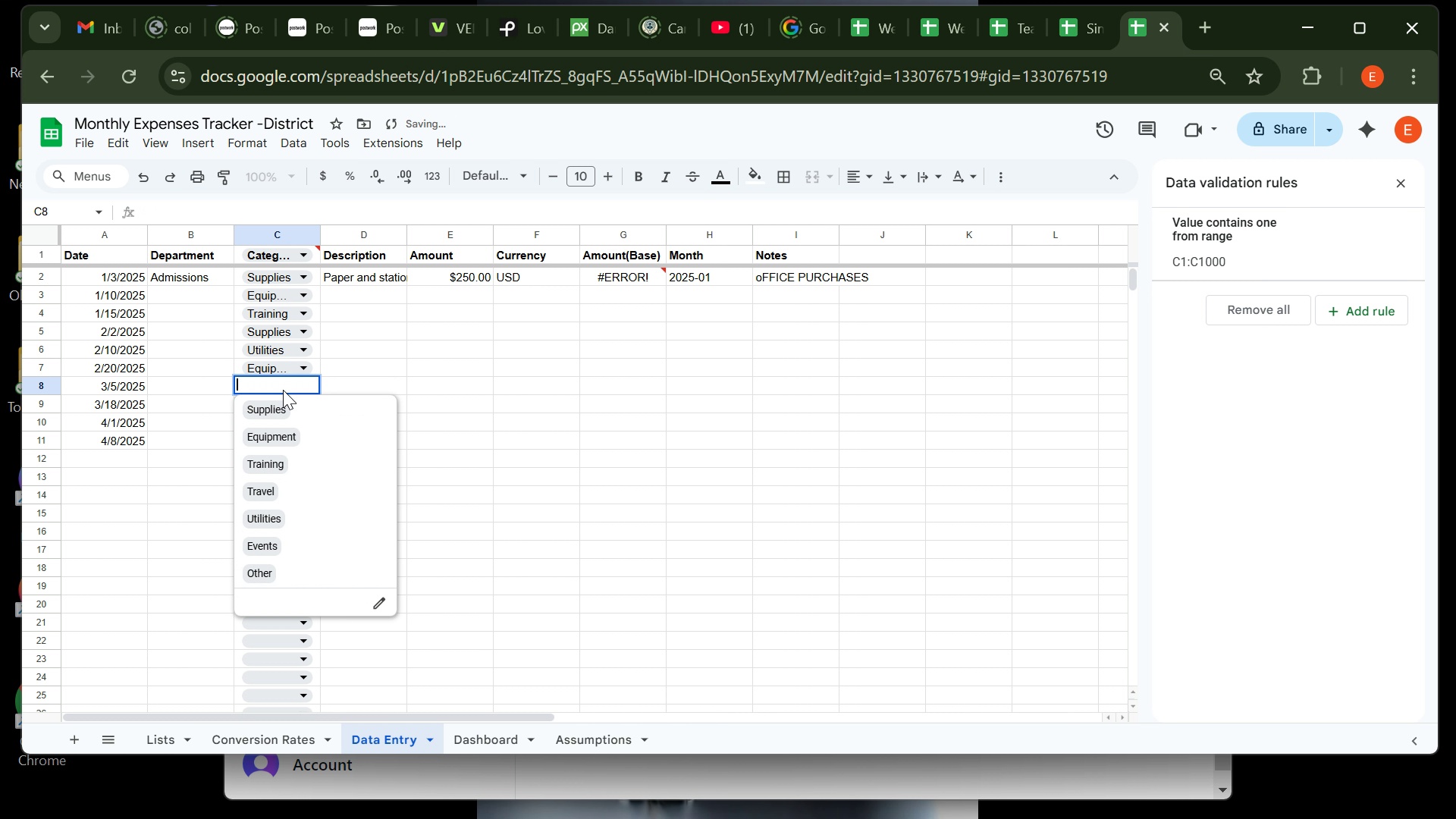 
left_click([283, 390])
 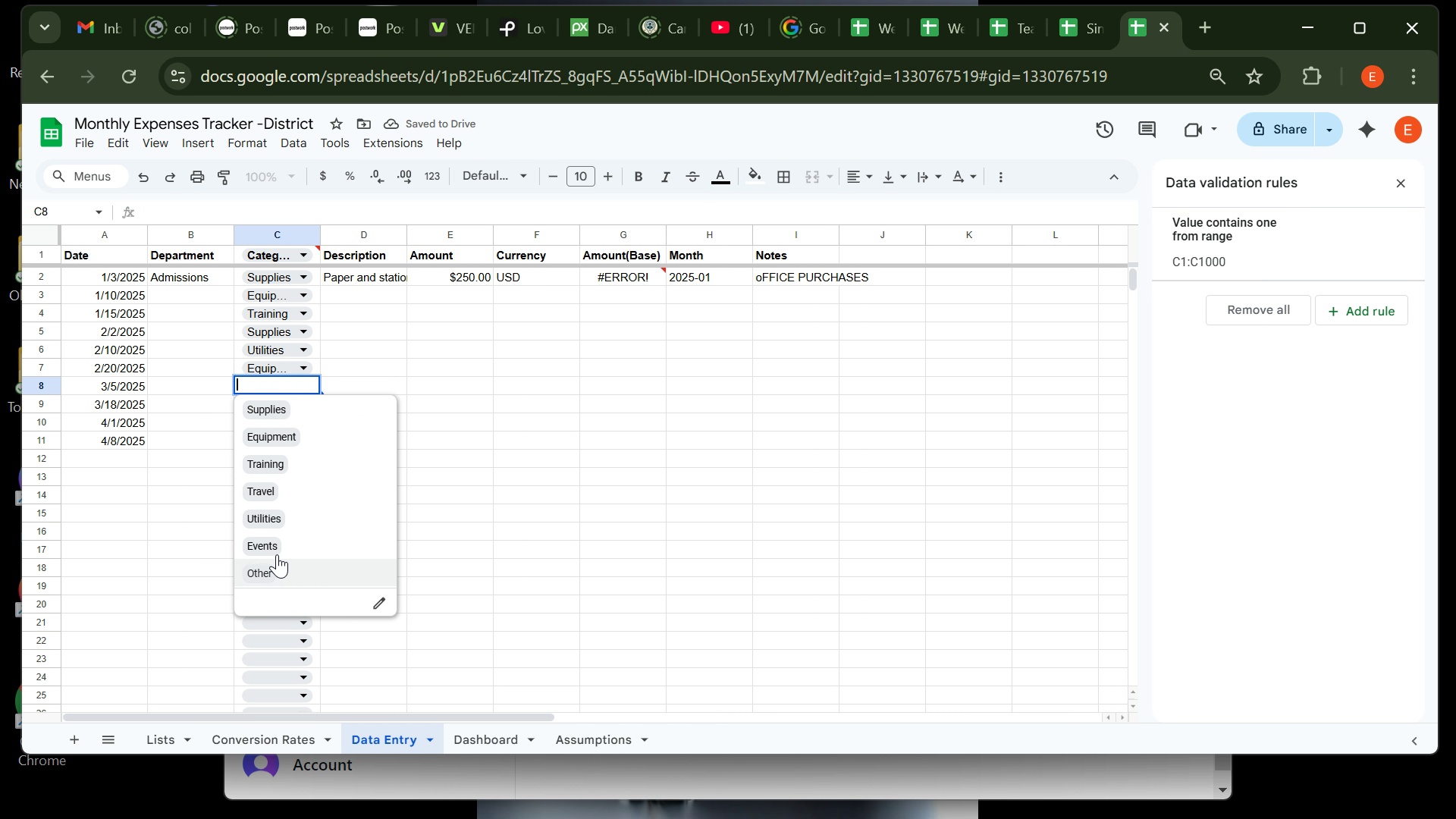 
left_click([280, 545])
 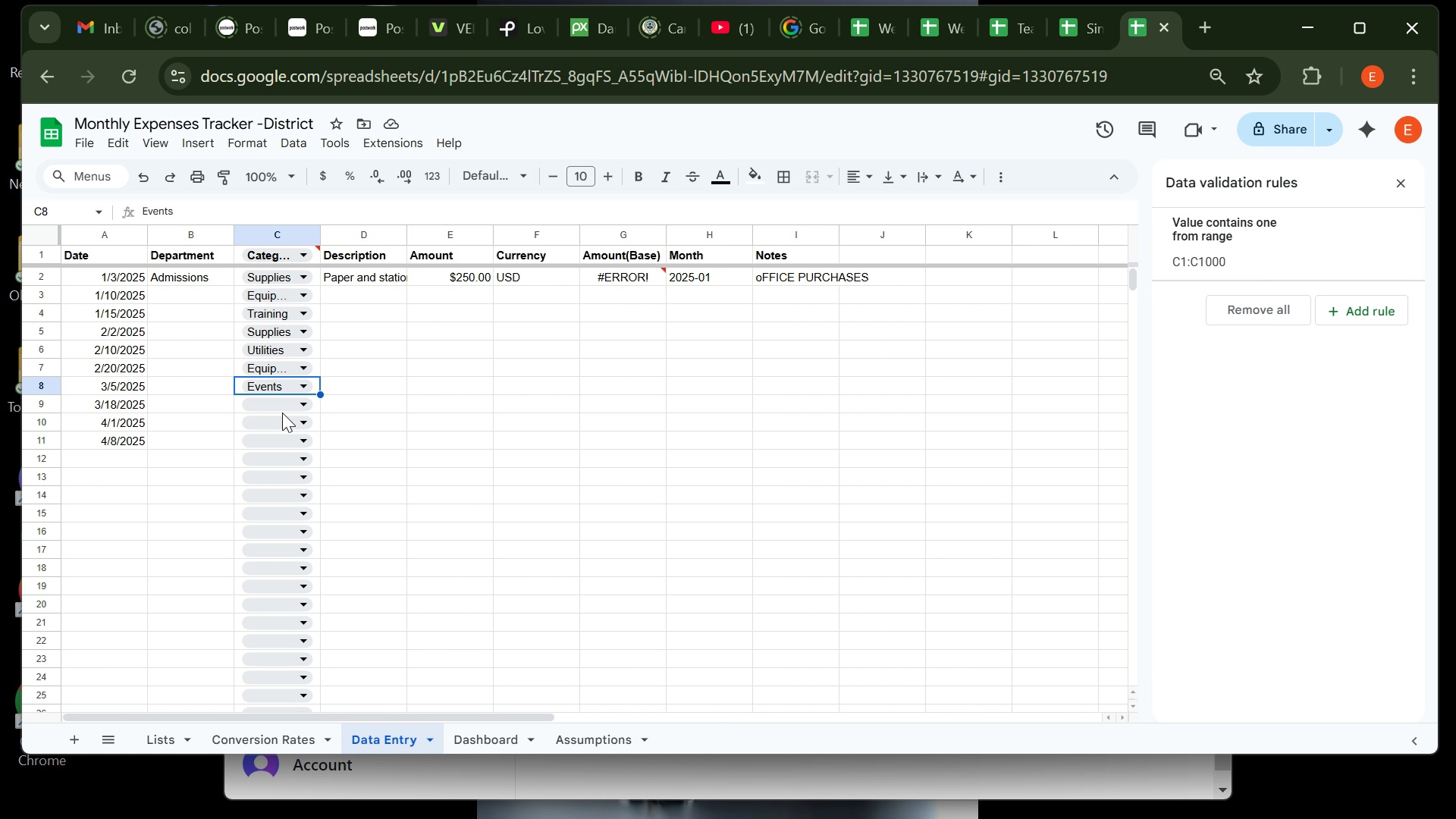 
wait(7.0)
 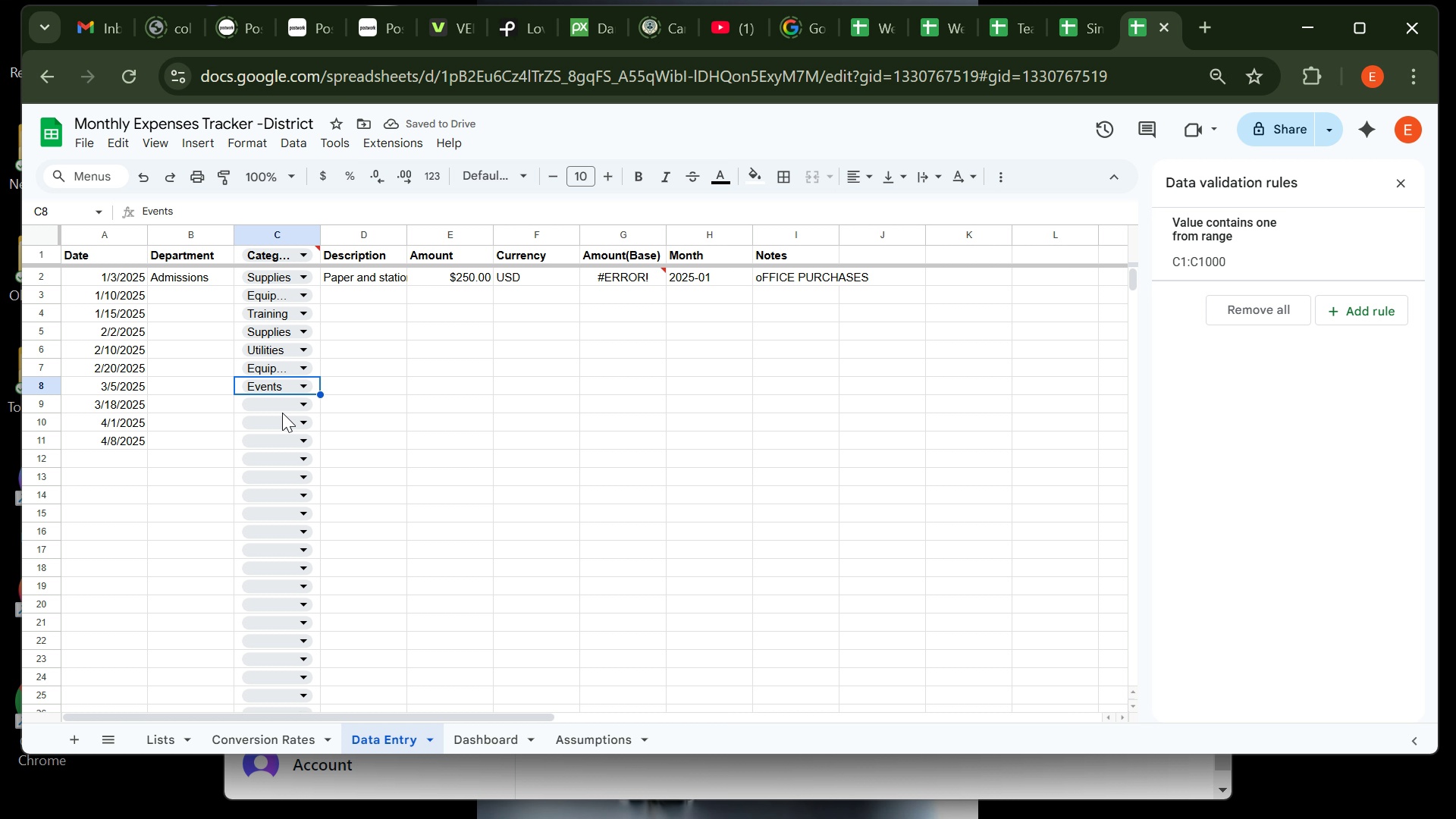 
left_click([284, 405])
 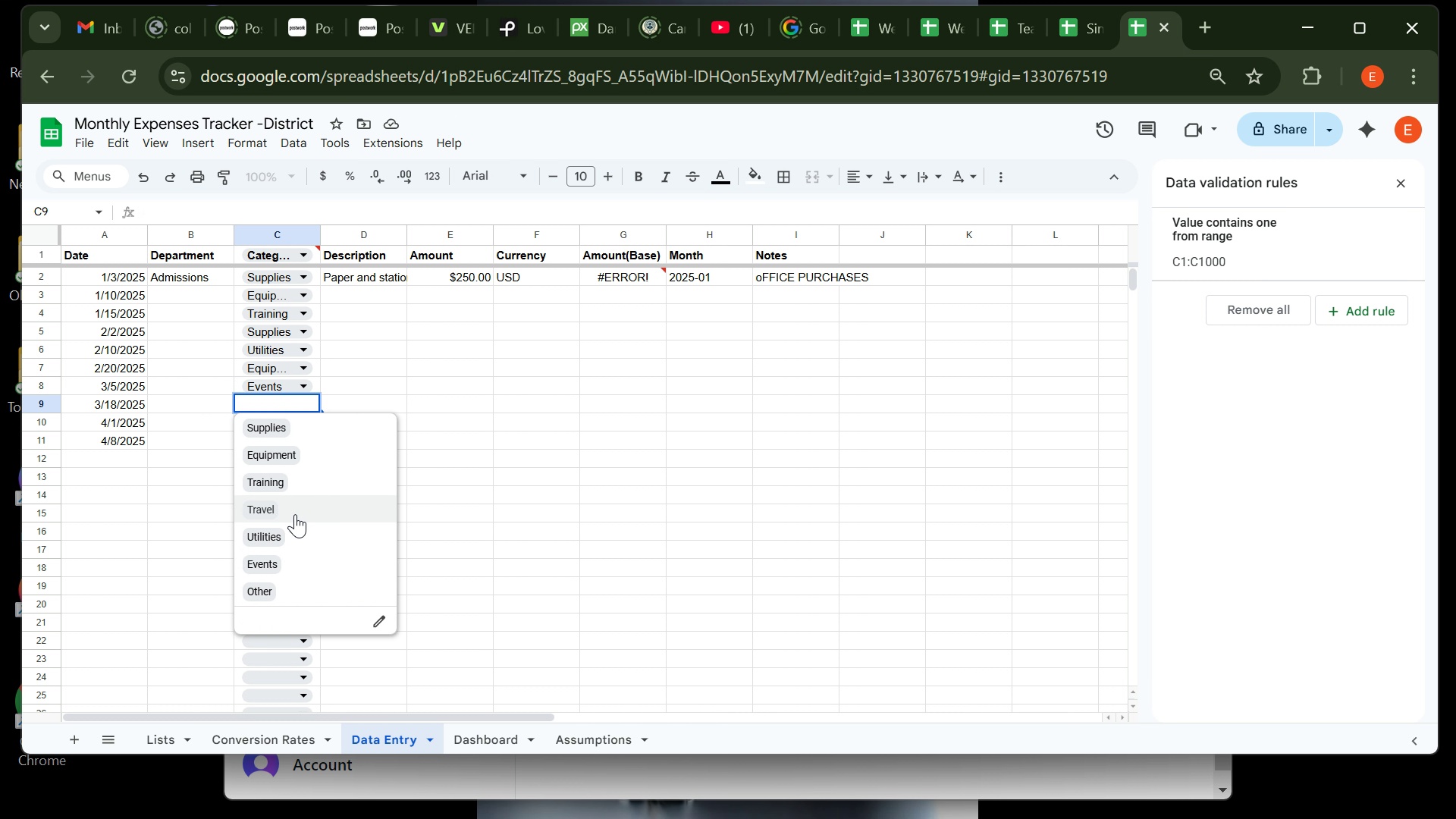 
left_click([295, 514])
 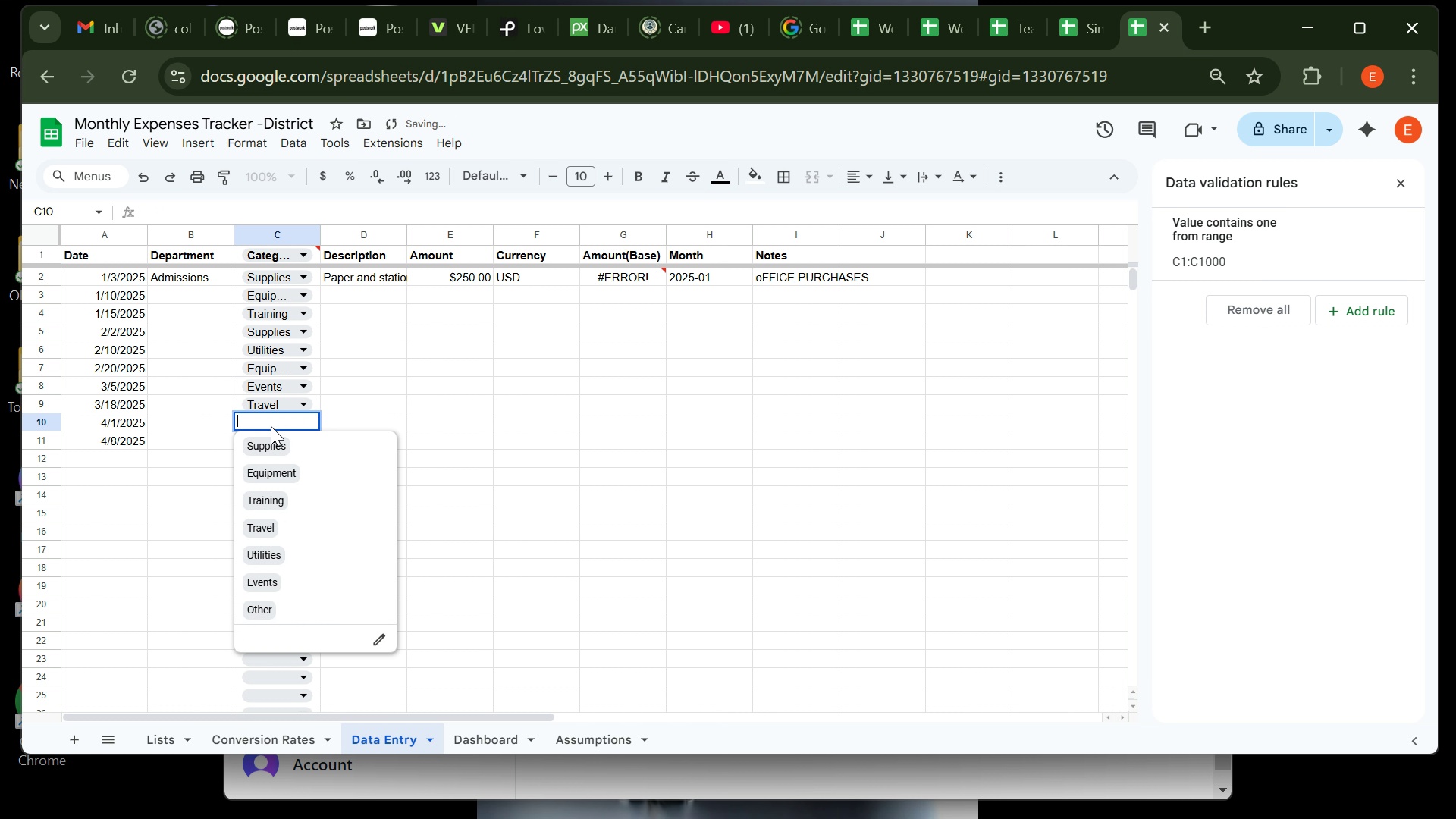 
left_click([271, 426])
 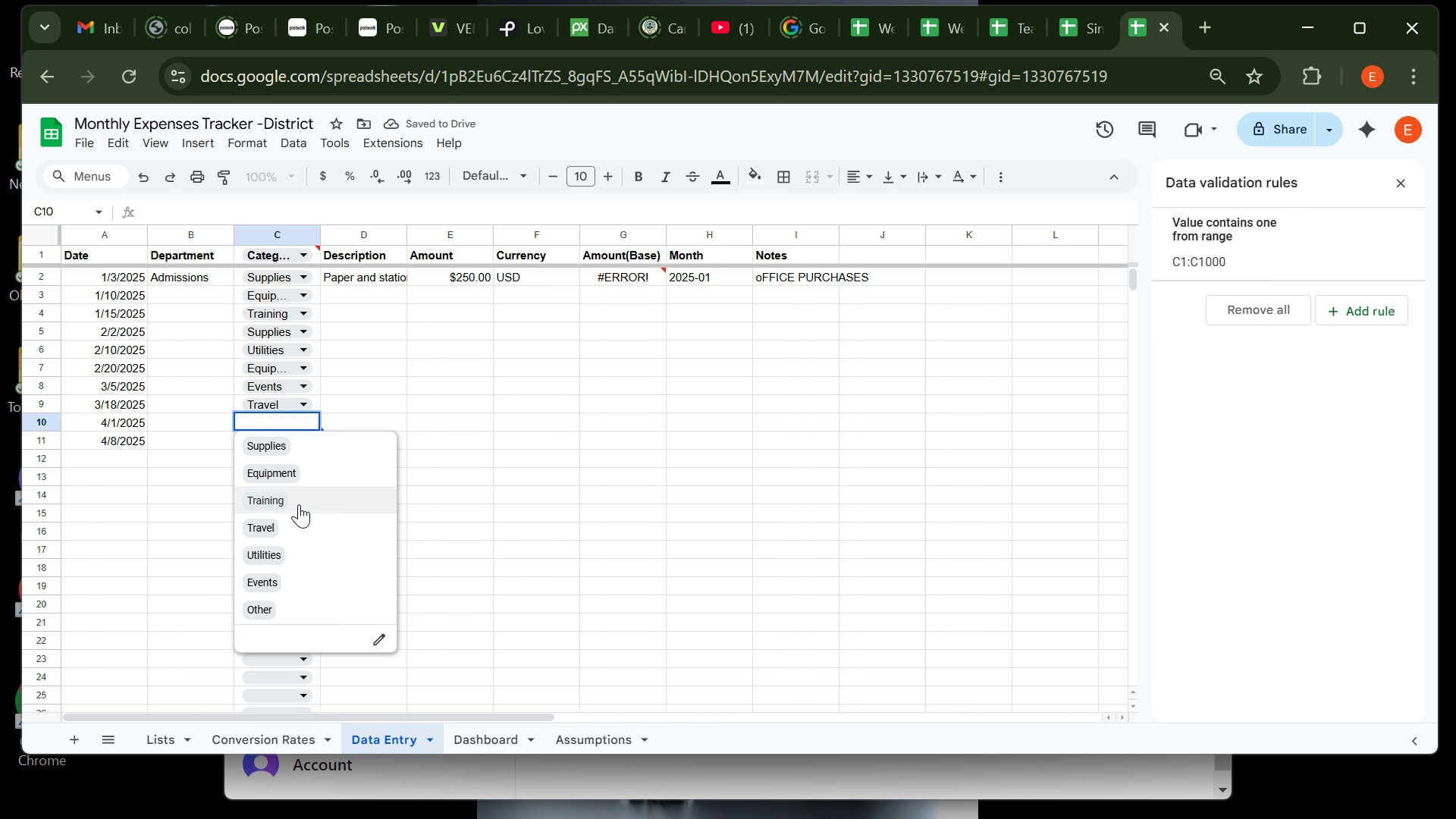 
left_click([299, 504])
 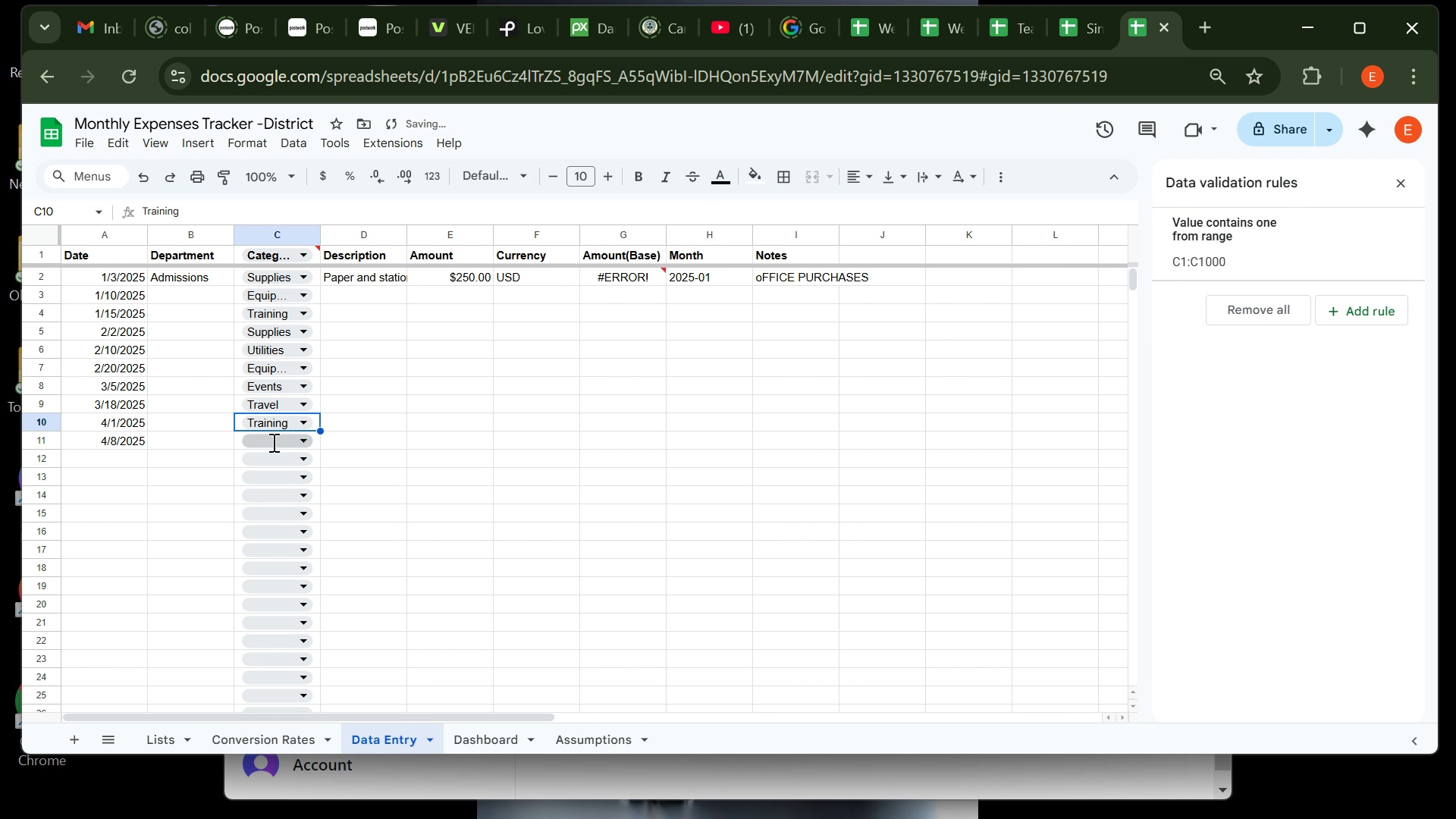 
left_click([272, 442])
 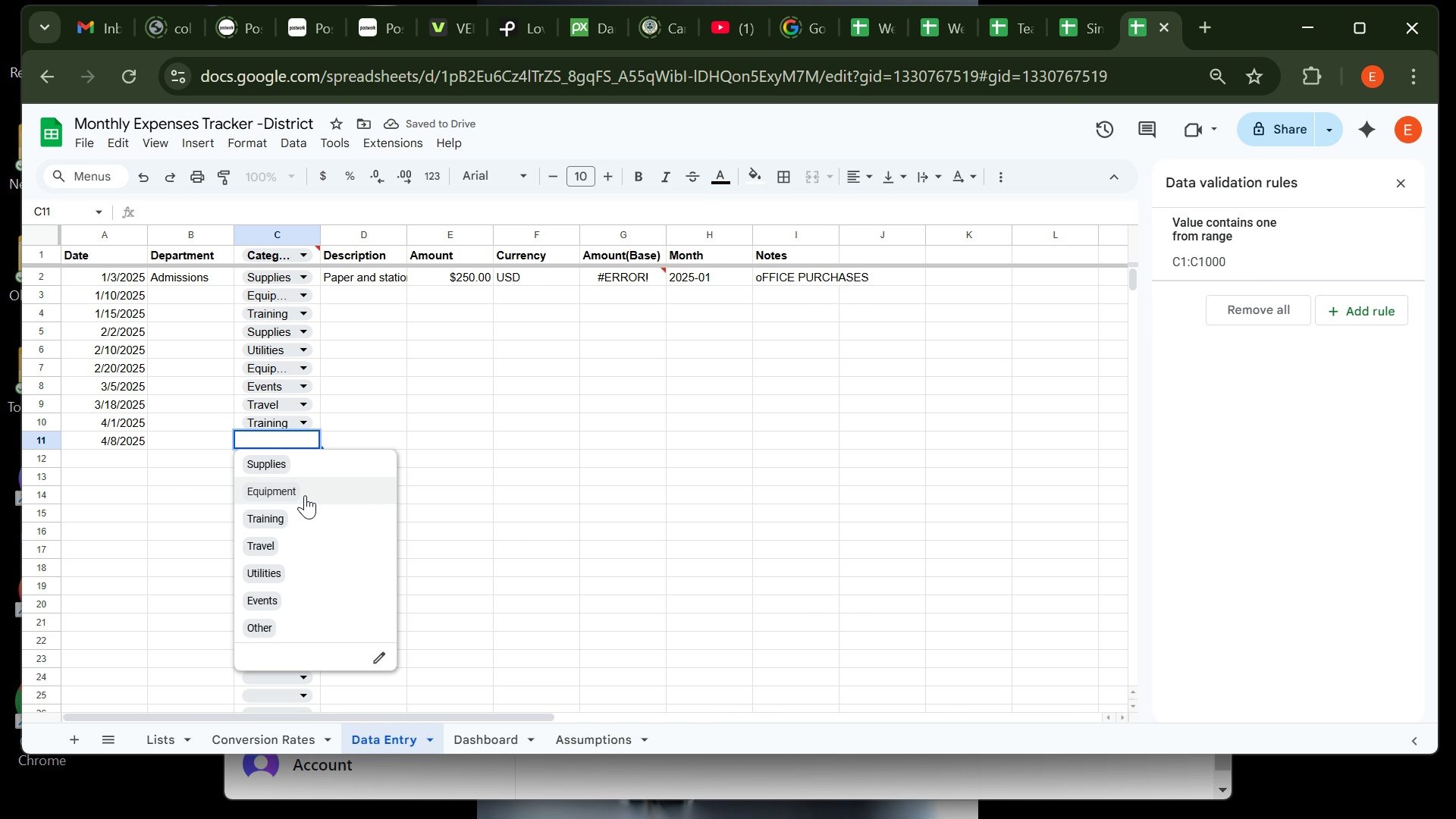 
left_click([305, 495])
 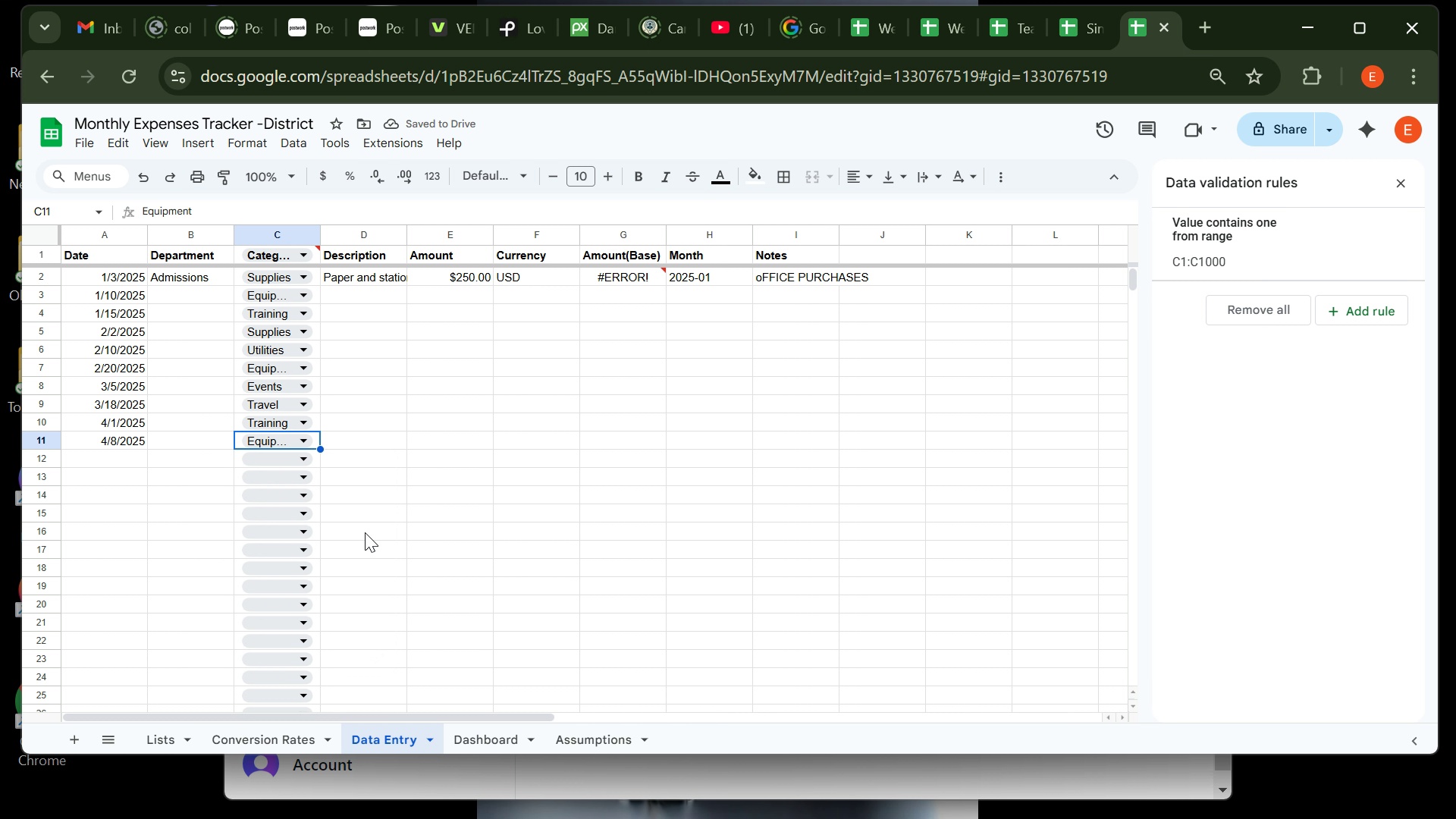 
wait(5.62)
 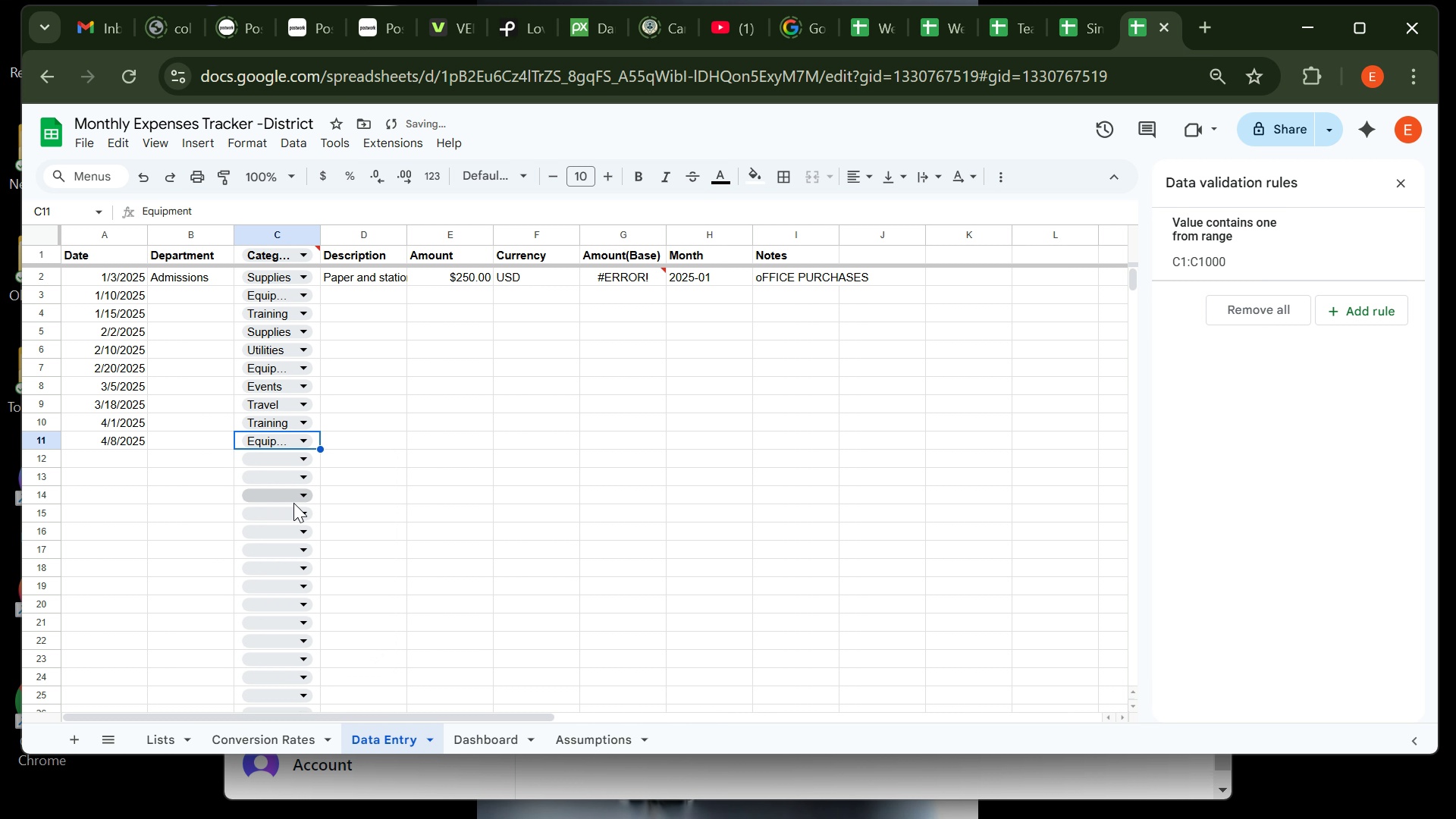 
mouse_move([193, 308])
 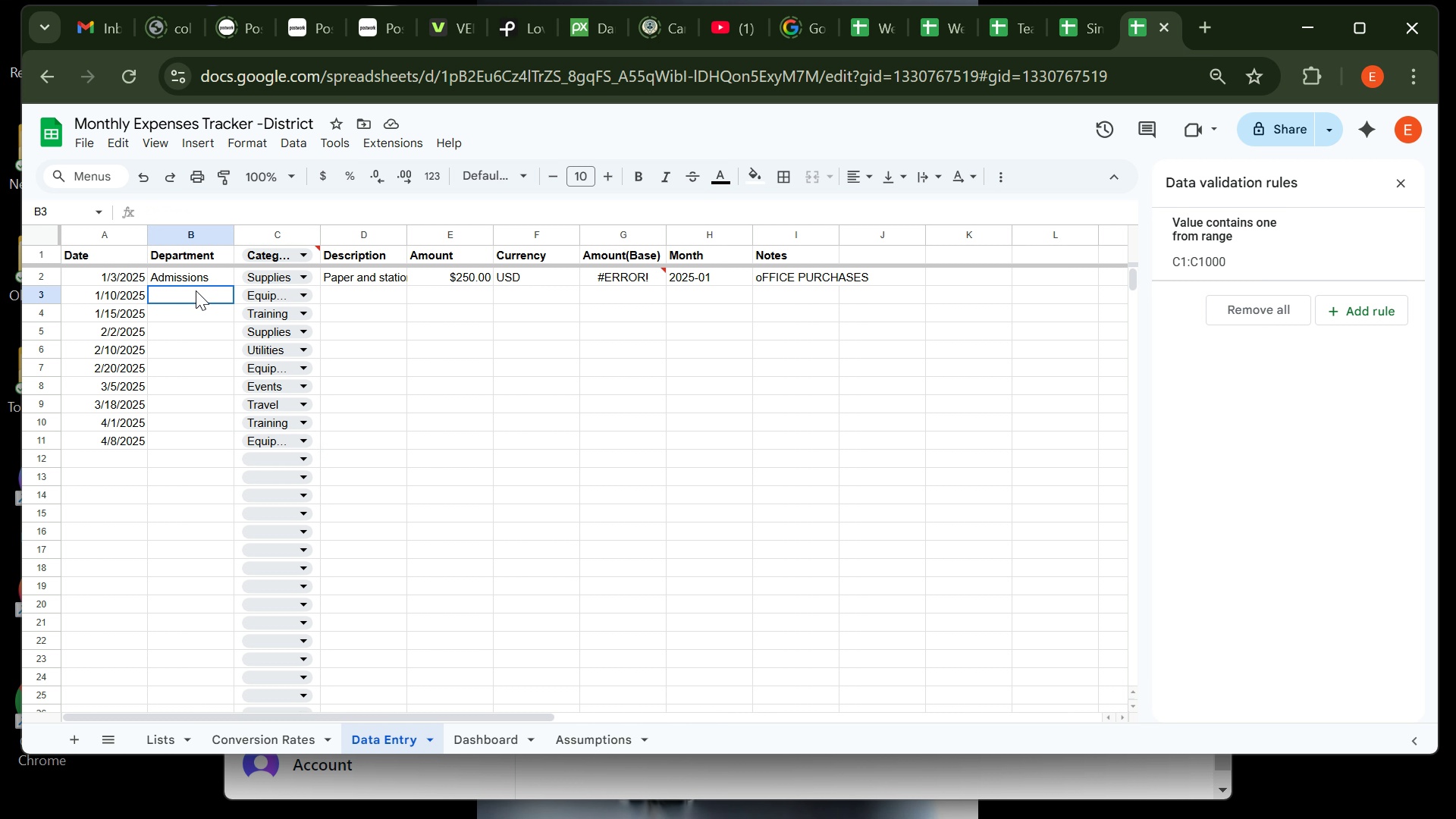 
left_click([196, 290])
 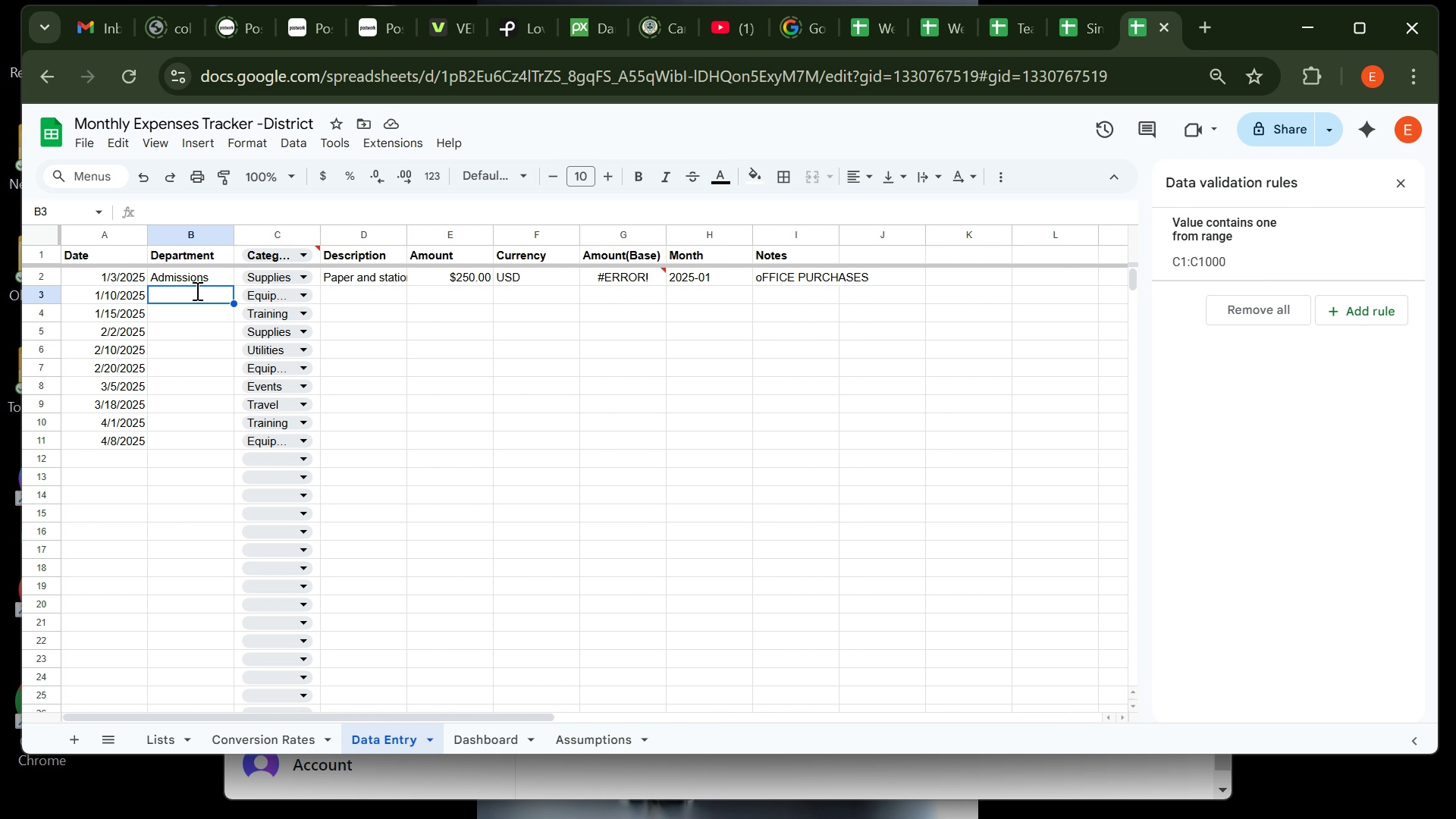 
type(I)
key(Backspace)
type(it)
 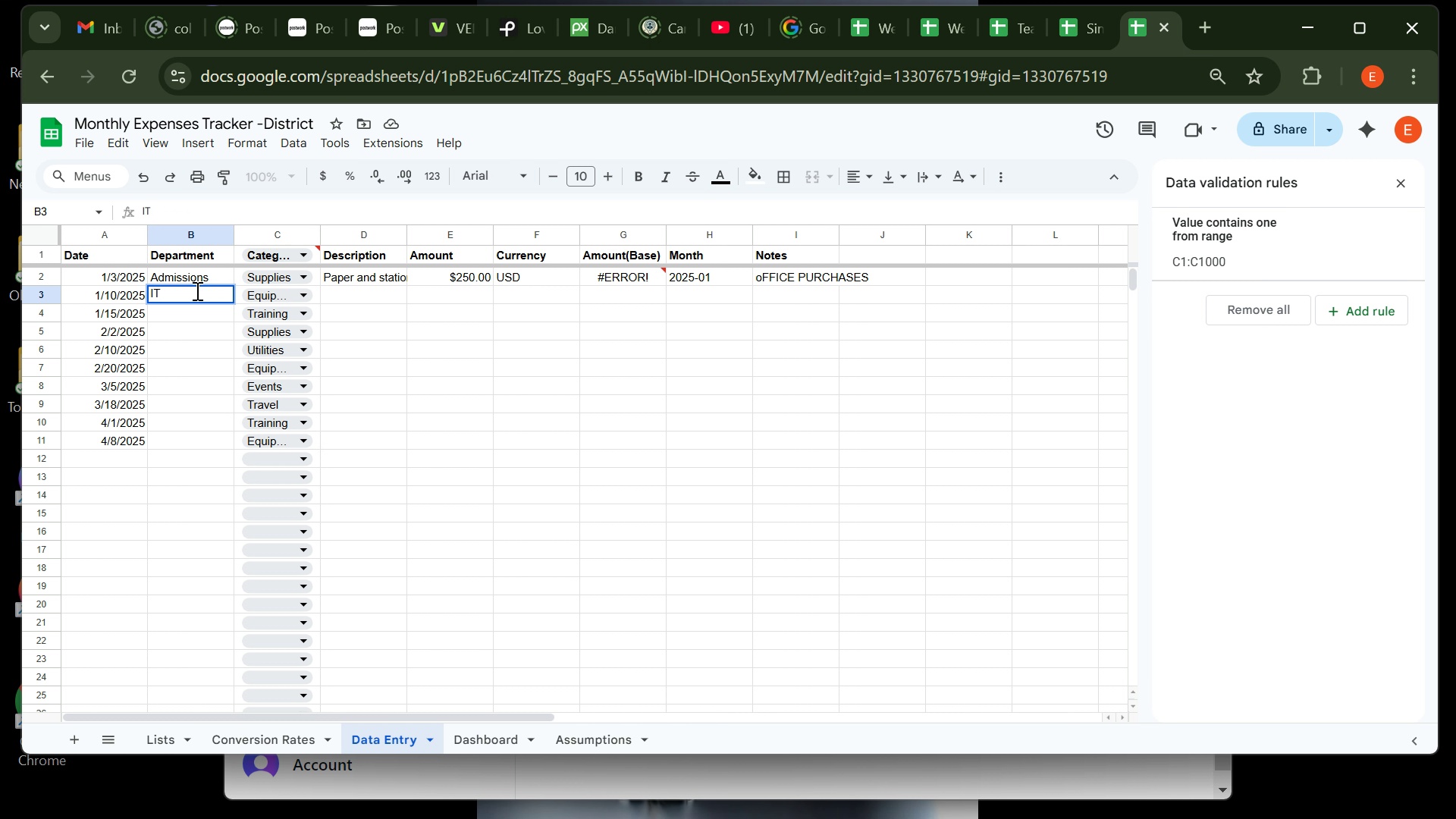 
key(Enter)
 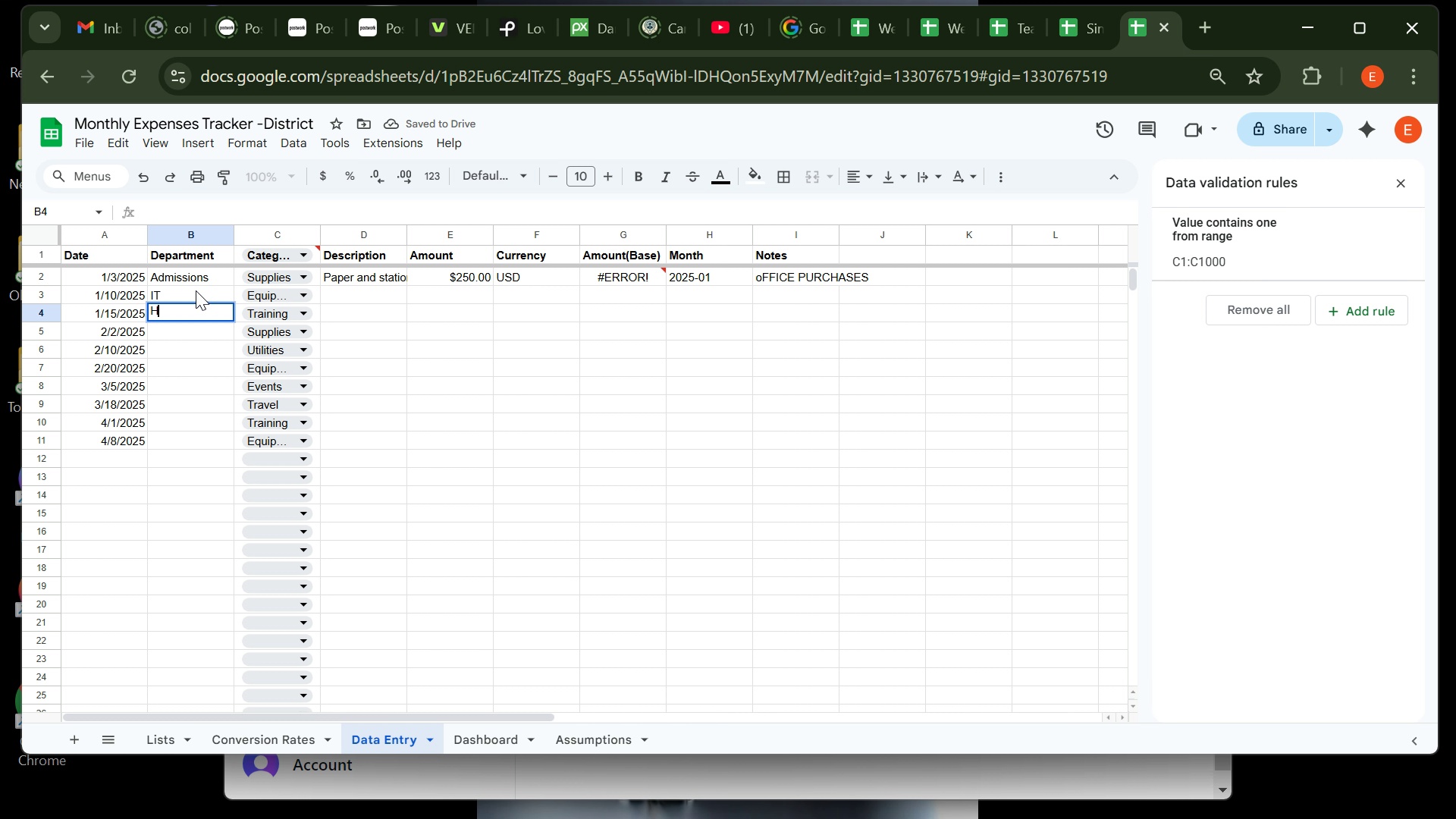 
type(hr)
 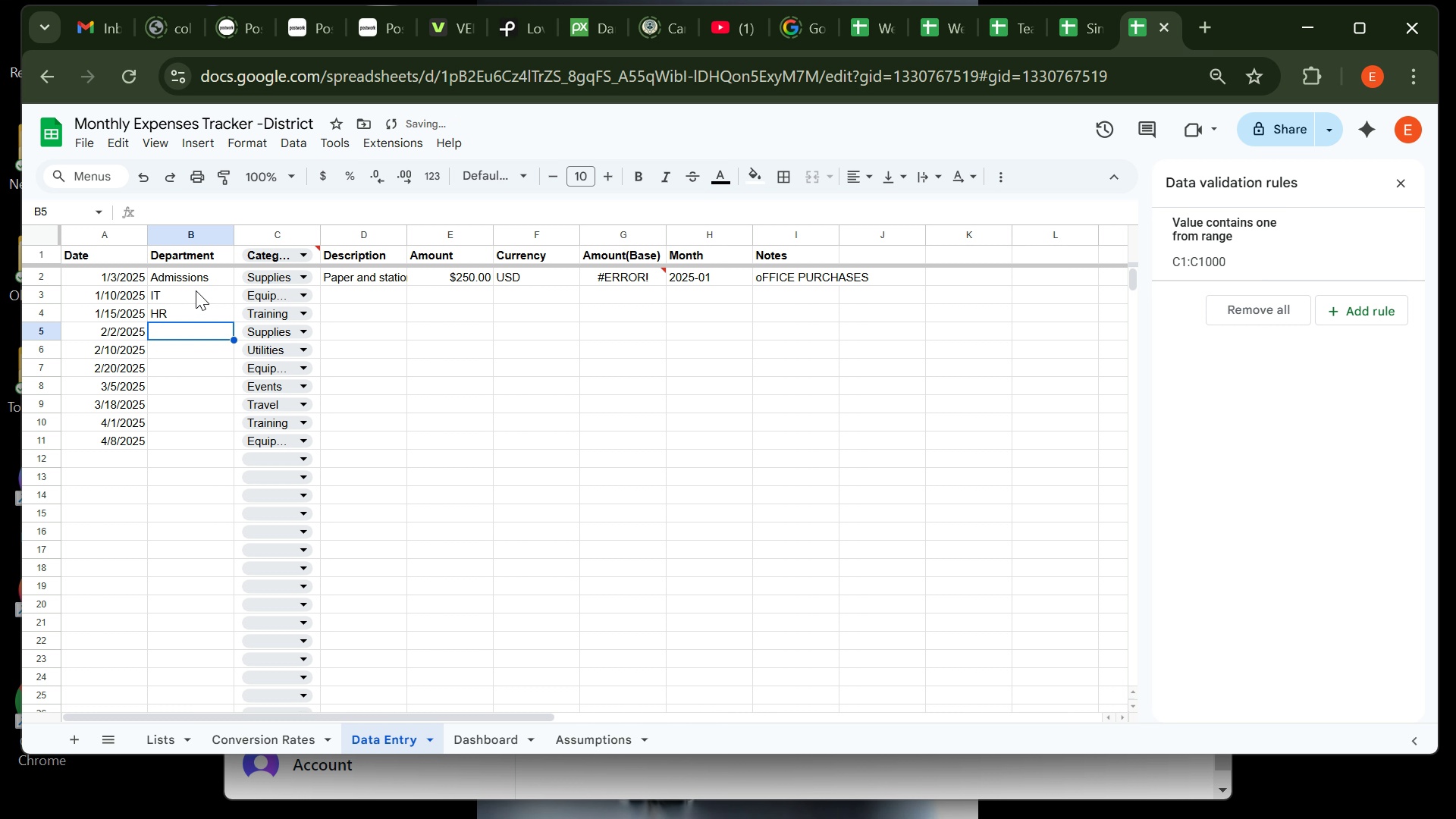 
key(Enter)
 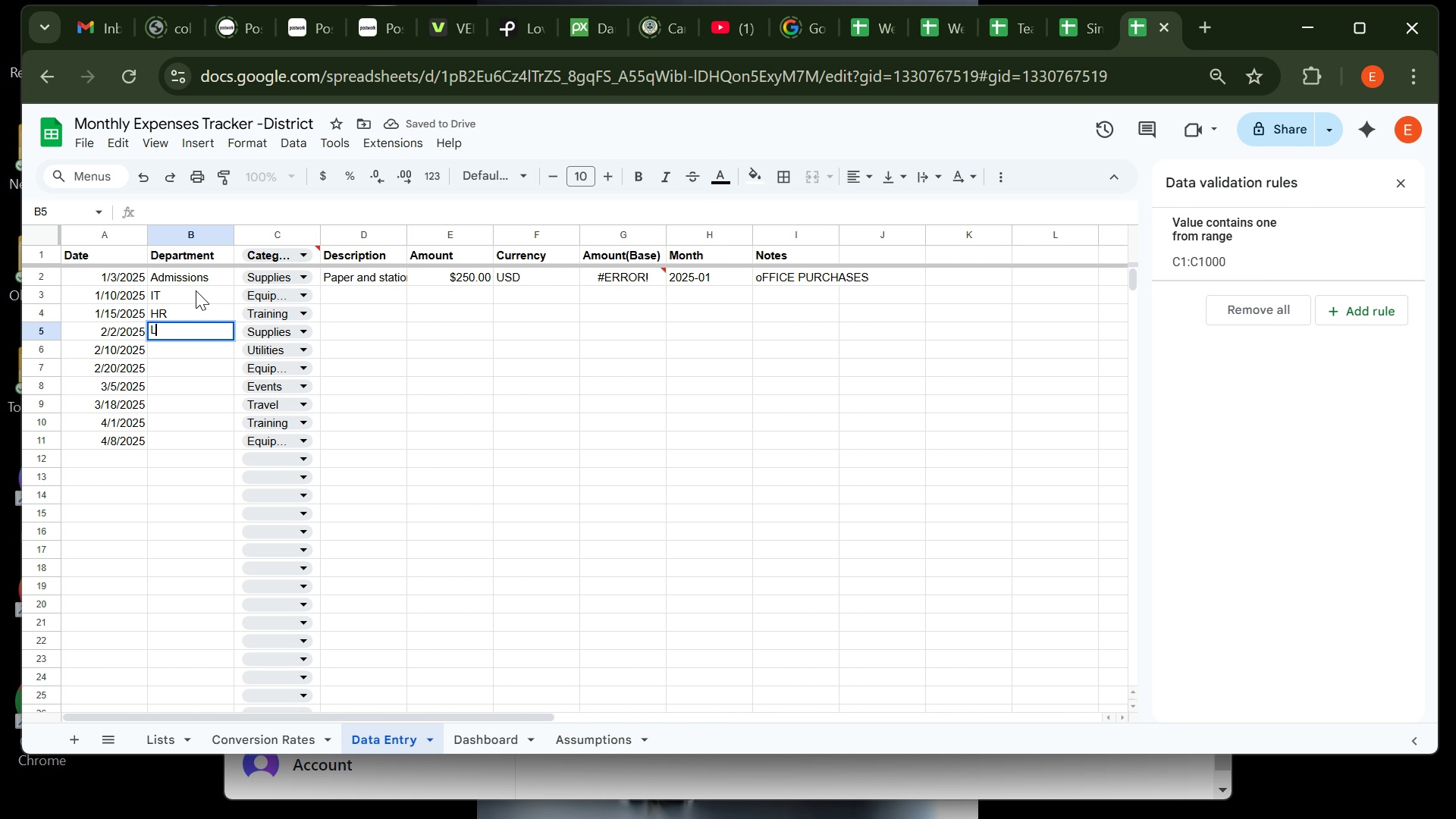 
type(Library)
 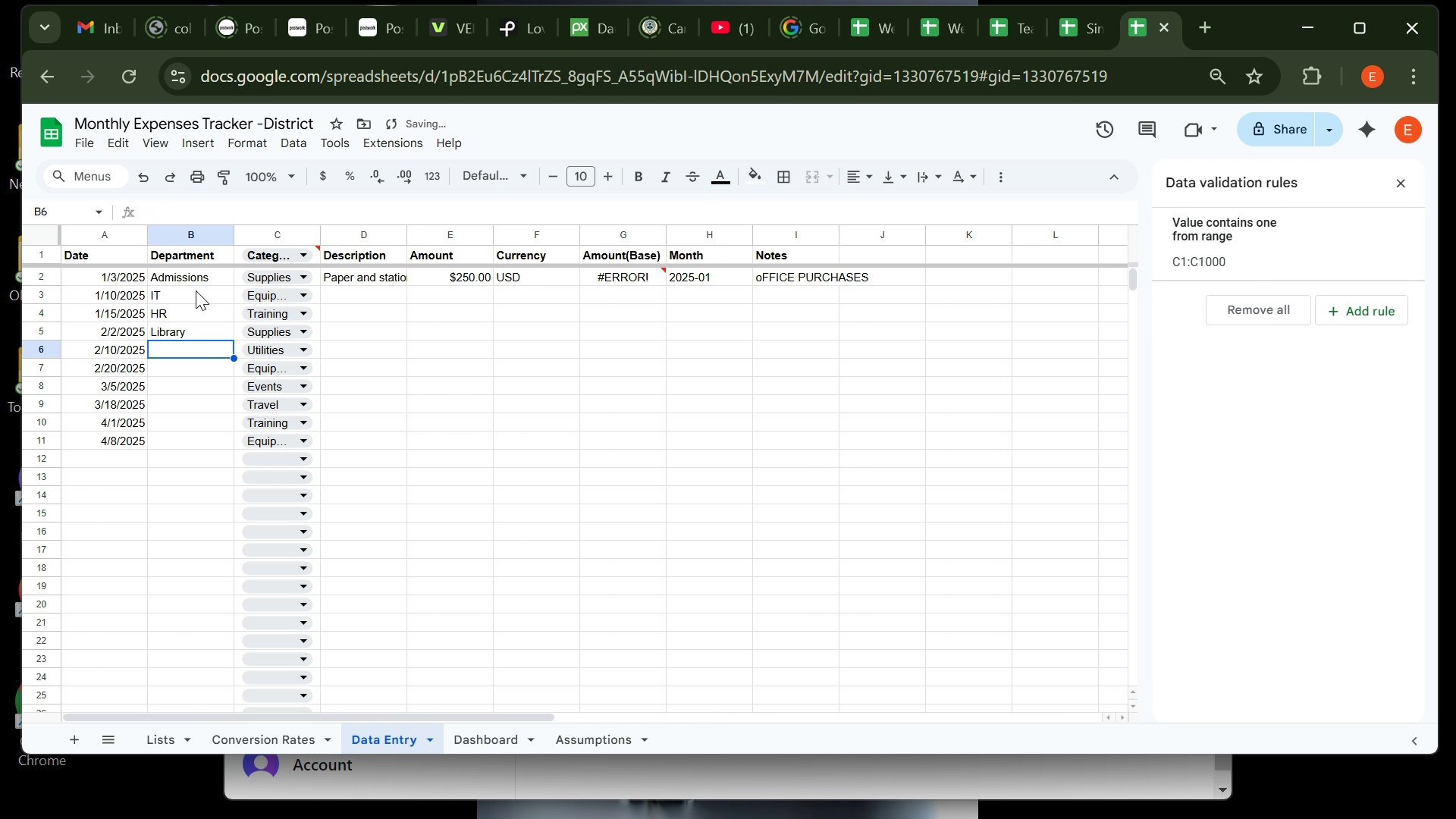 
key(Enter)
 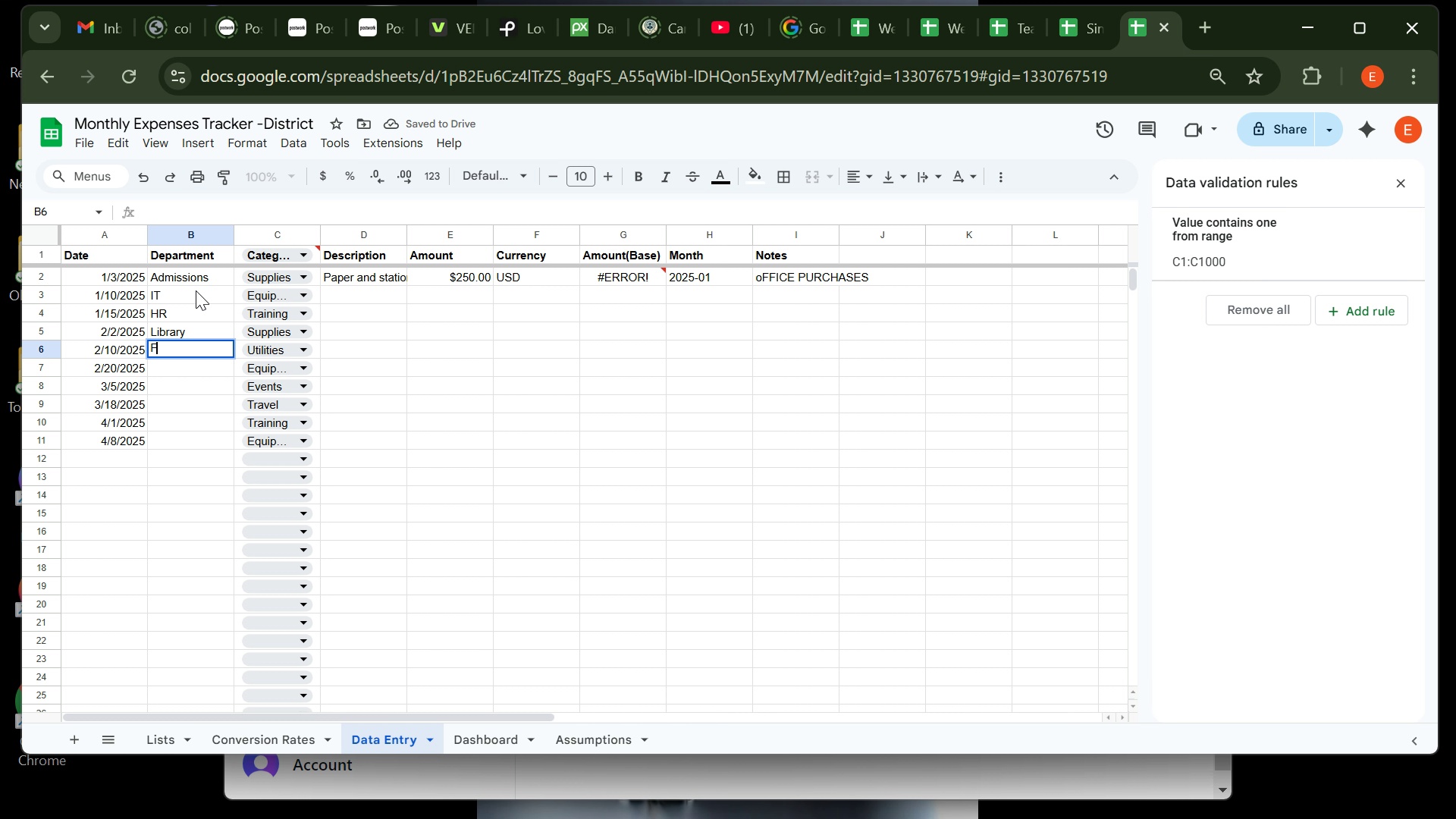 
type(Facilities)
 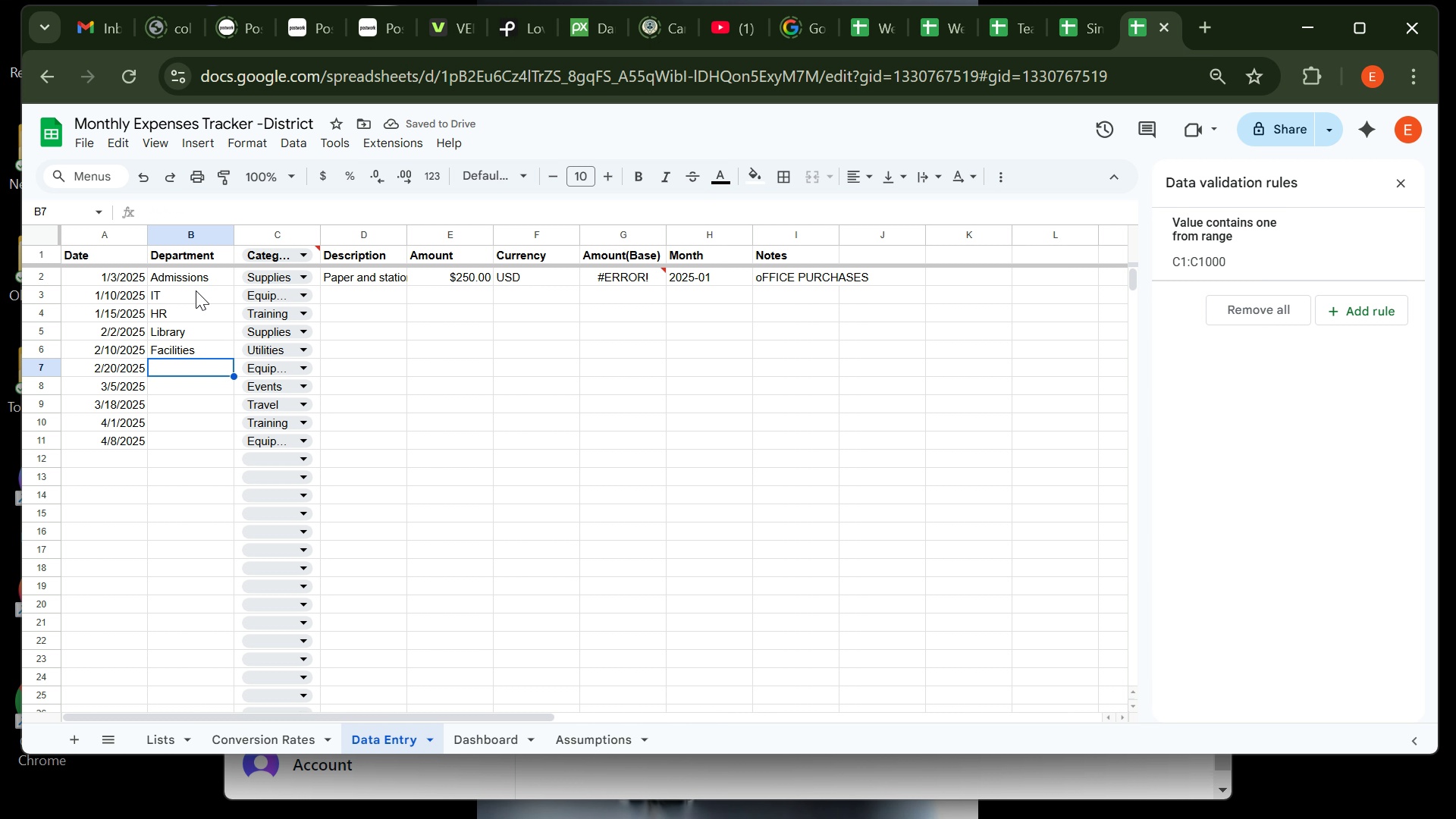 
key(Enter)
 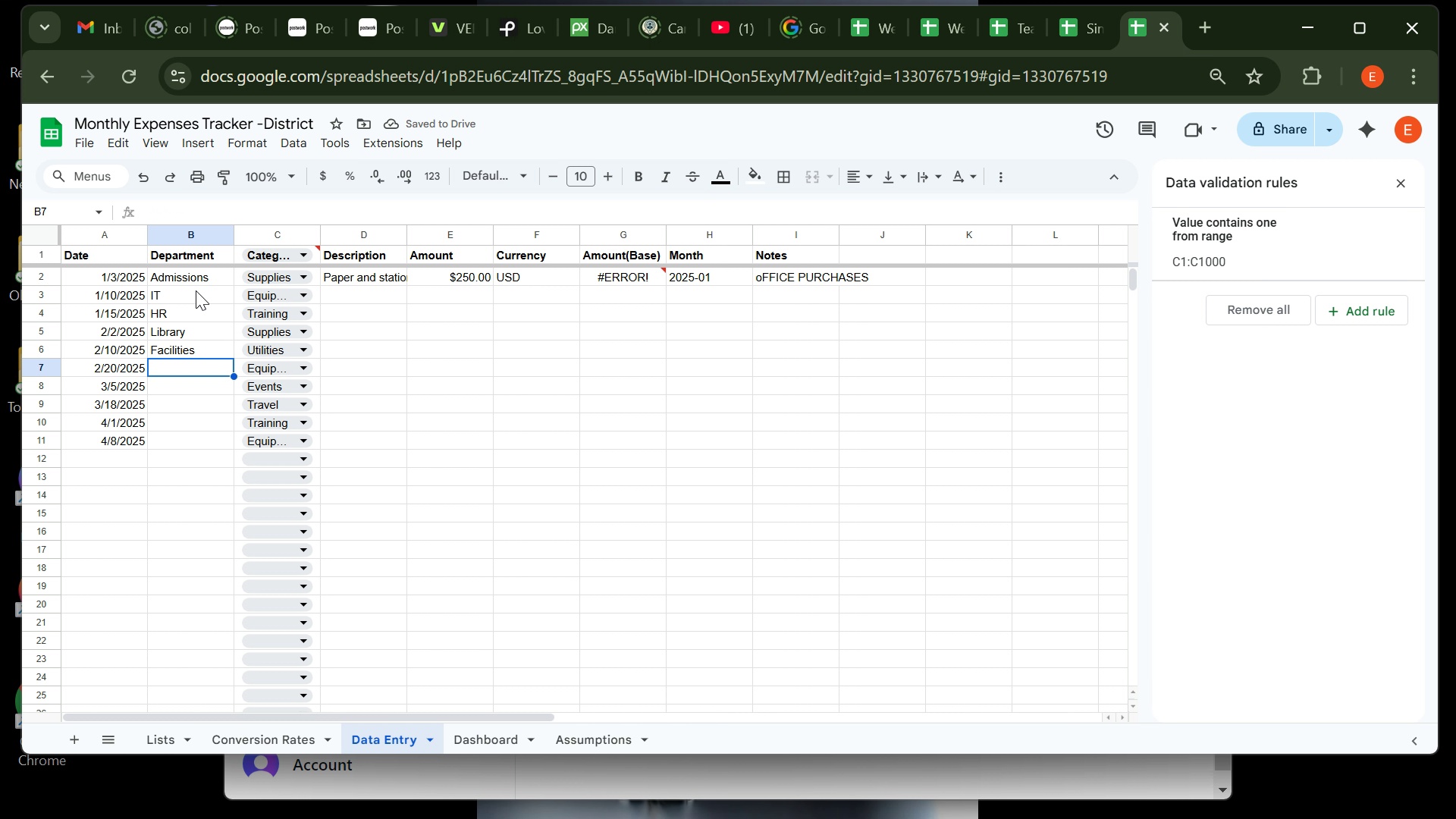 
type(IT)
 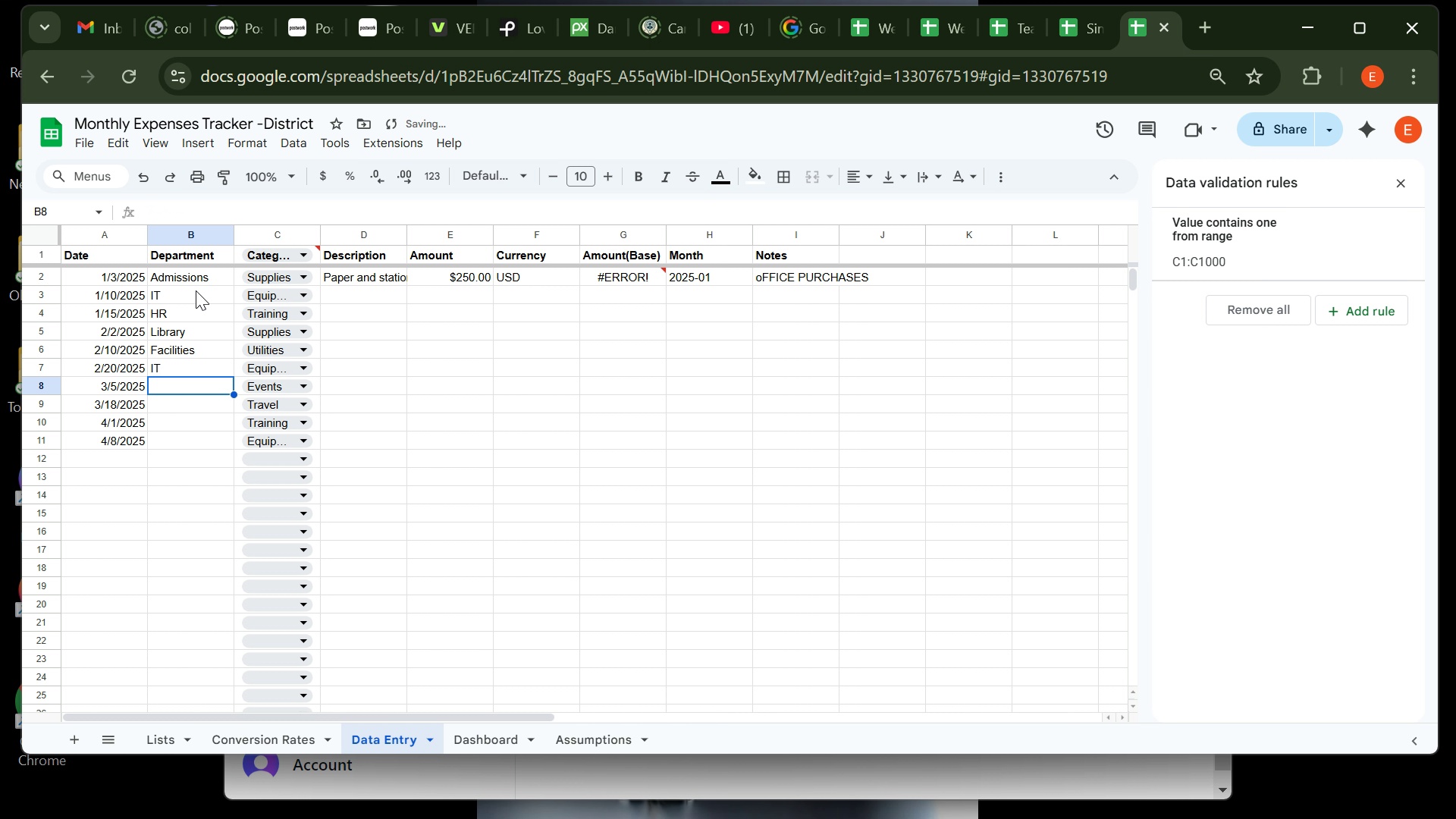 
key(Enter)
 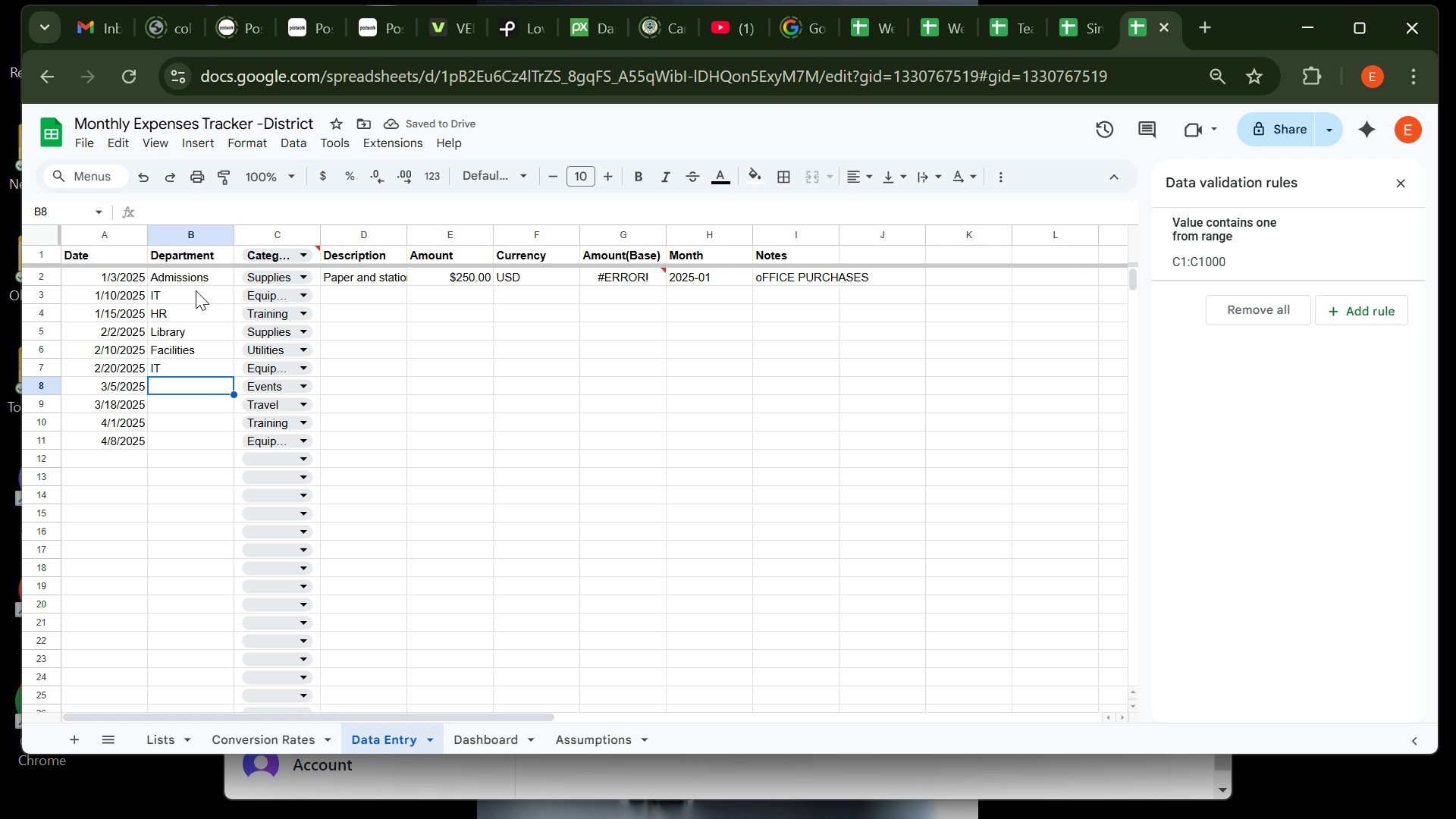 
type(Events)
 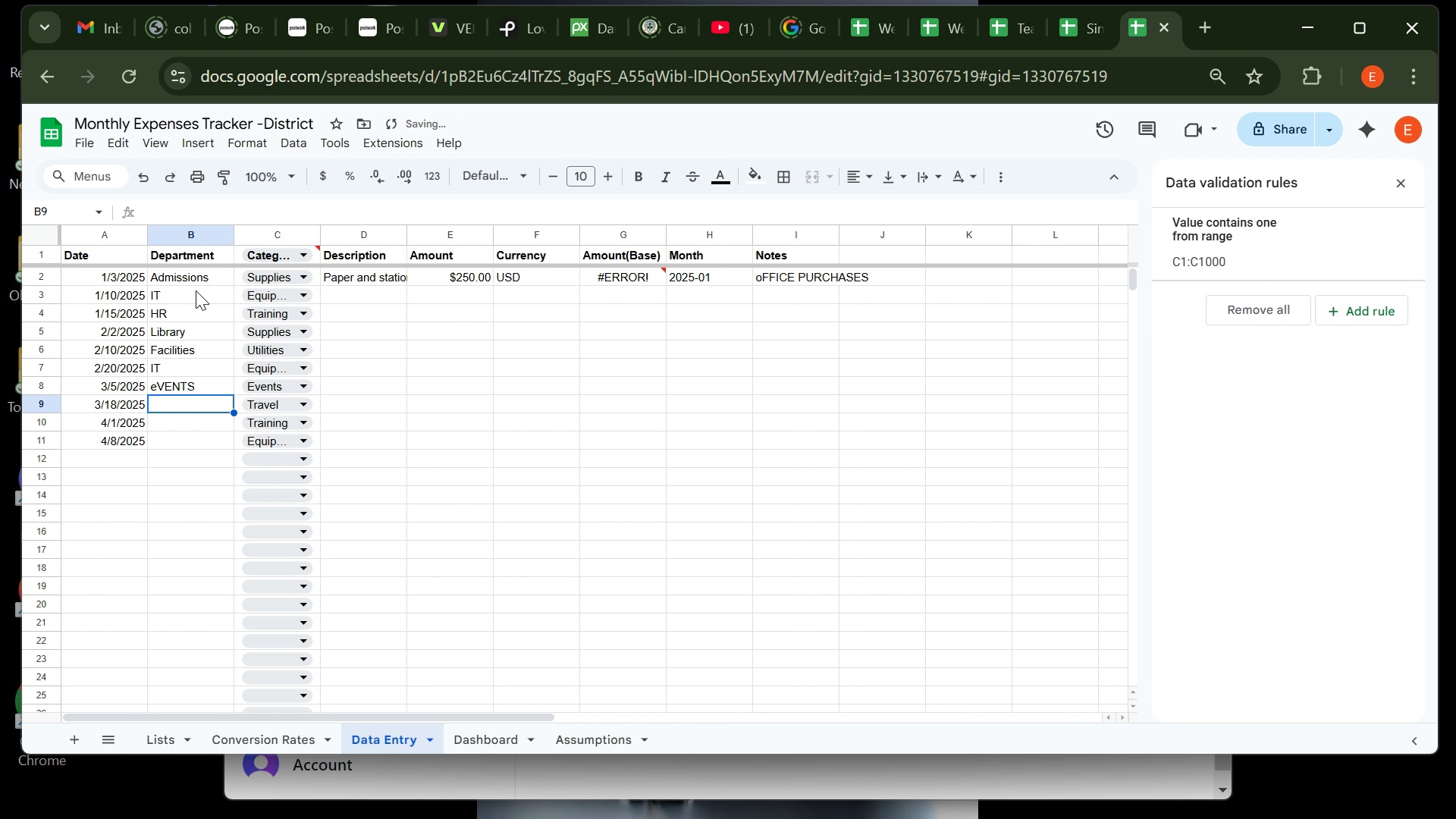 
key(Enter)
 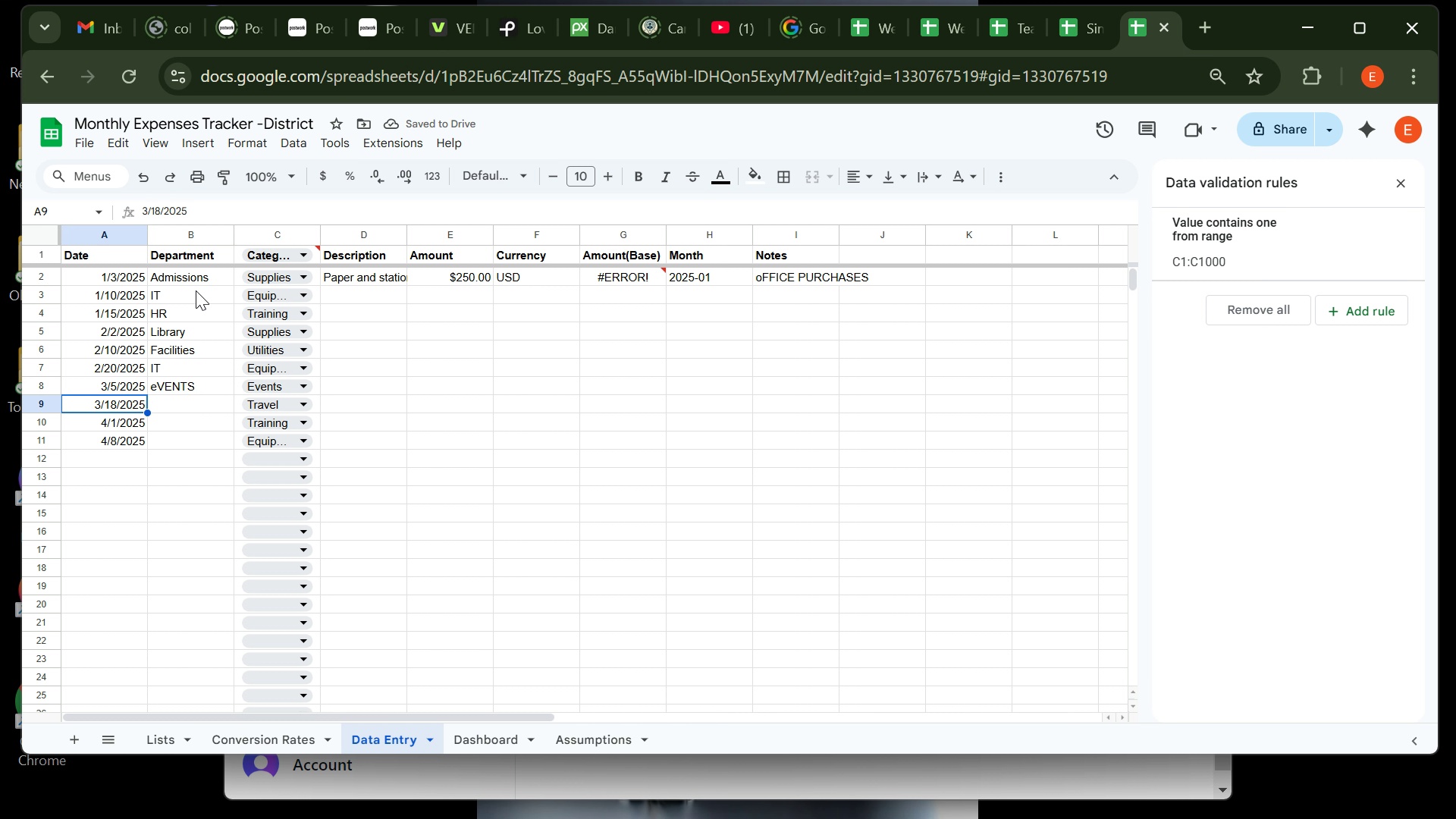 
key(Shift+ShiftLeft)
 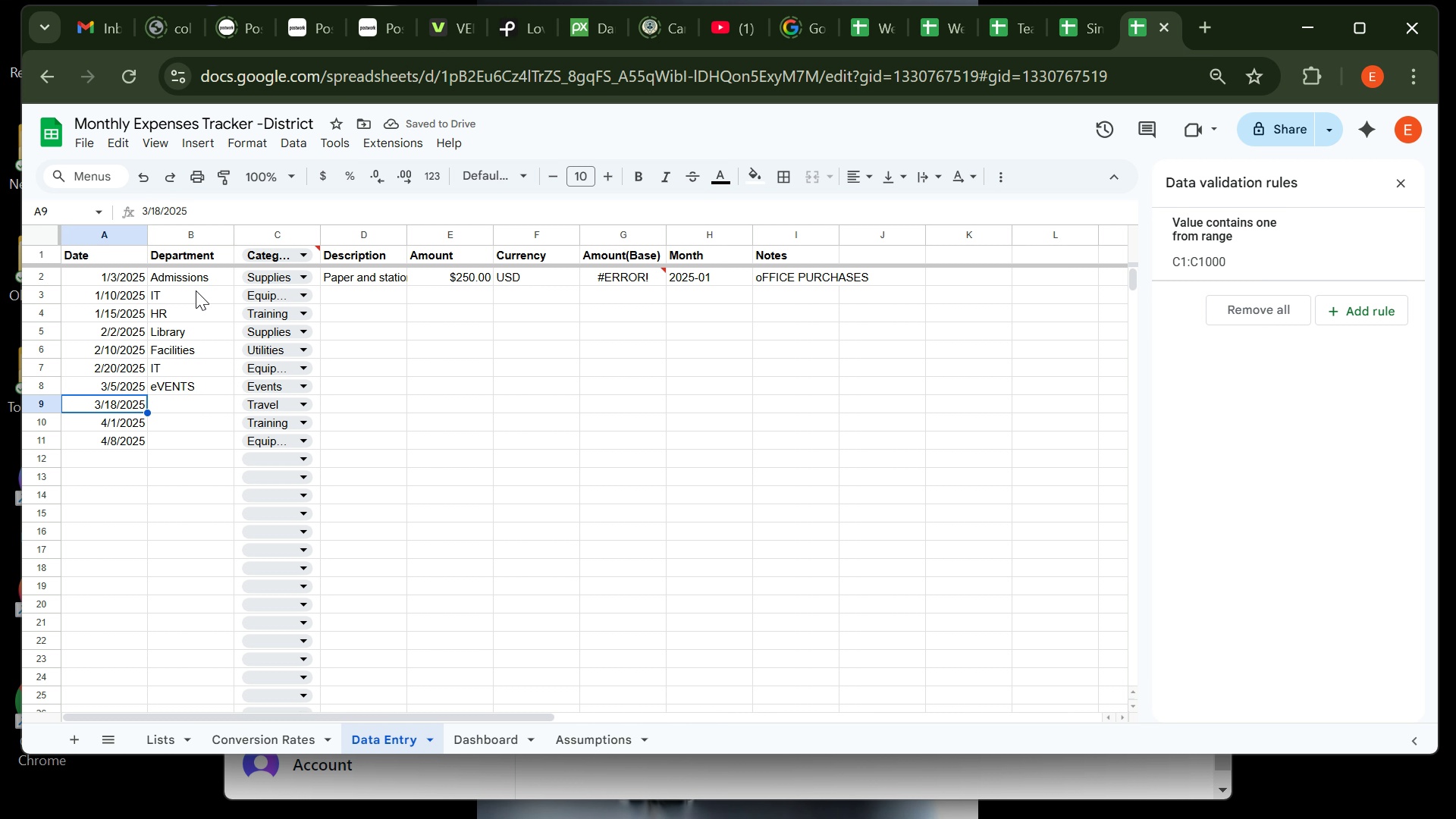 
key(Shift+Tab)
 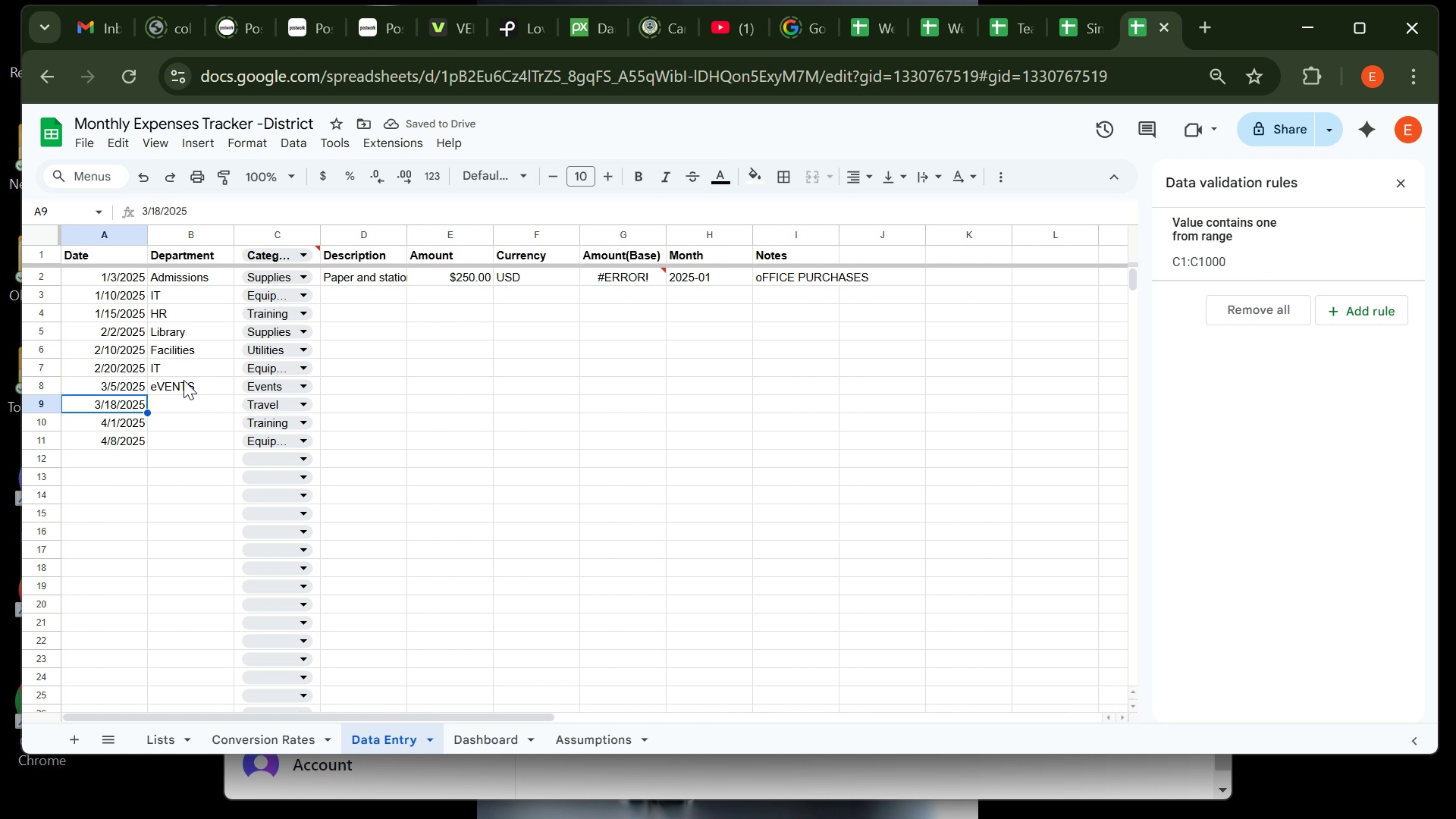 
left_click([184, 389])
 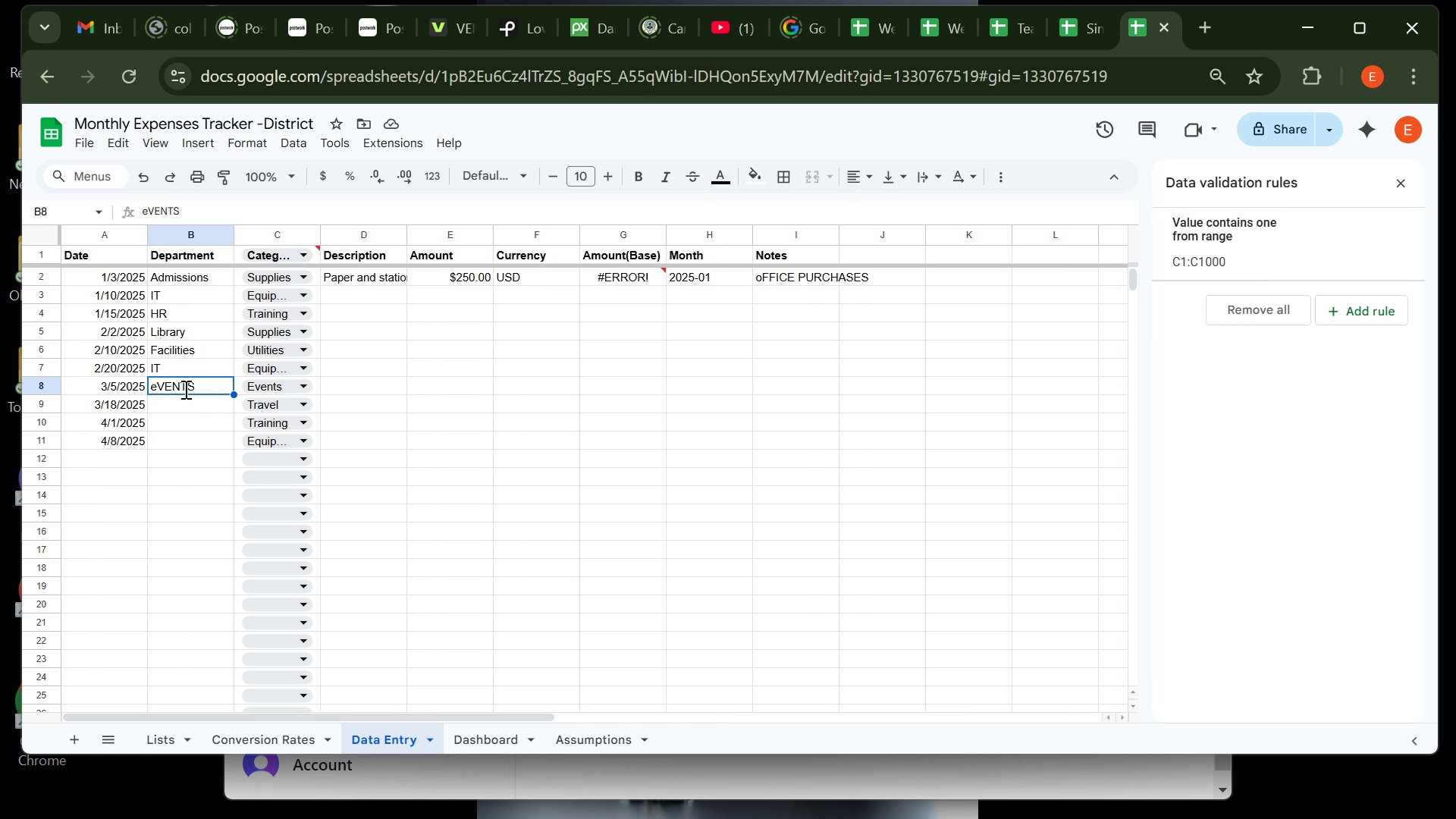 
type(e)
key(Backspace)
type(Events)
 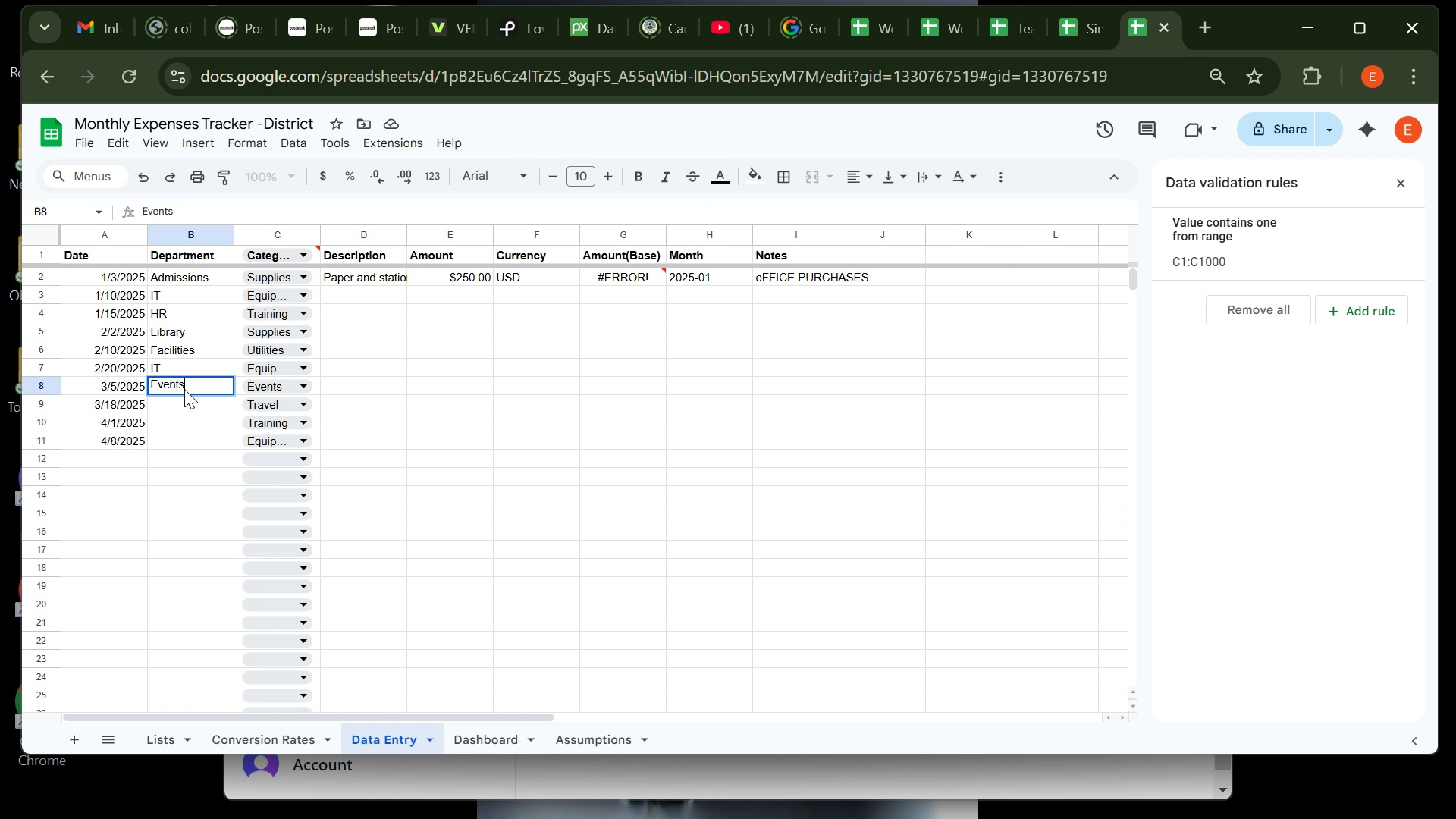 
key(Enter)
 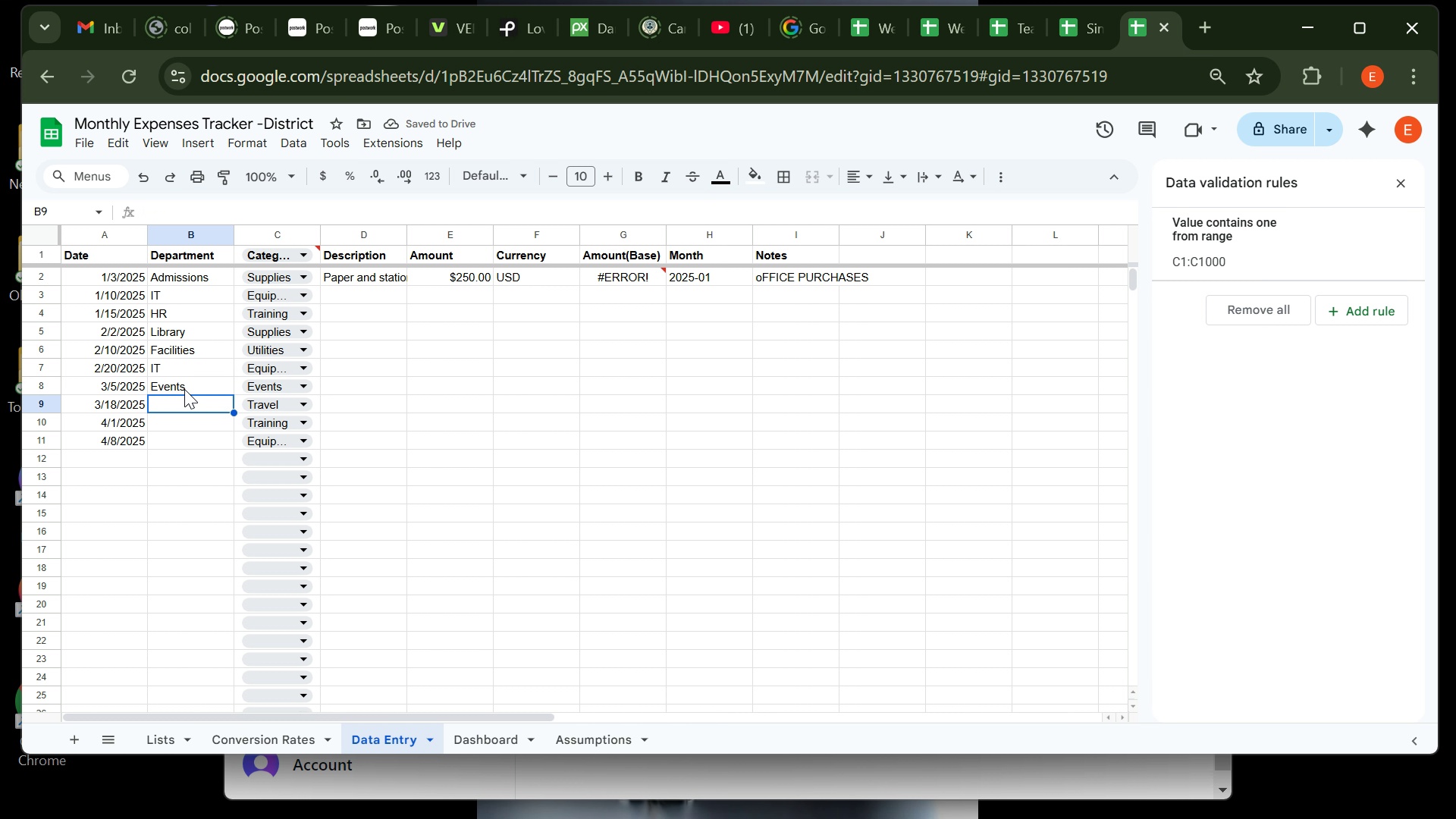 
type(Admi)
 